 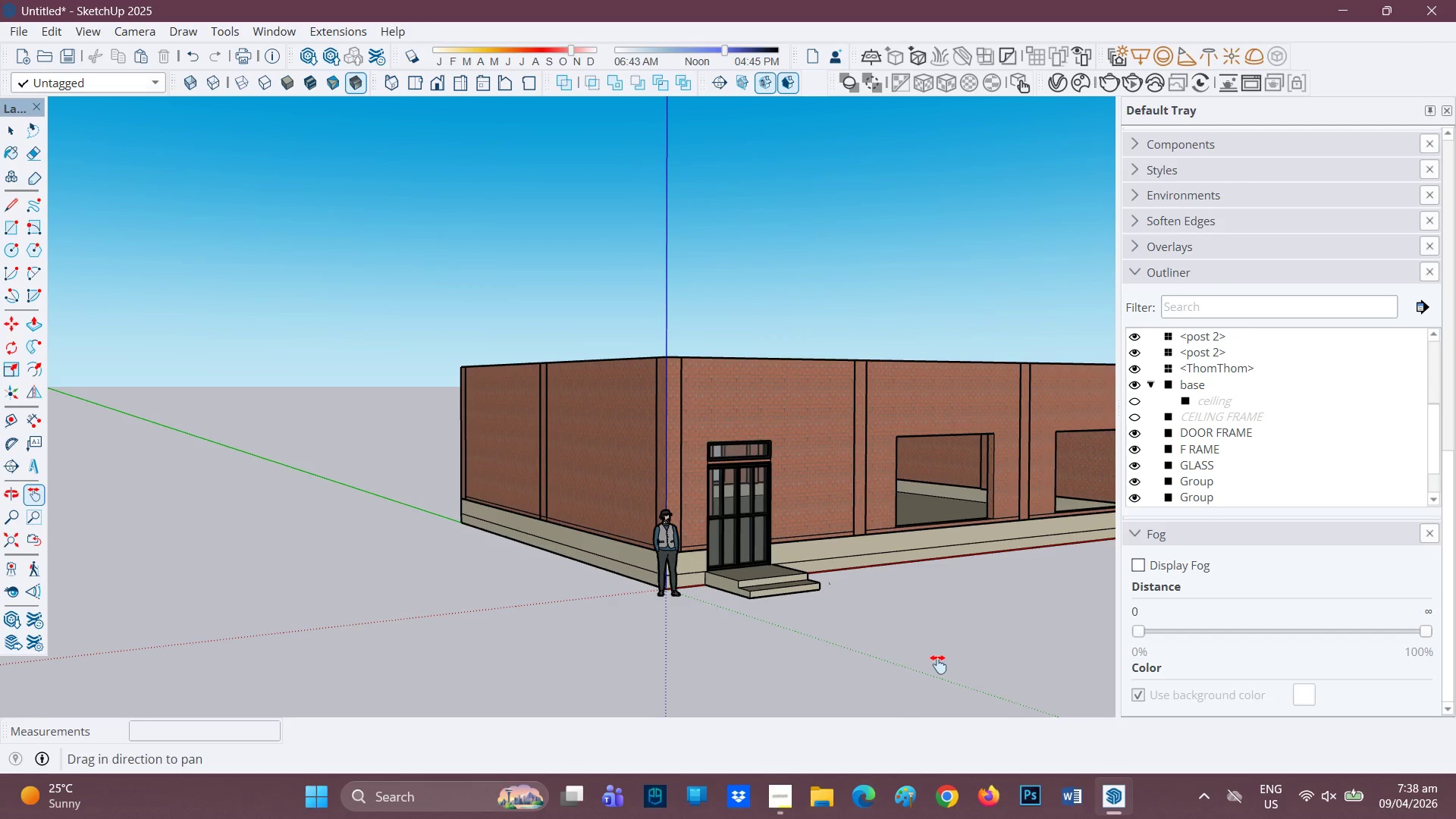 
left_click_drag(start_coordinate=[920, 623], to_coordinate=[817, 601])
 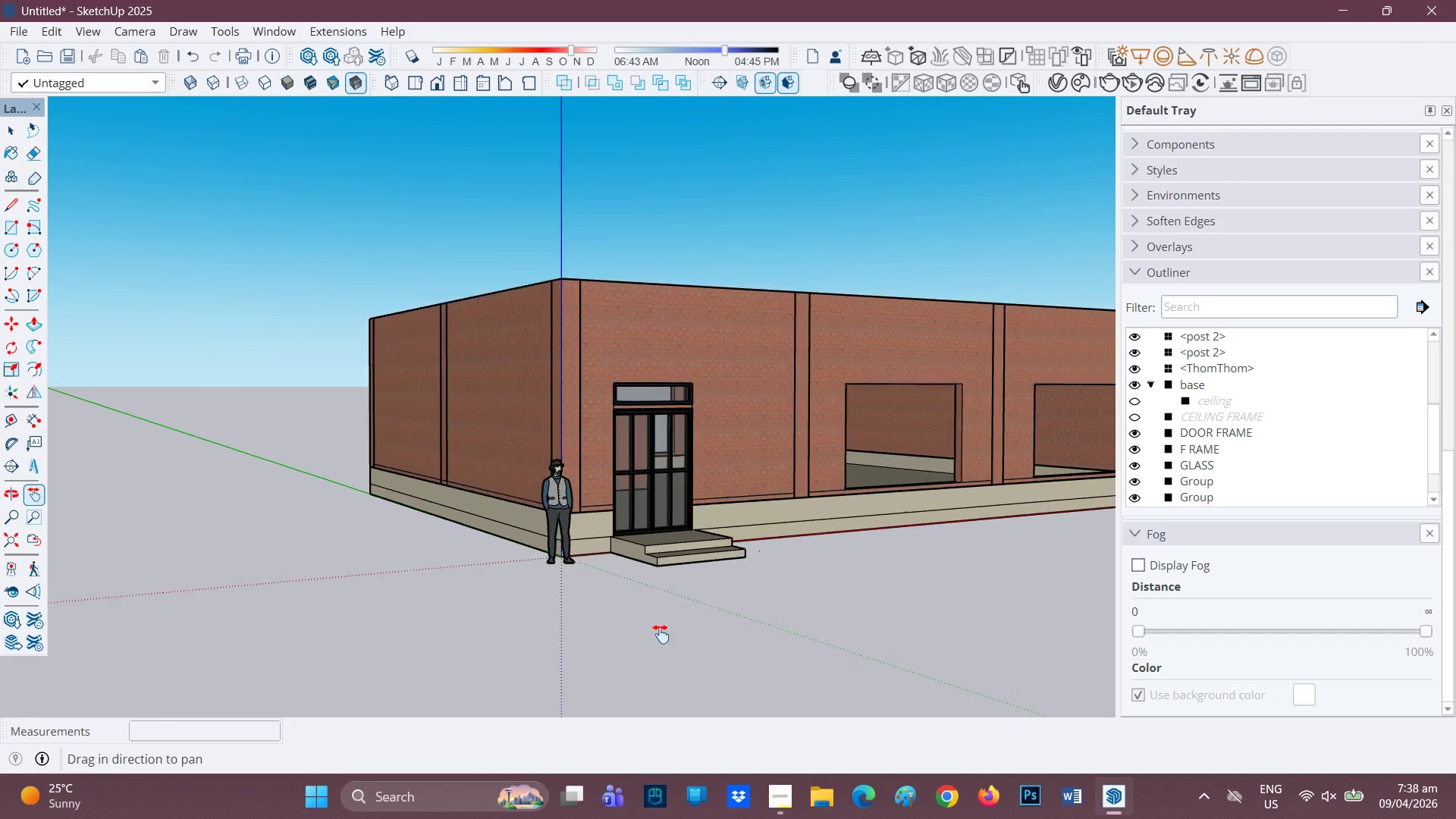 
scroll: coordinate [558, 590], scroll_direction: up, amount: 22.0
 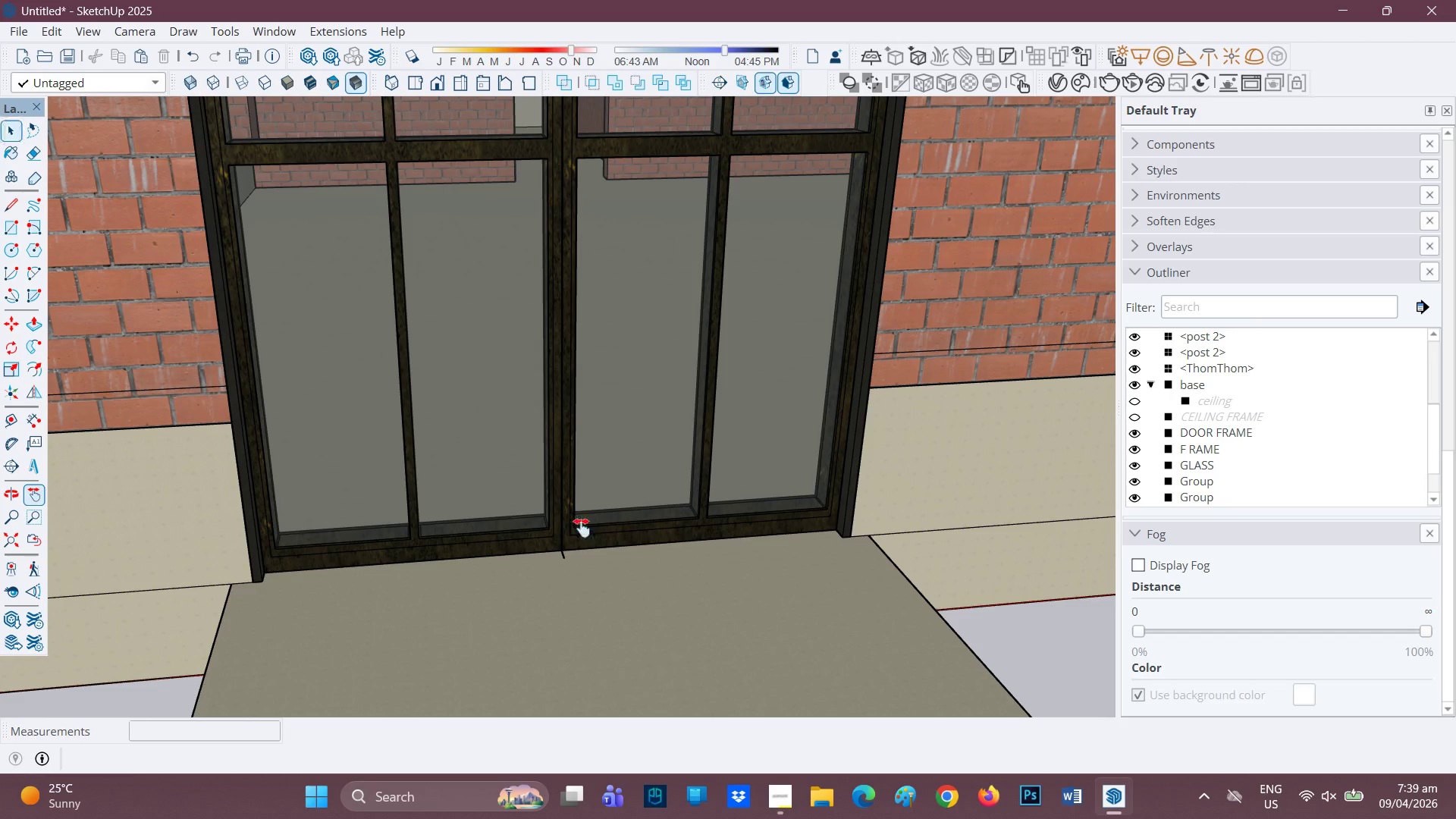 
key(Space)
 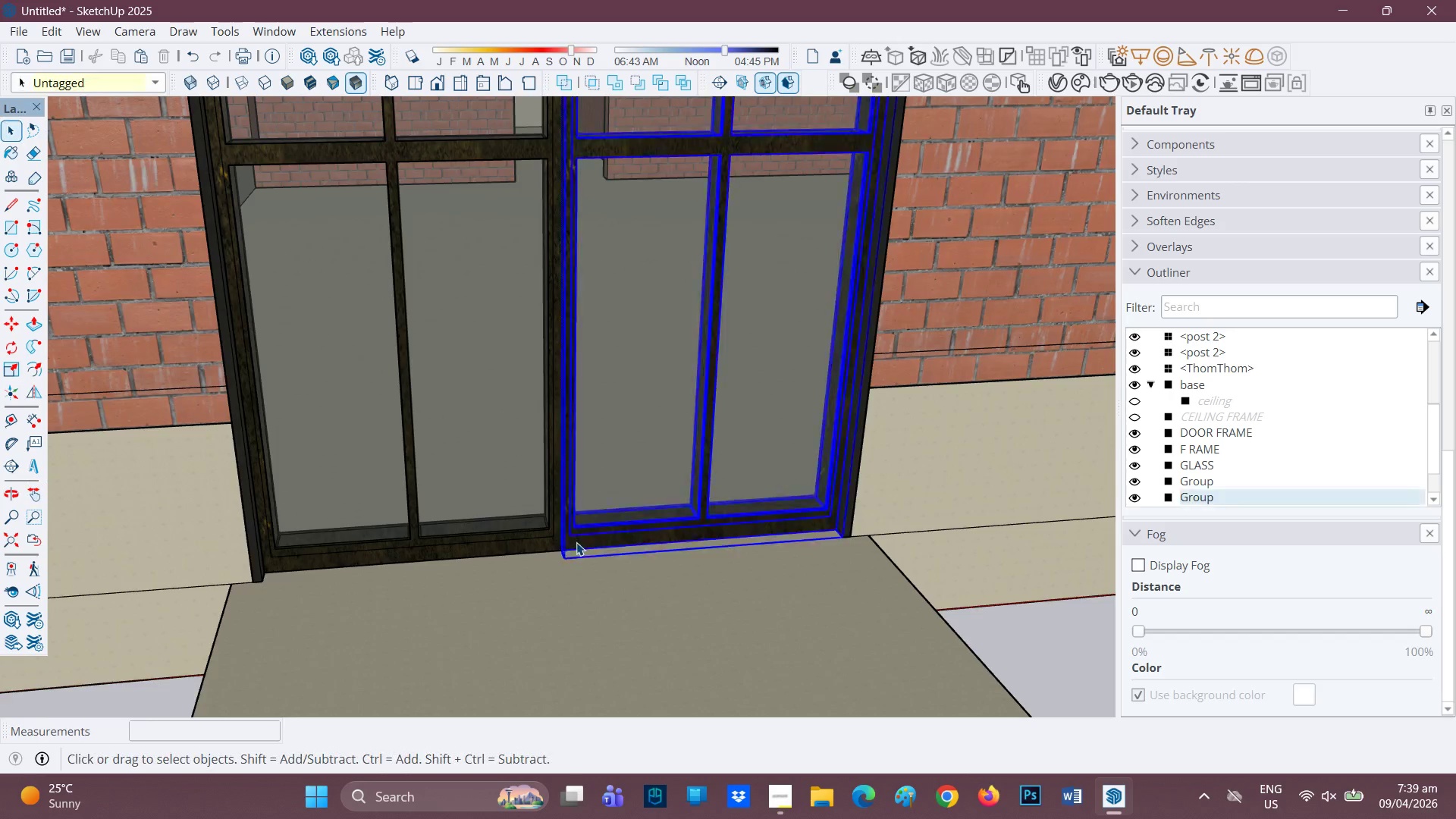 
double_click([576, 542])
 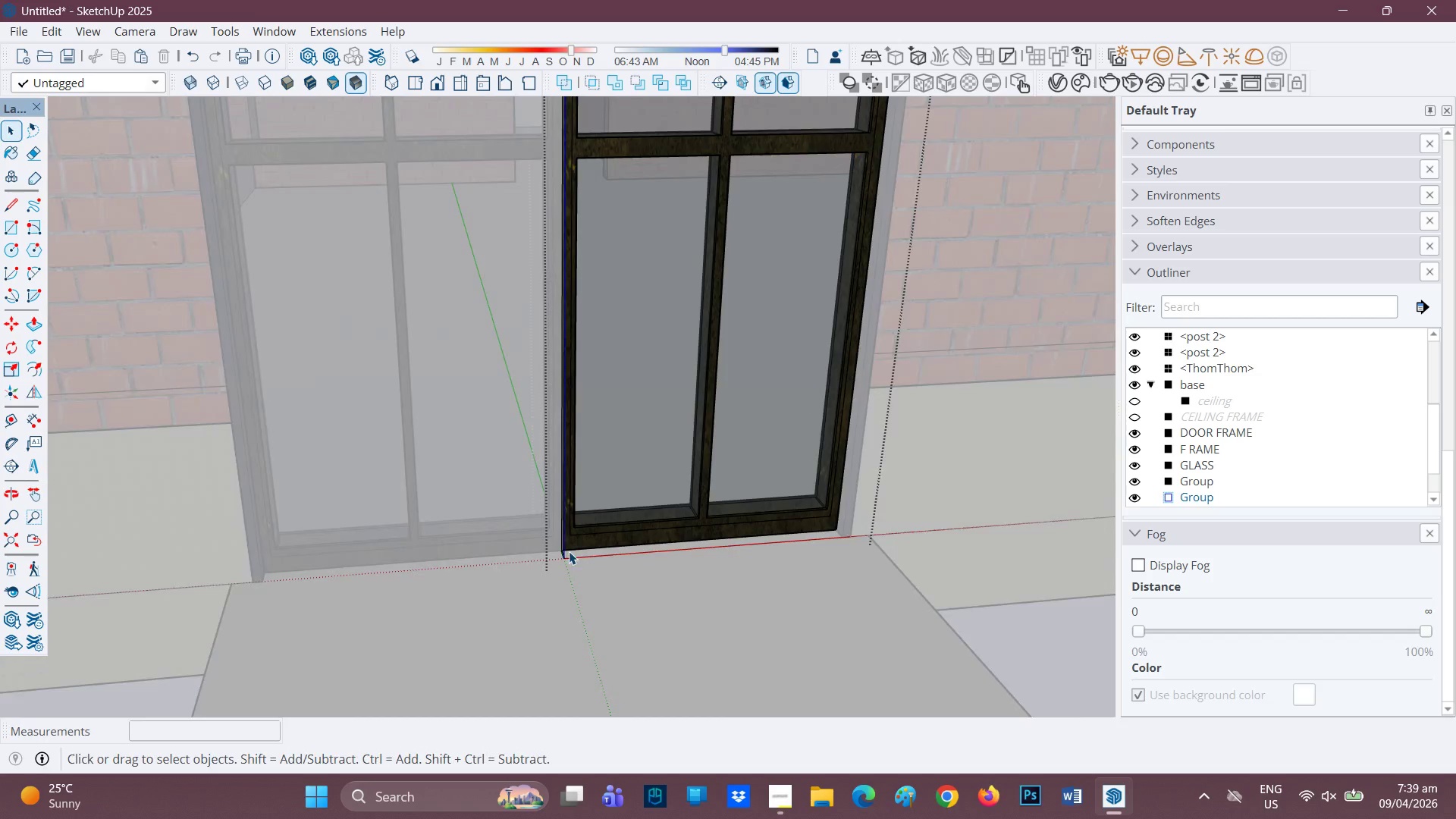 
scroll: coordinate [547, 582], scroll_direction: up, amount: 10.0
 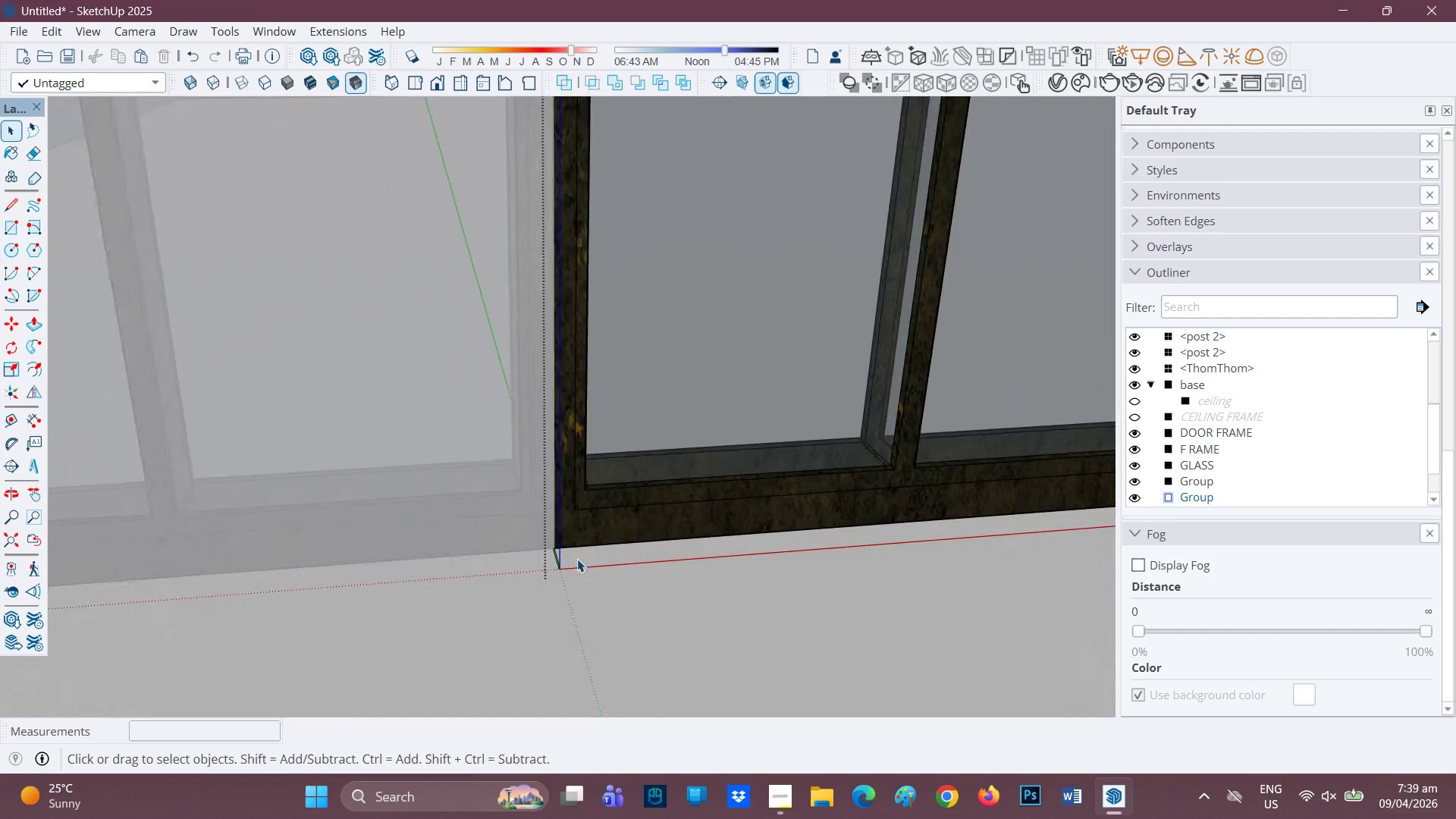 
key(E)
 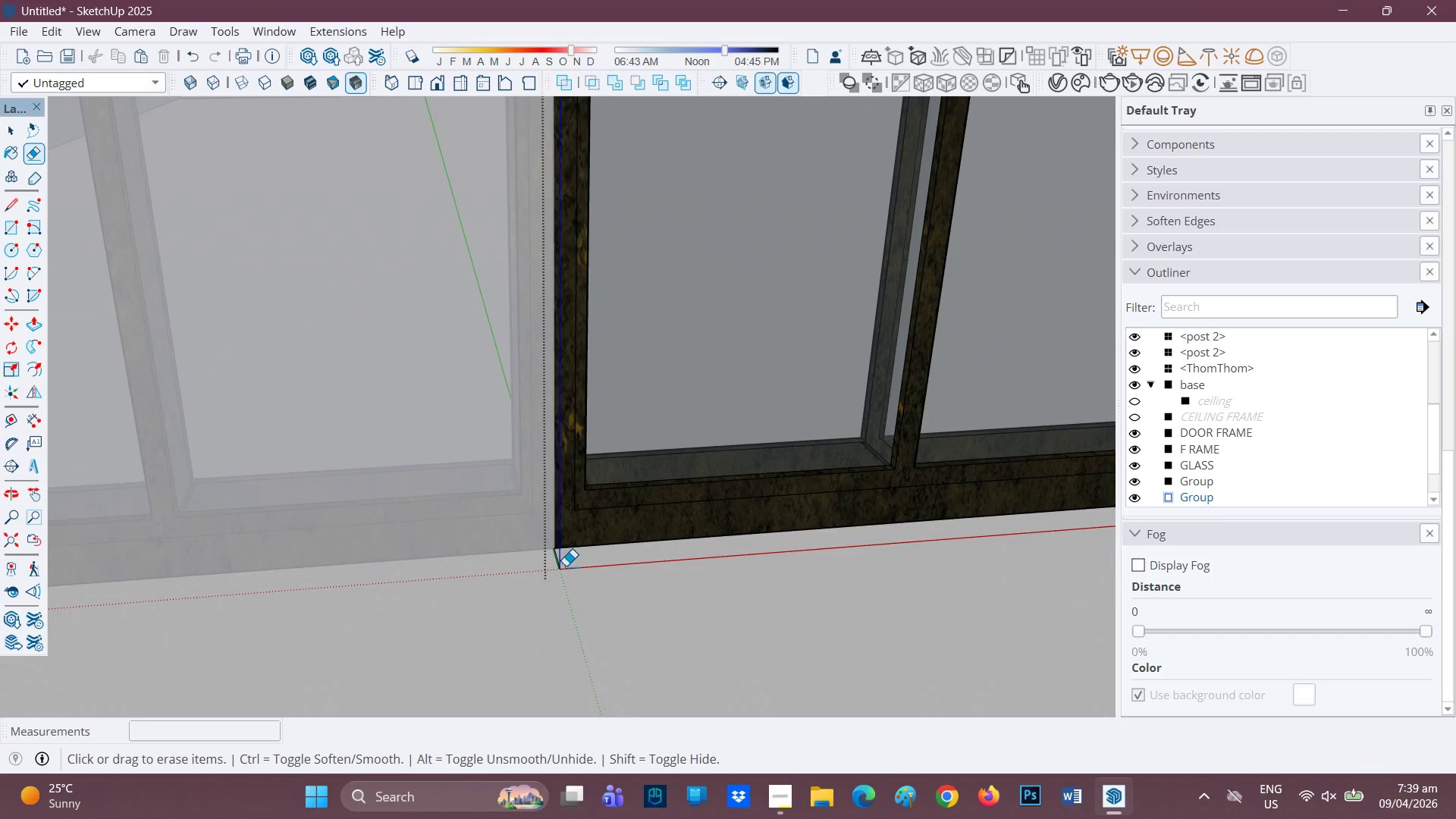 
left_click_drag(start_coordinate=[567, 566], to_coordinate=[551, 564])
 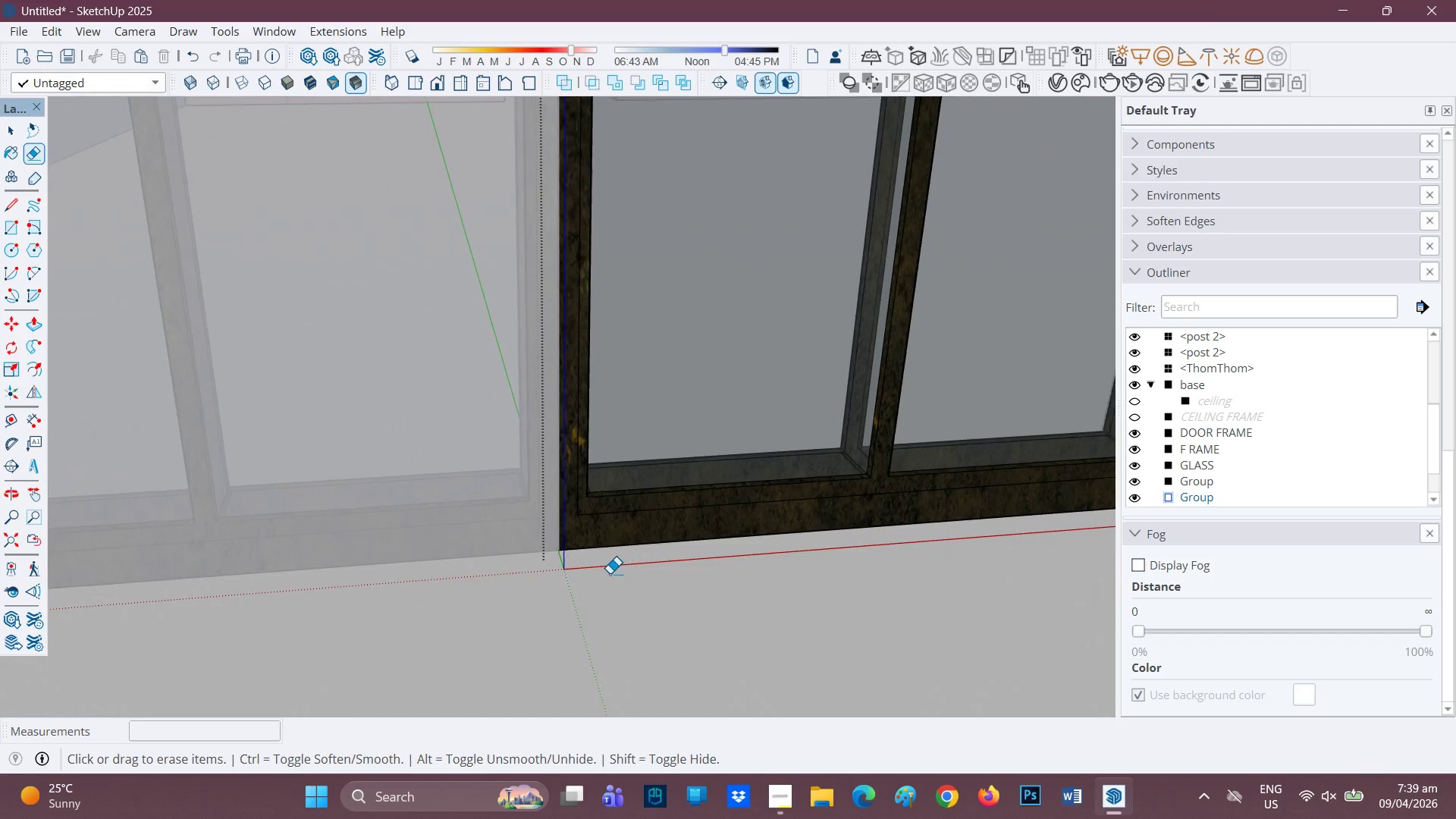 
scroll: coordinate [600, 560], scroll_direction: down, amount: 4.0
 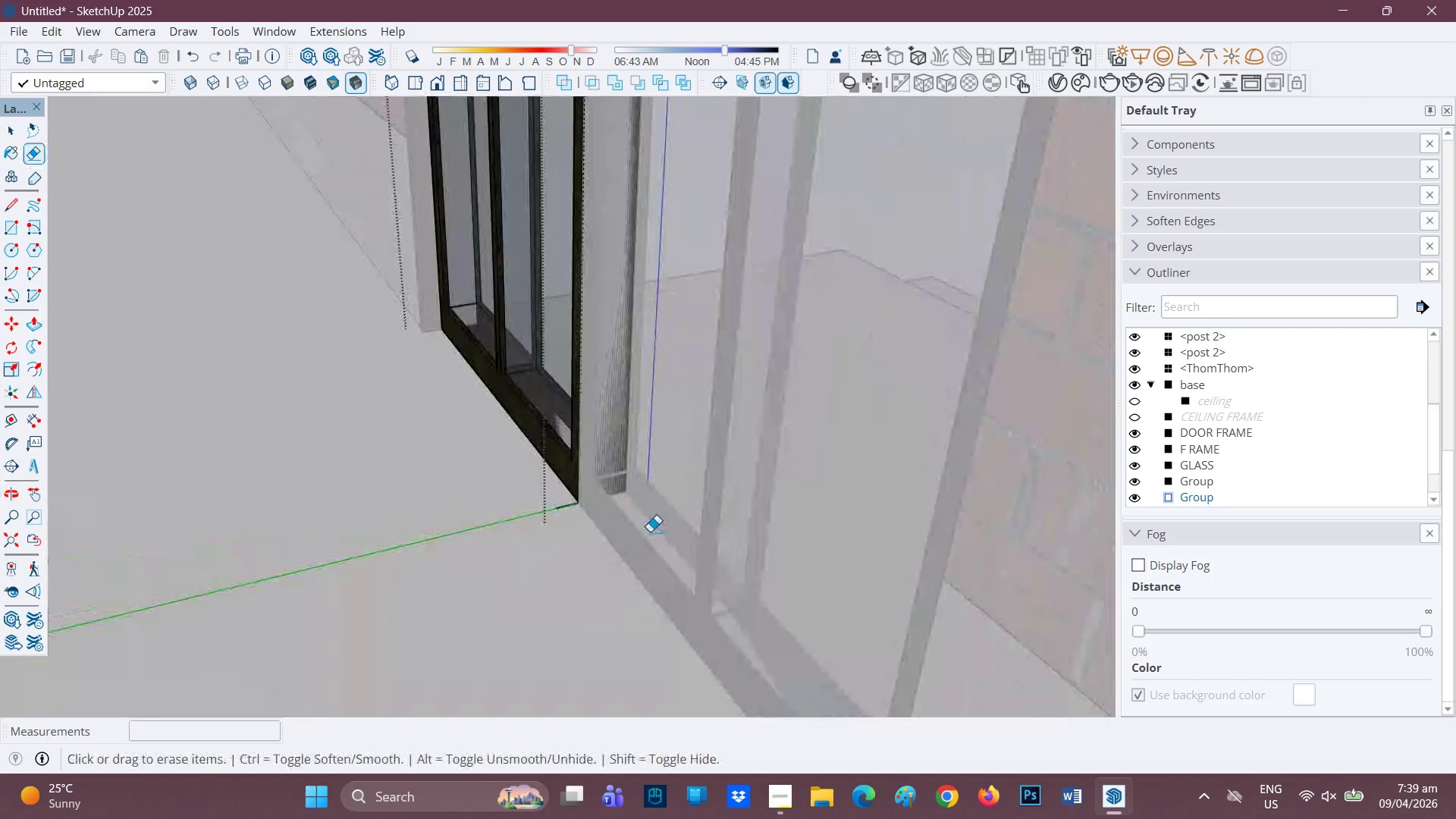 
scroll: coordinate [334, 472], scroll_direction: up, amount: 2.0
 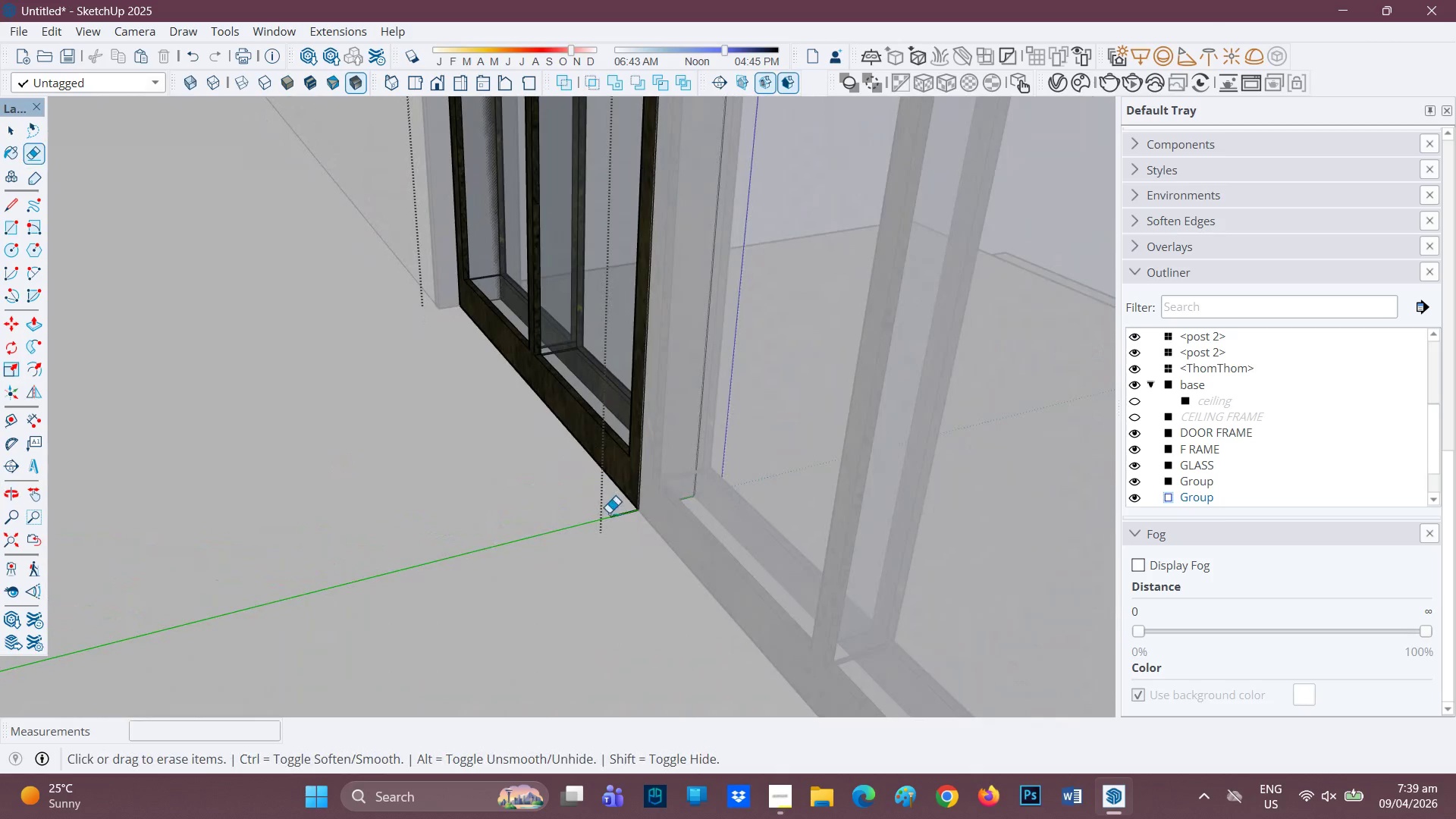 
left_click_drag(start_coordinate=[609, 513], to_coordinate=[623, 526])
 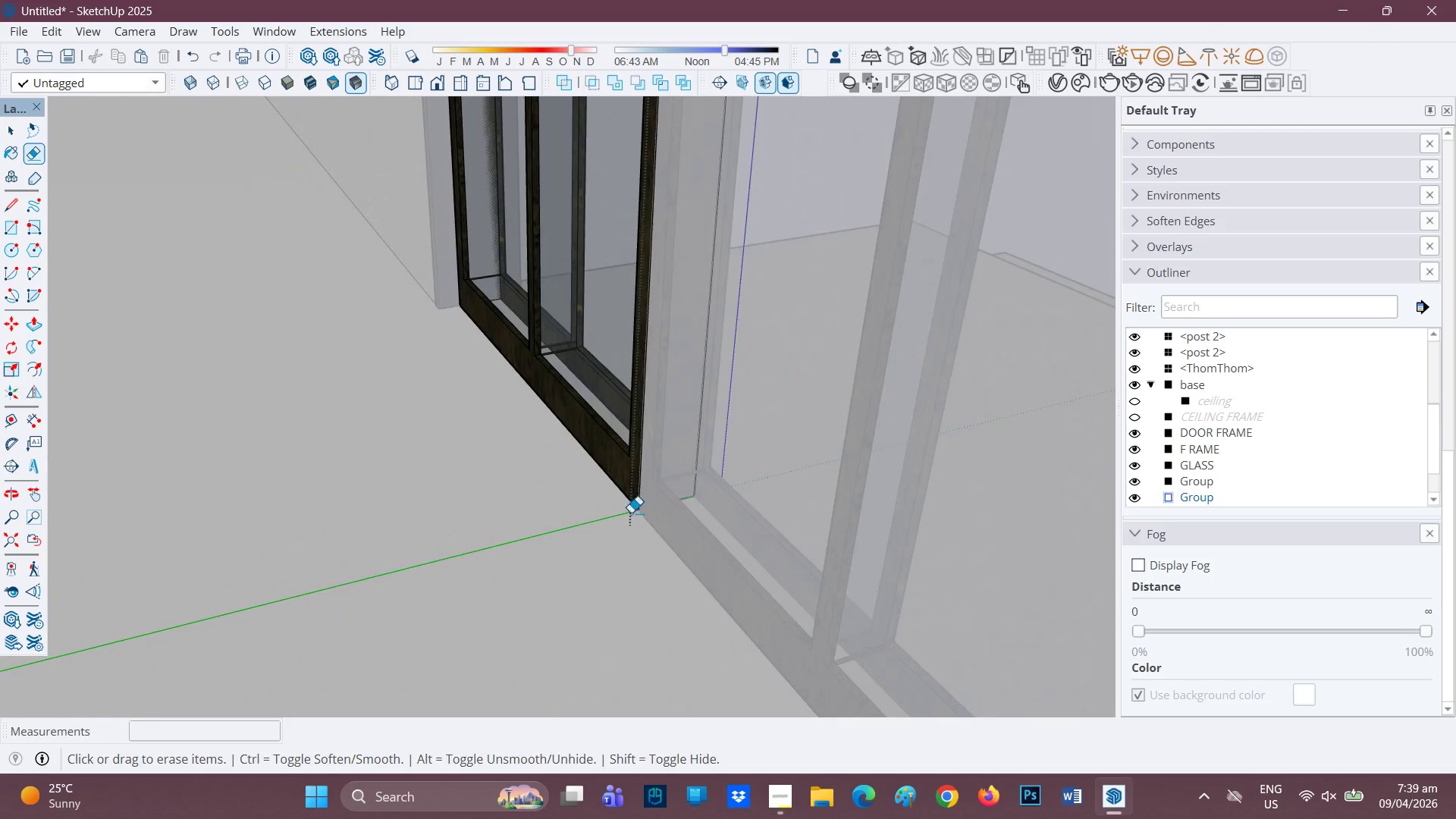 
scroll: coordinate [622, 520], scroll_direction: down, amount: 5.0
 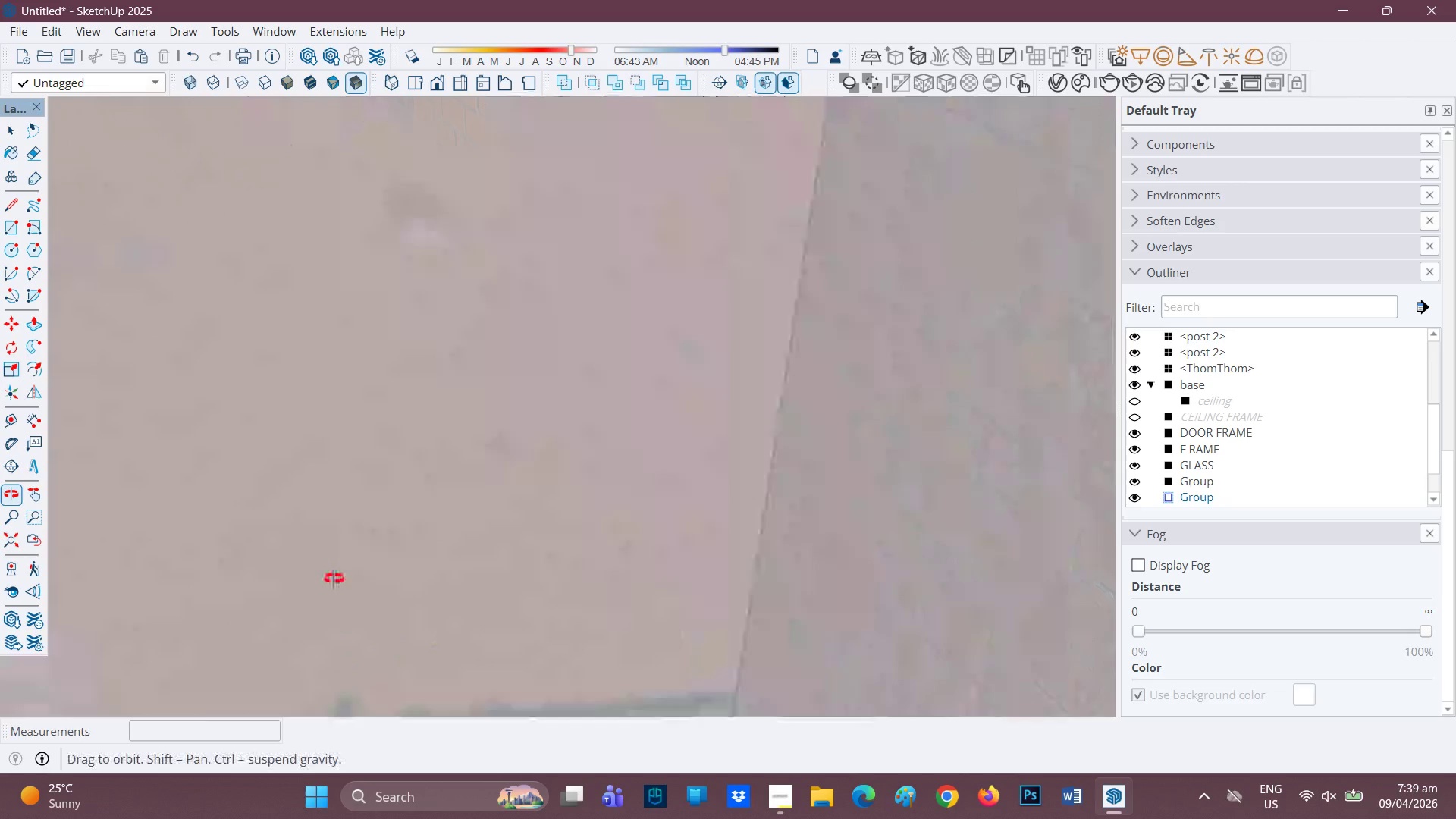 
key(C)
 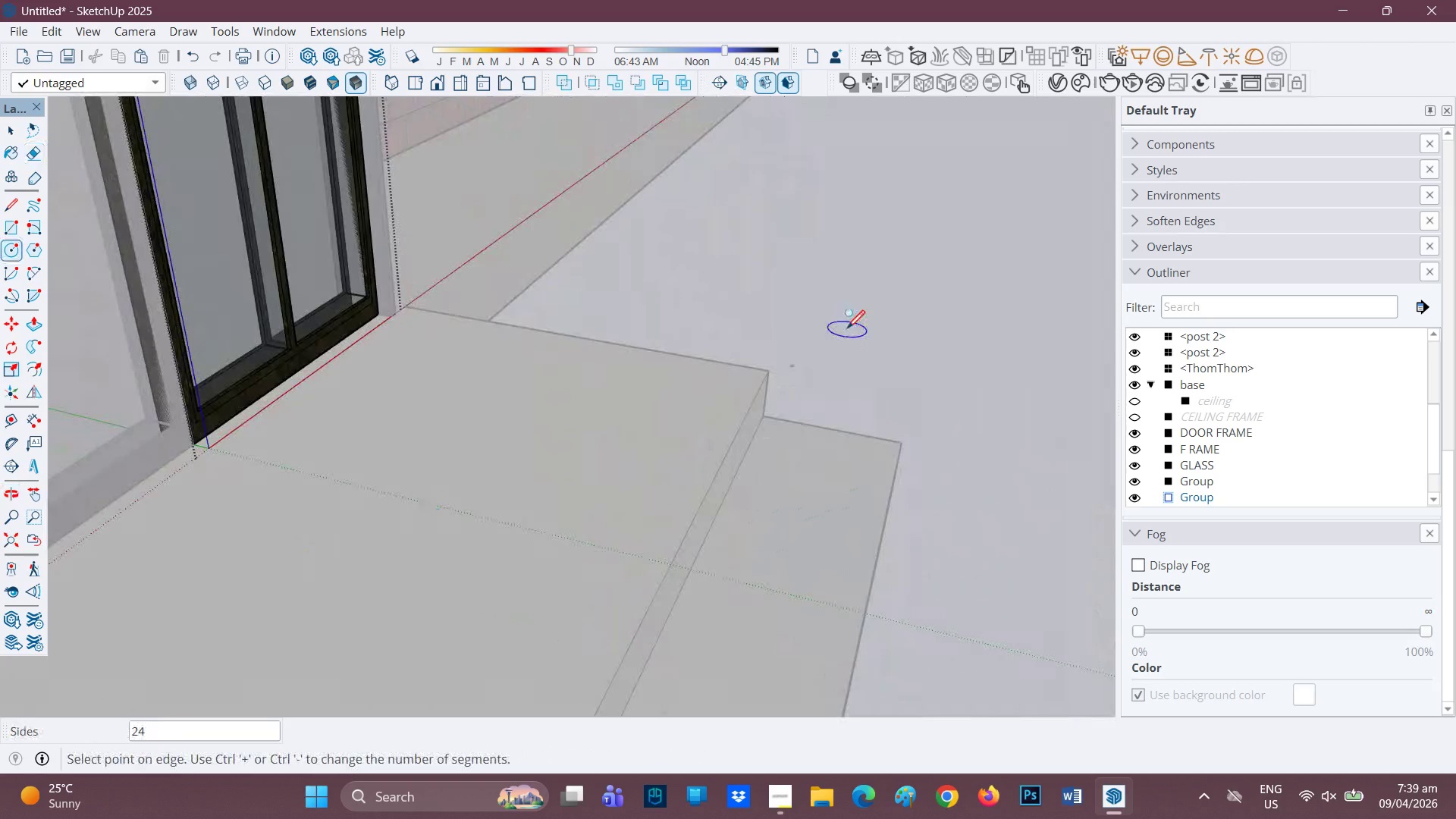 
left_click([847, 330])
 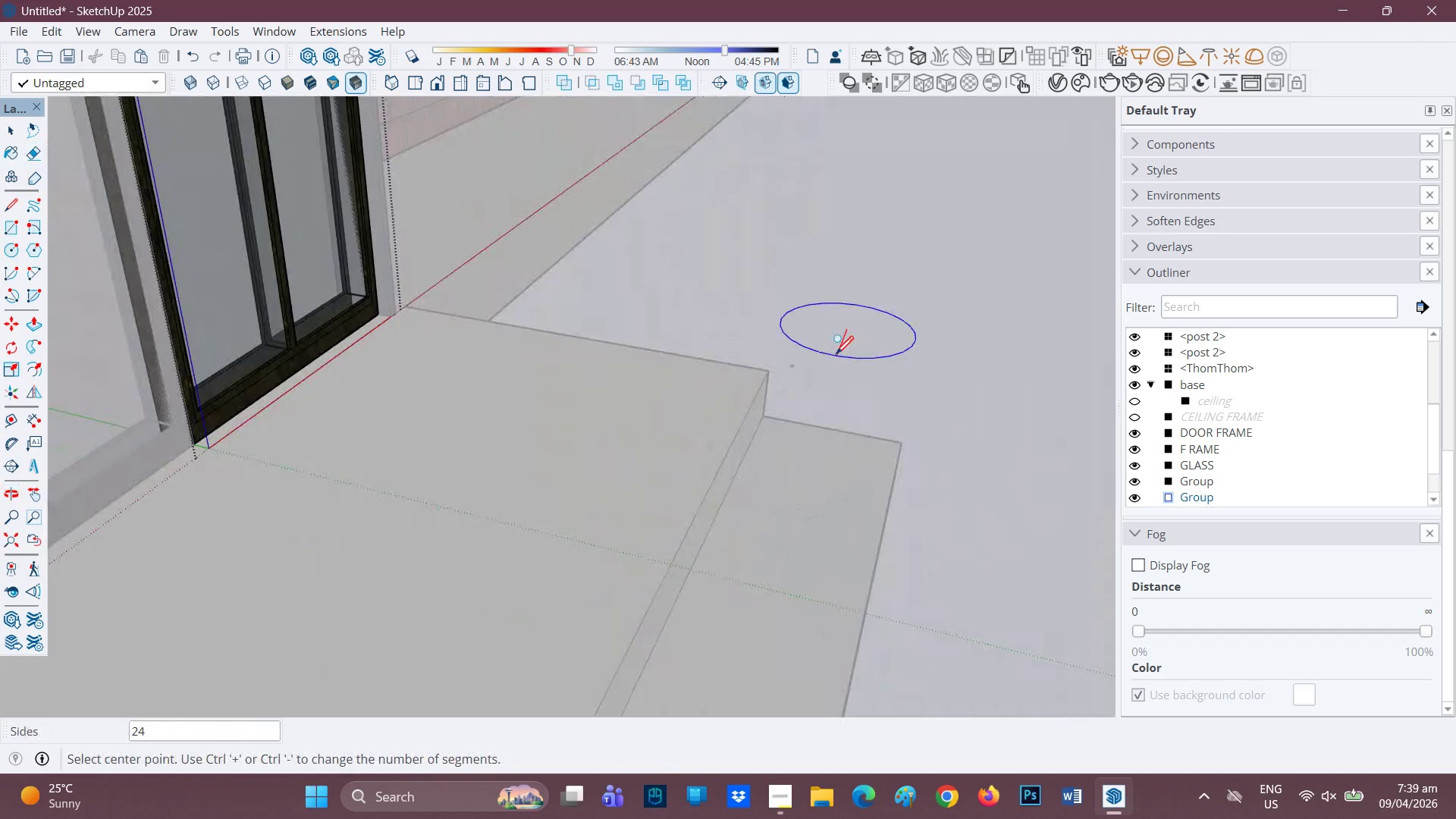 
key(C)
 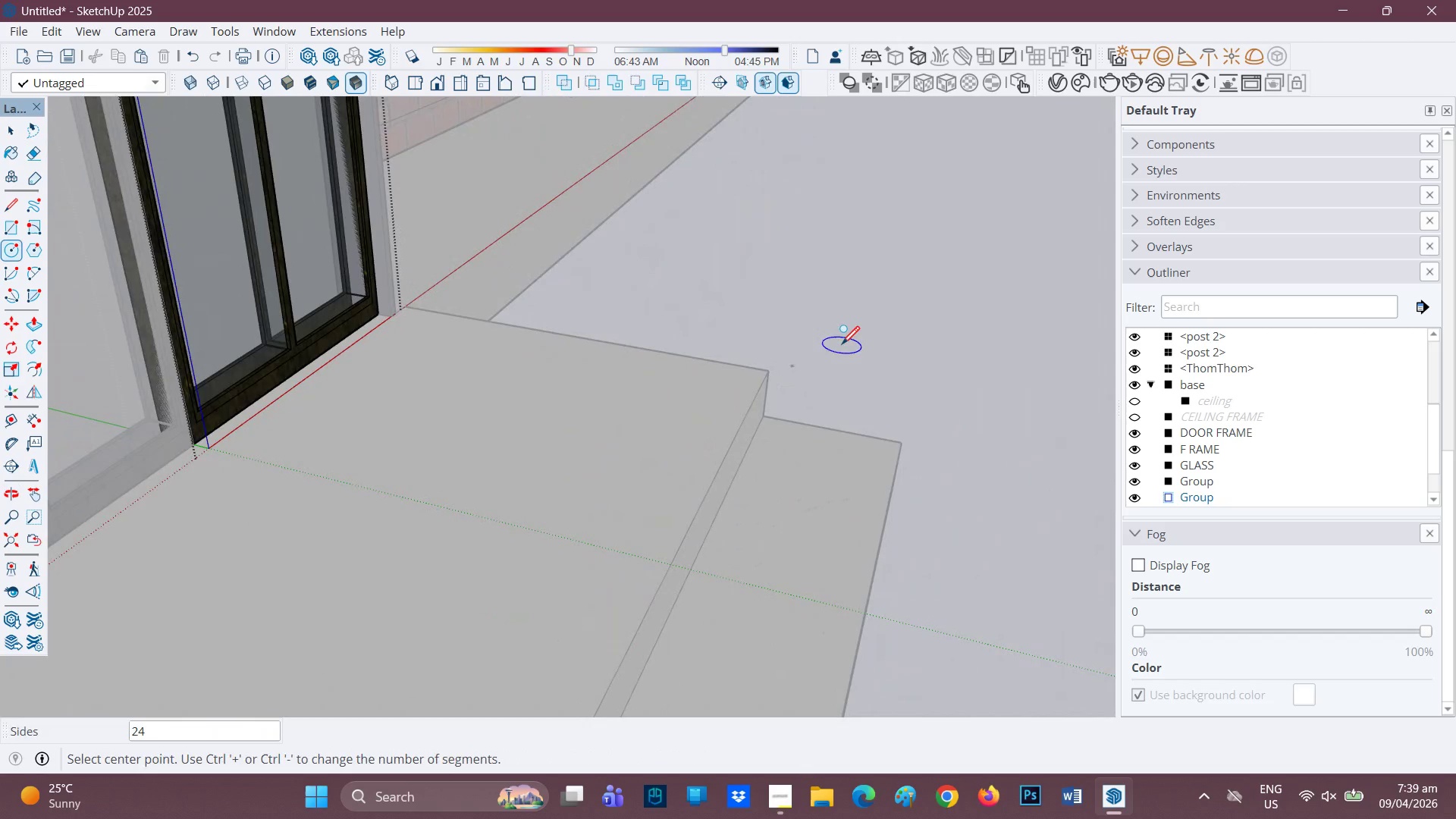 
key(Space)
 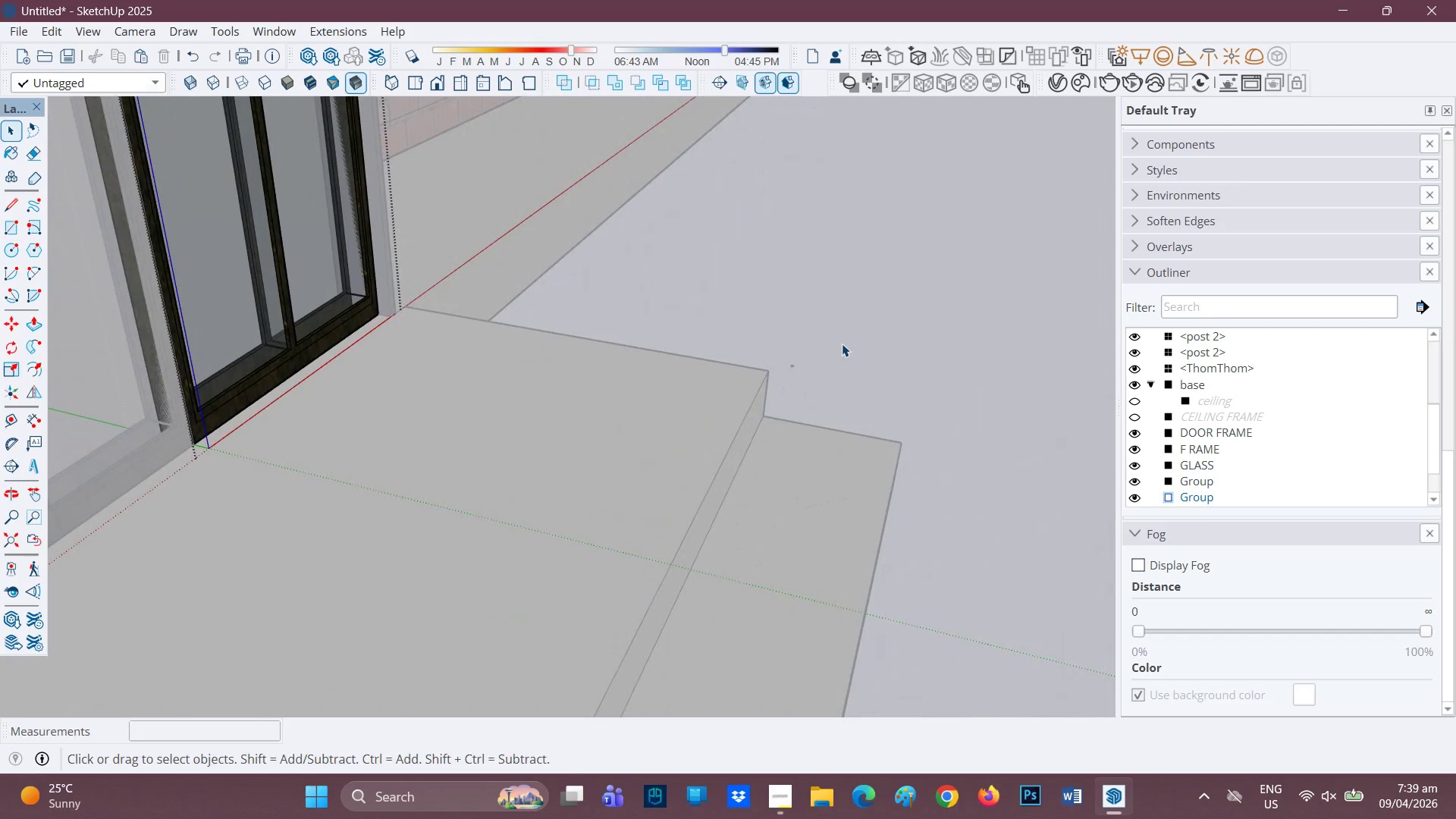 
left_click([842, 344])
 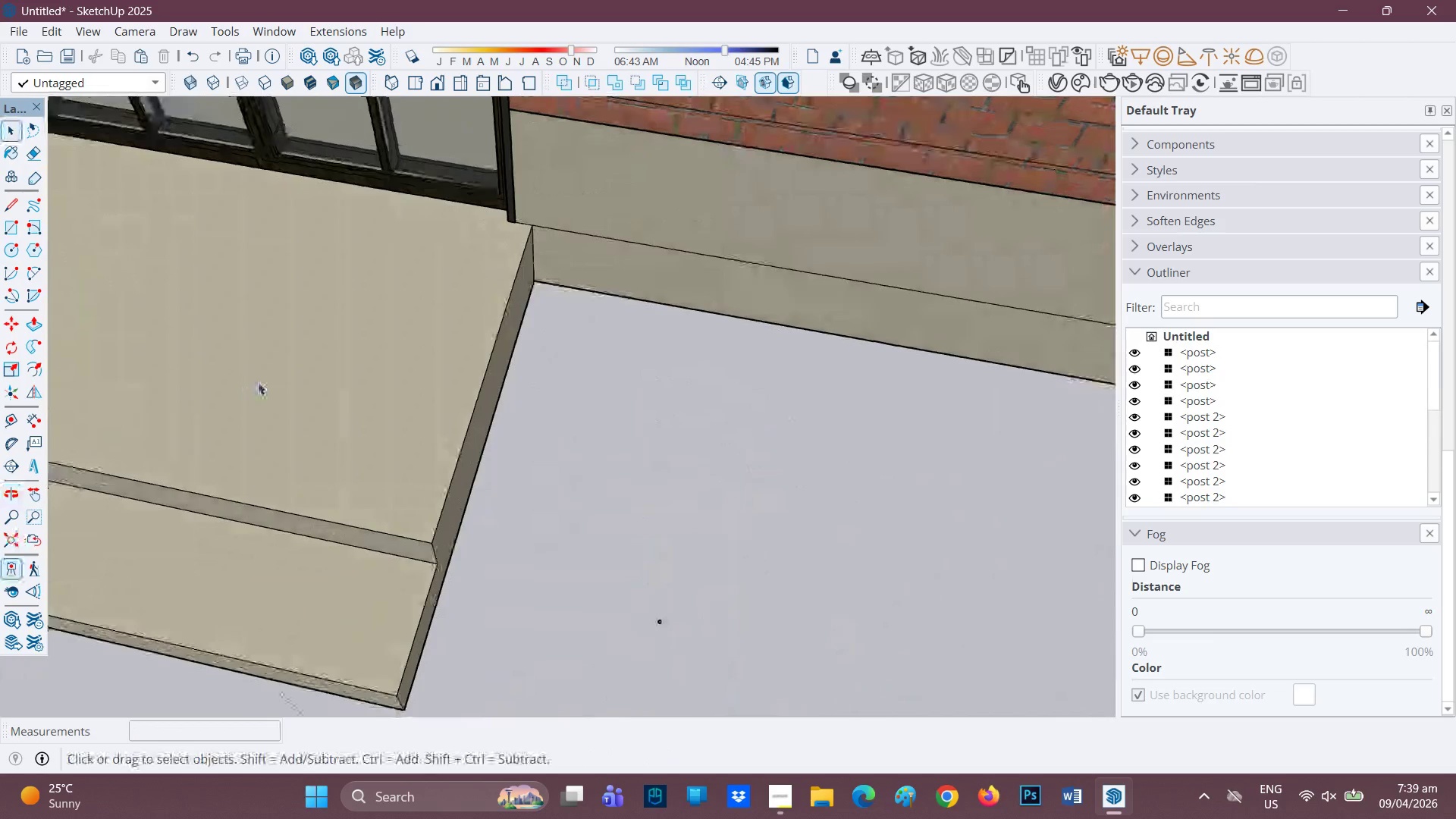 
key(H)
 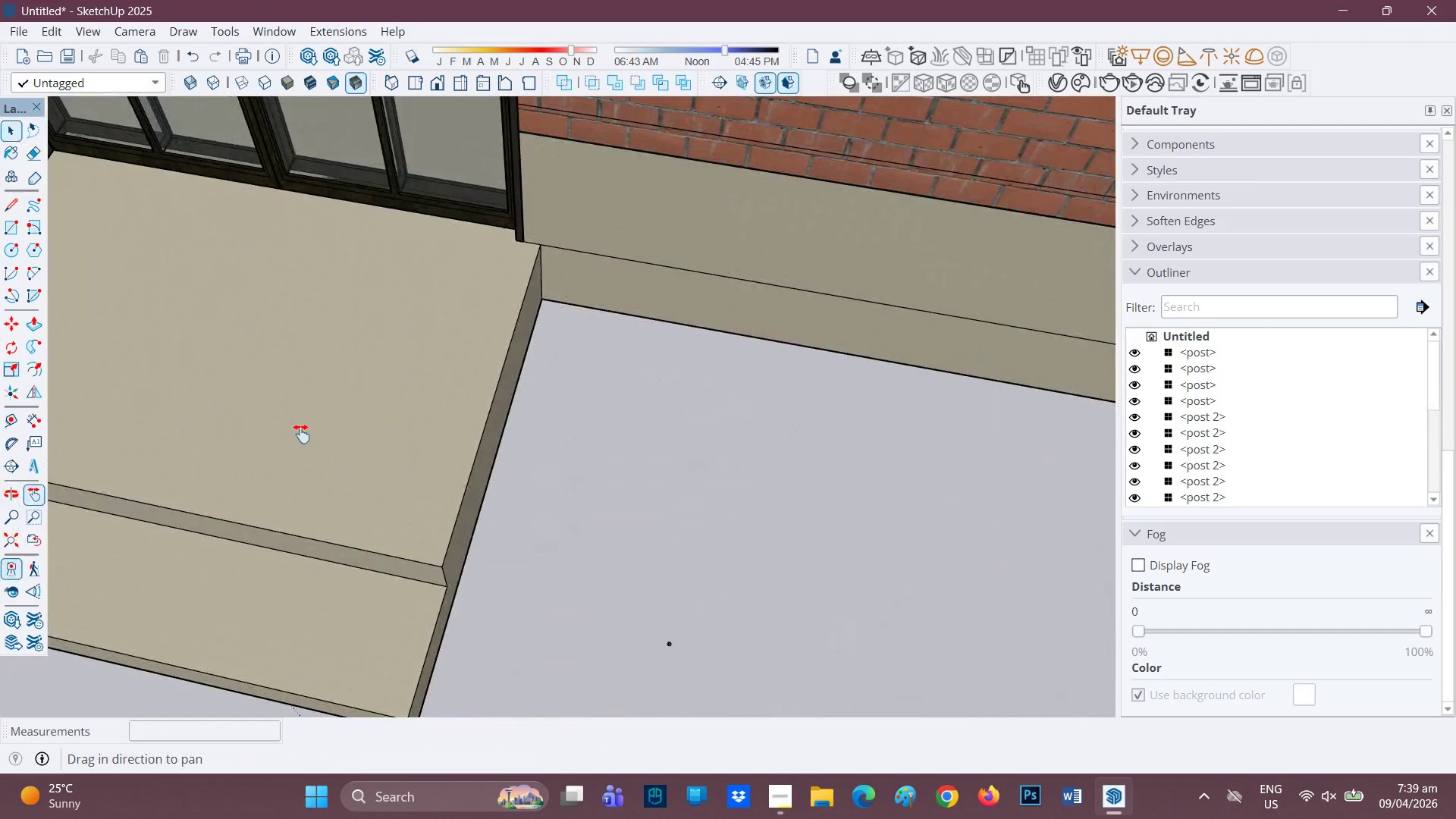 
left_click_drag(start_coordinate=[258, 360], to_coordinate=[597, 682])
 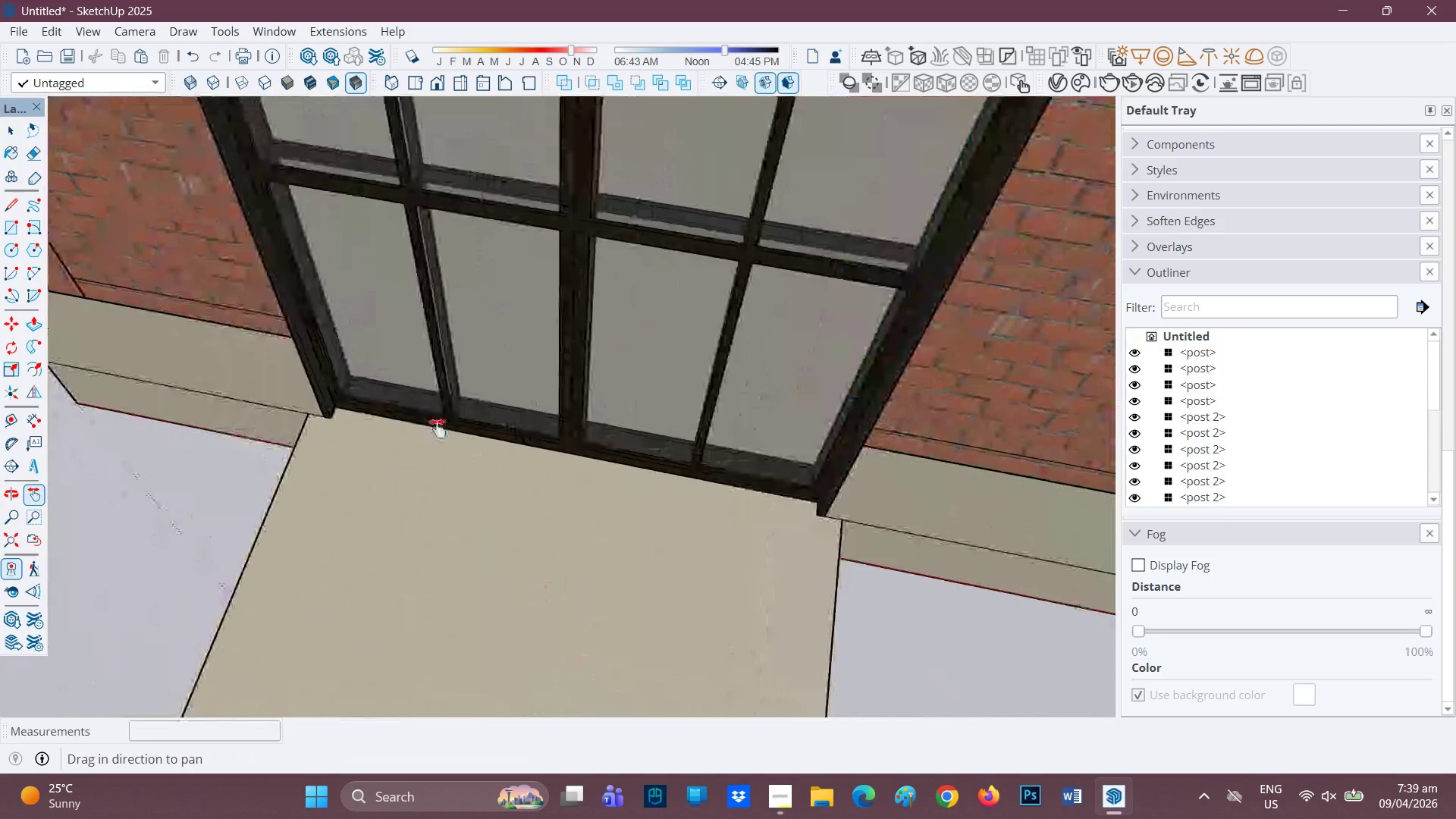 
scroll: coordinate [441, 431], scroll_direction: down, amount: 1.0
 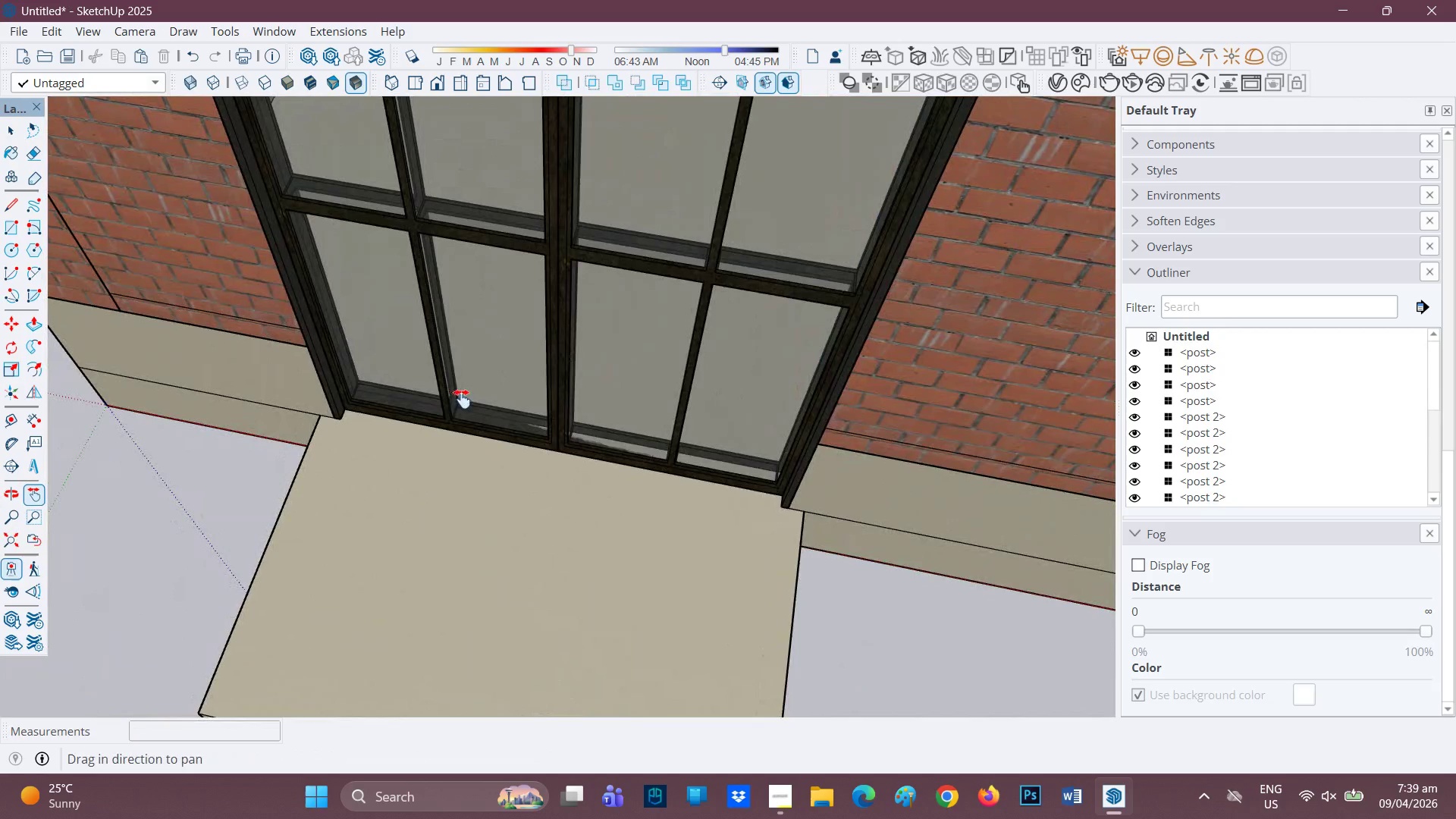 
key(Control+Z)
 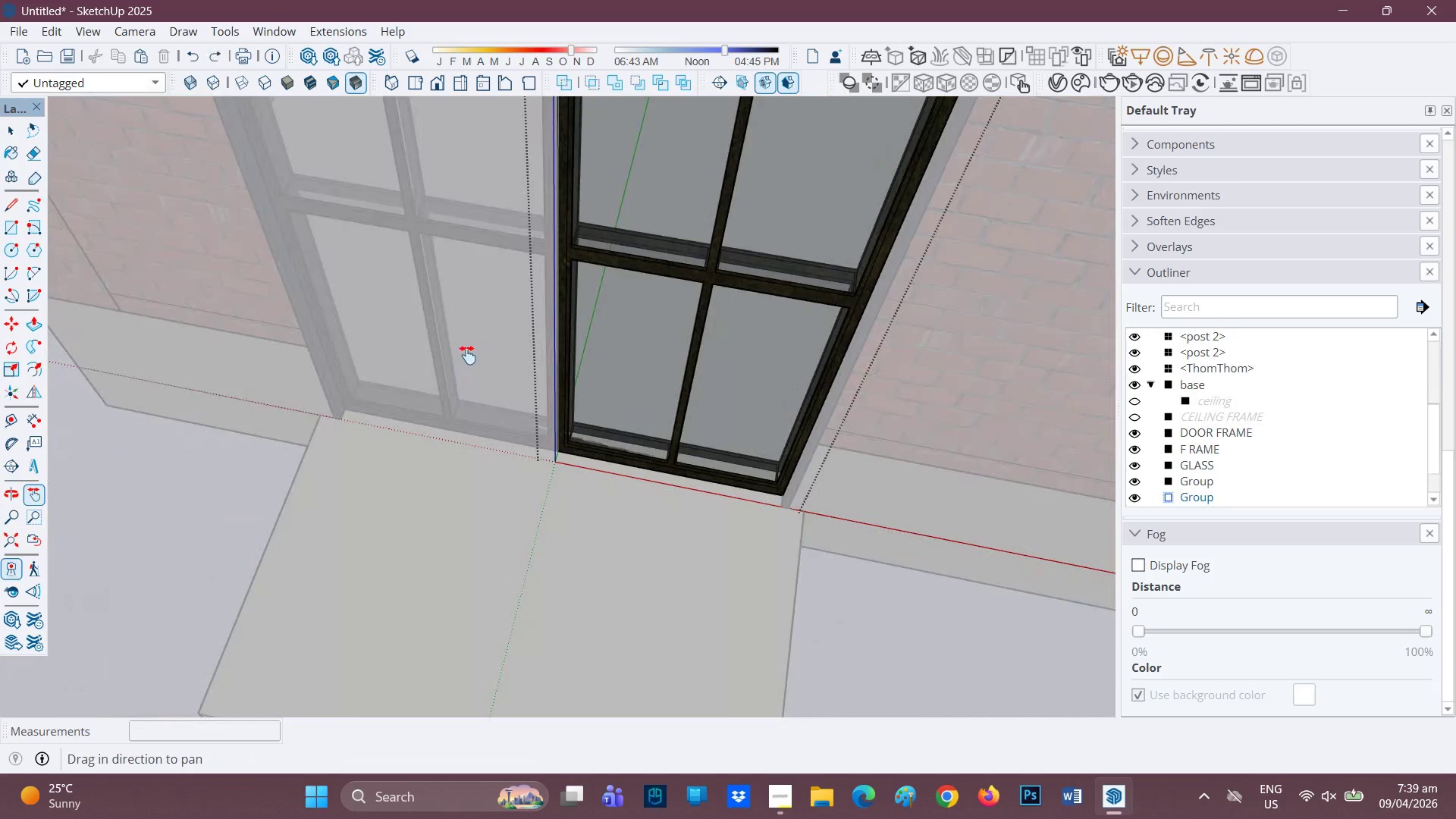 
key(Control+ControlLeft)
 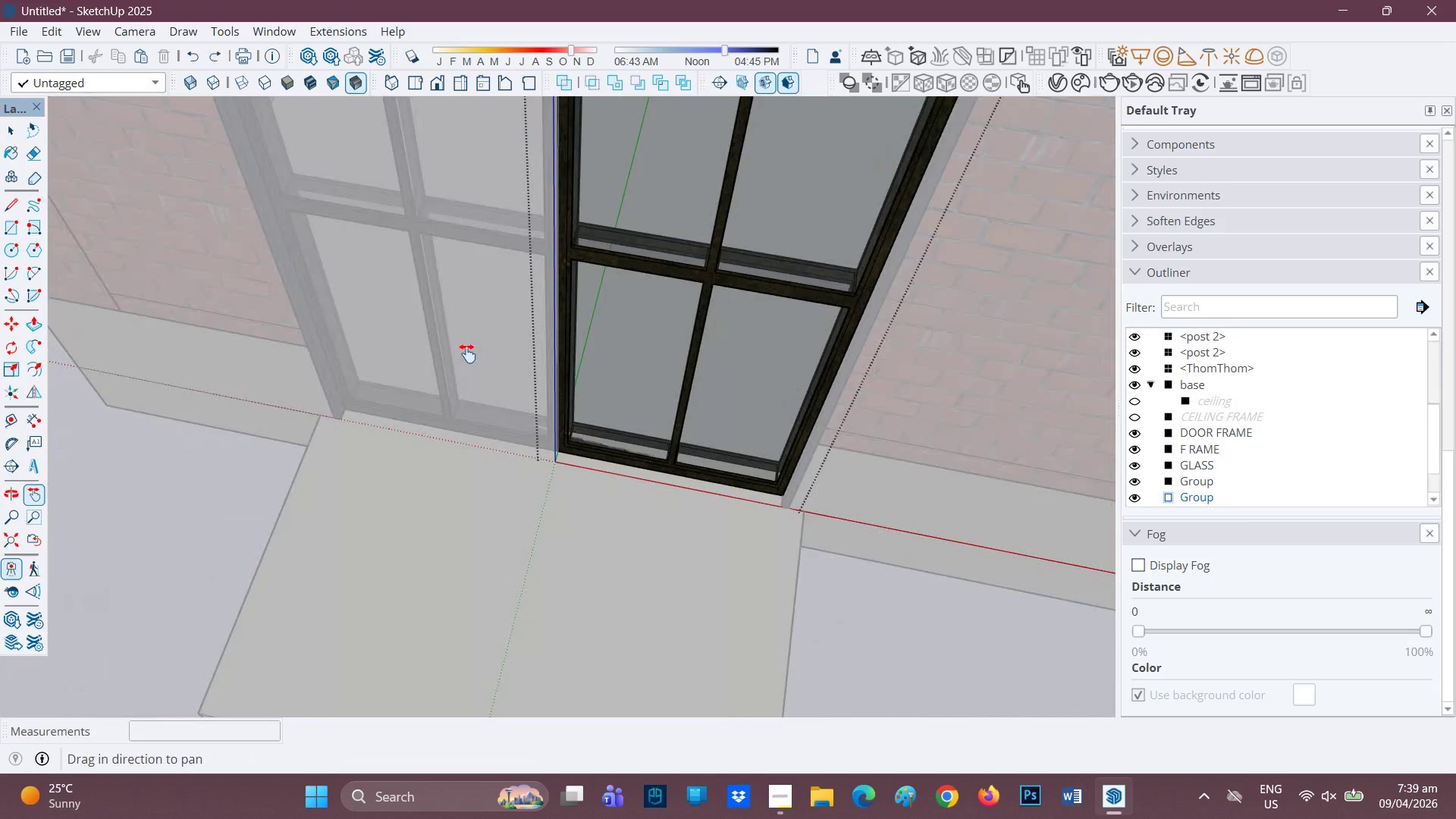 
key(Control+Z)
 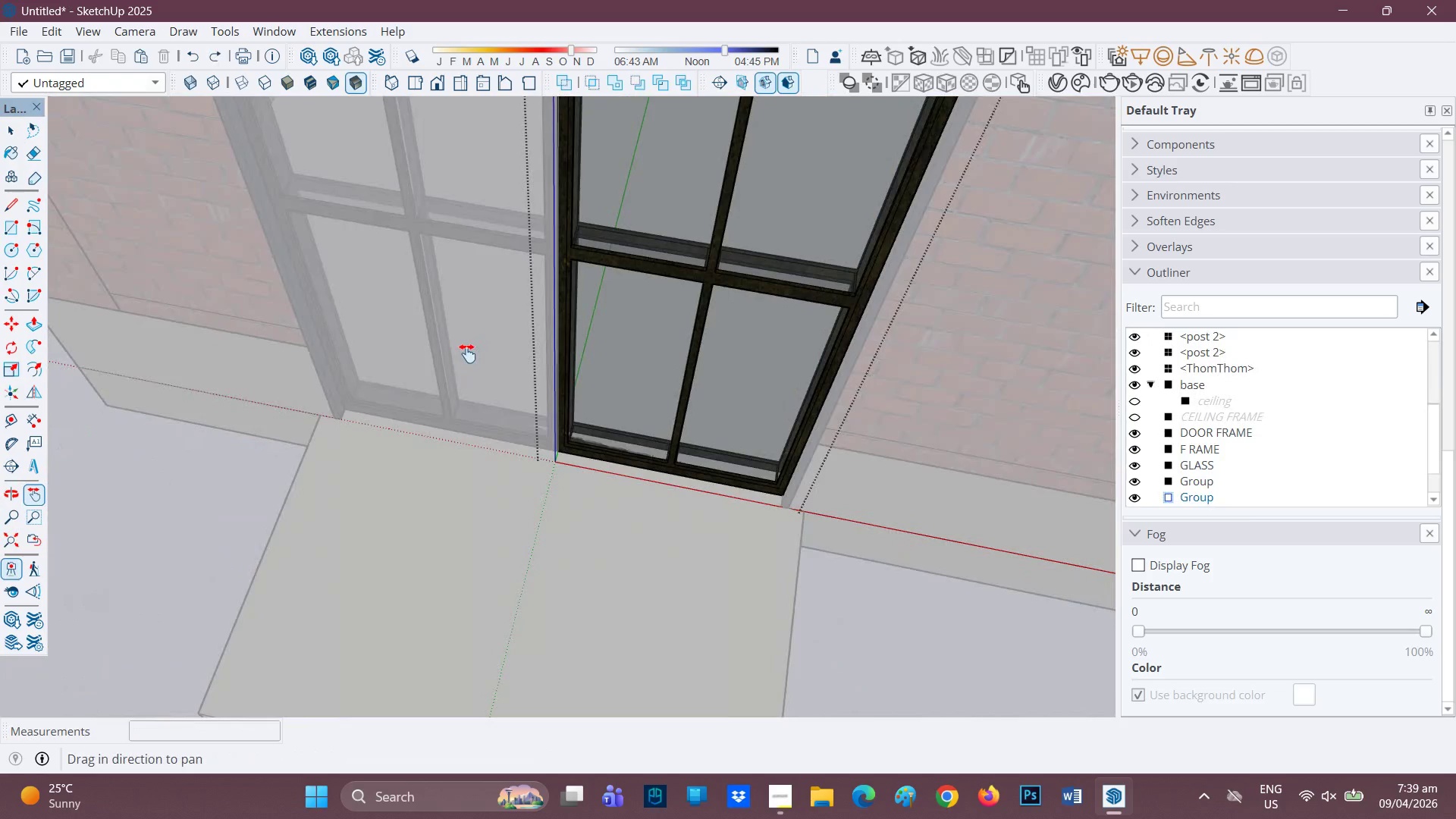 
key(Control+ControlLeft)
 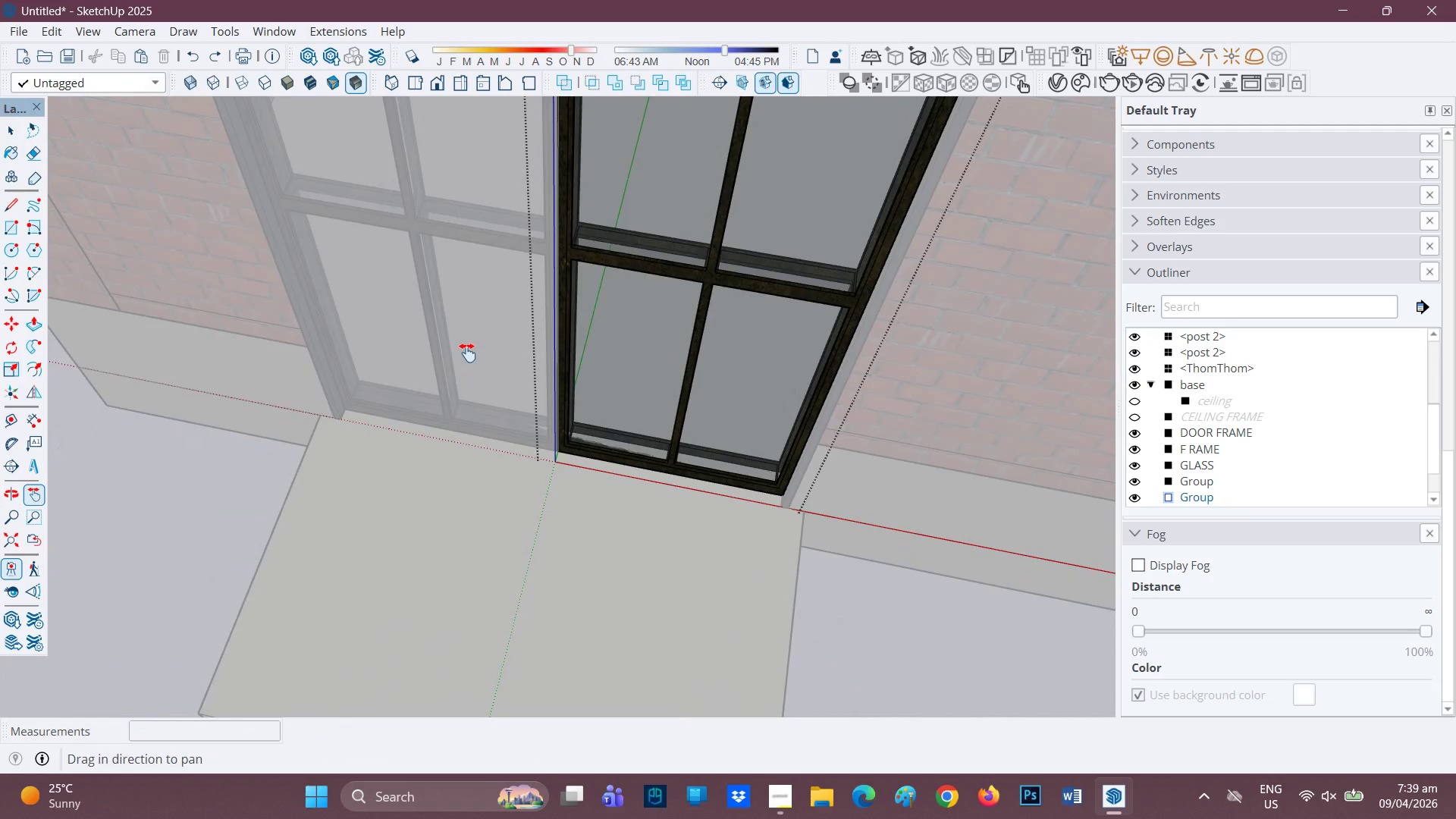 
key(Control+Z)
 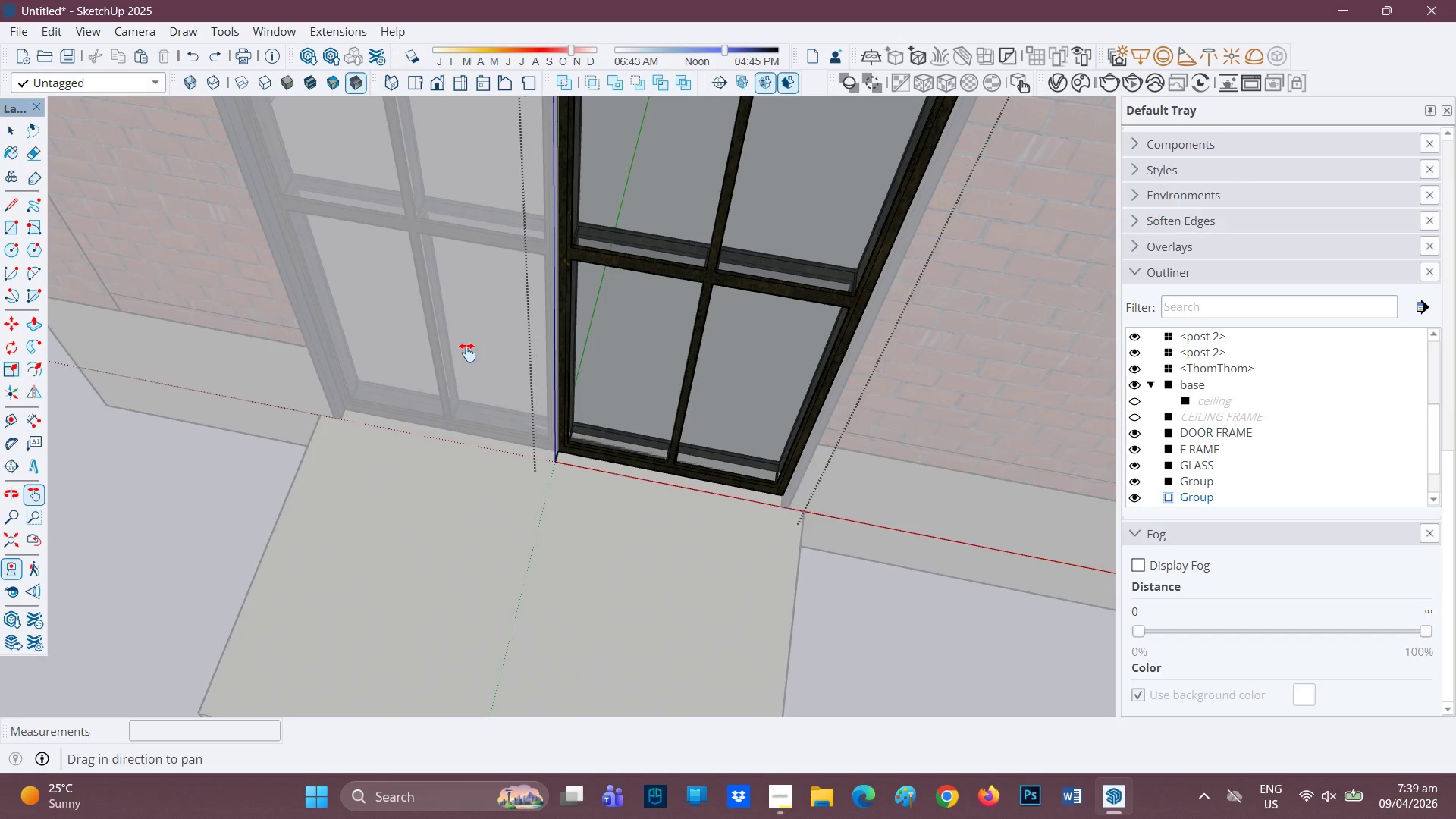 
key(Control+ControlLeft)
 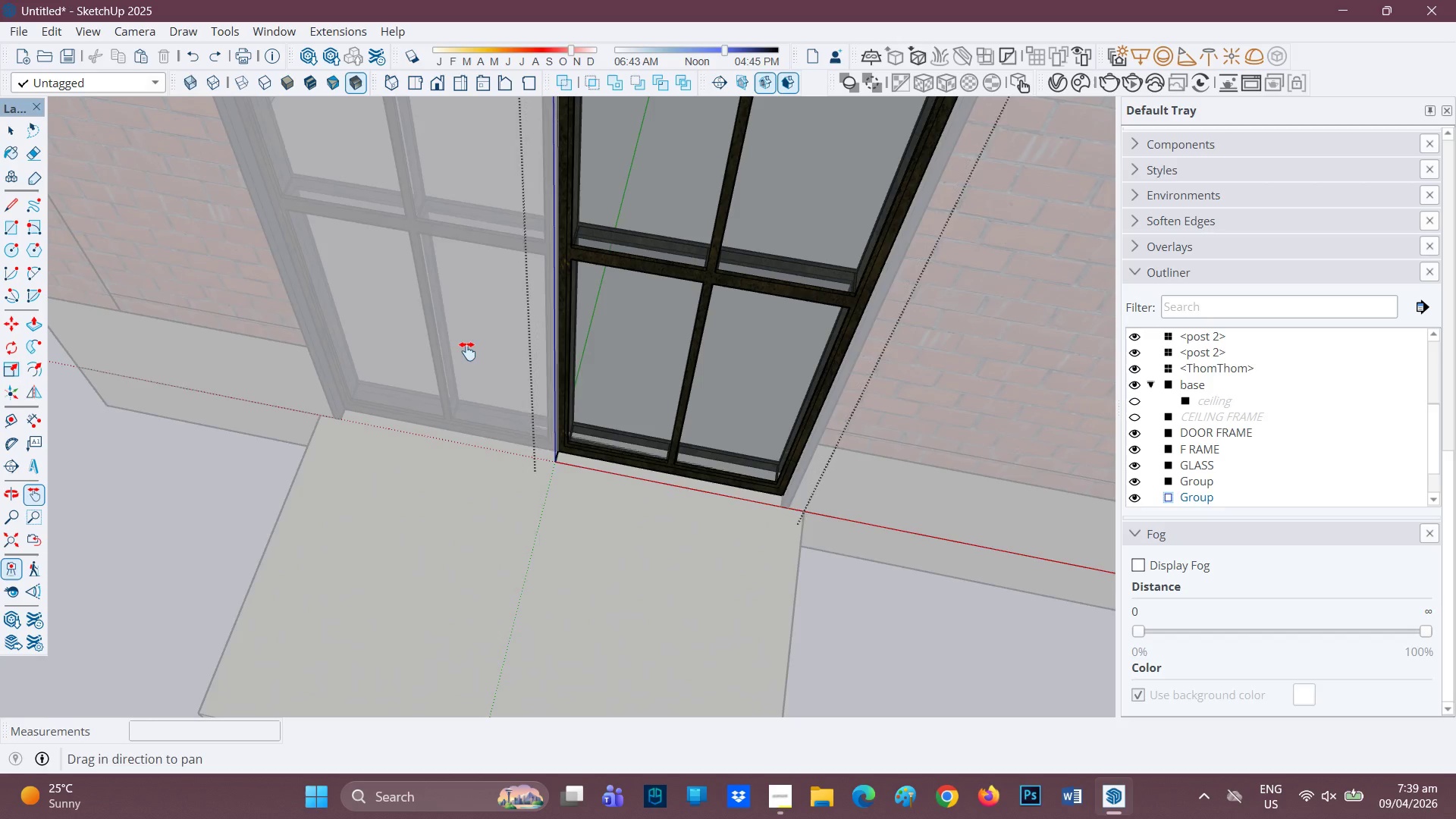 
key(Control+Z)
 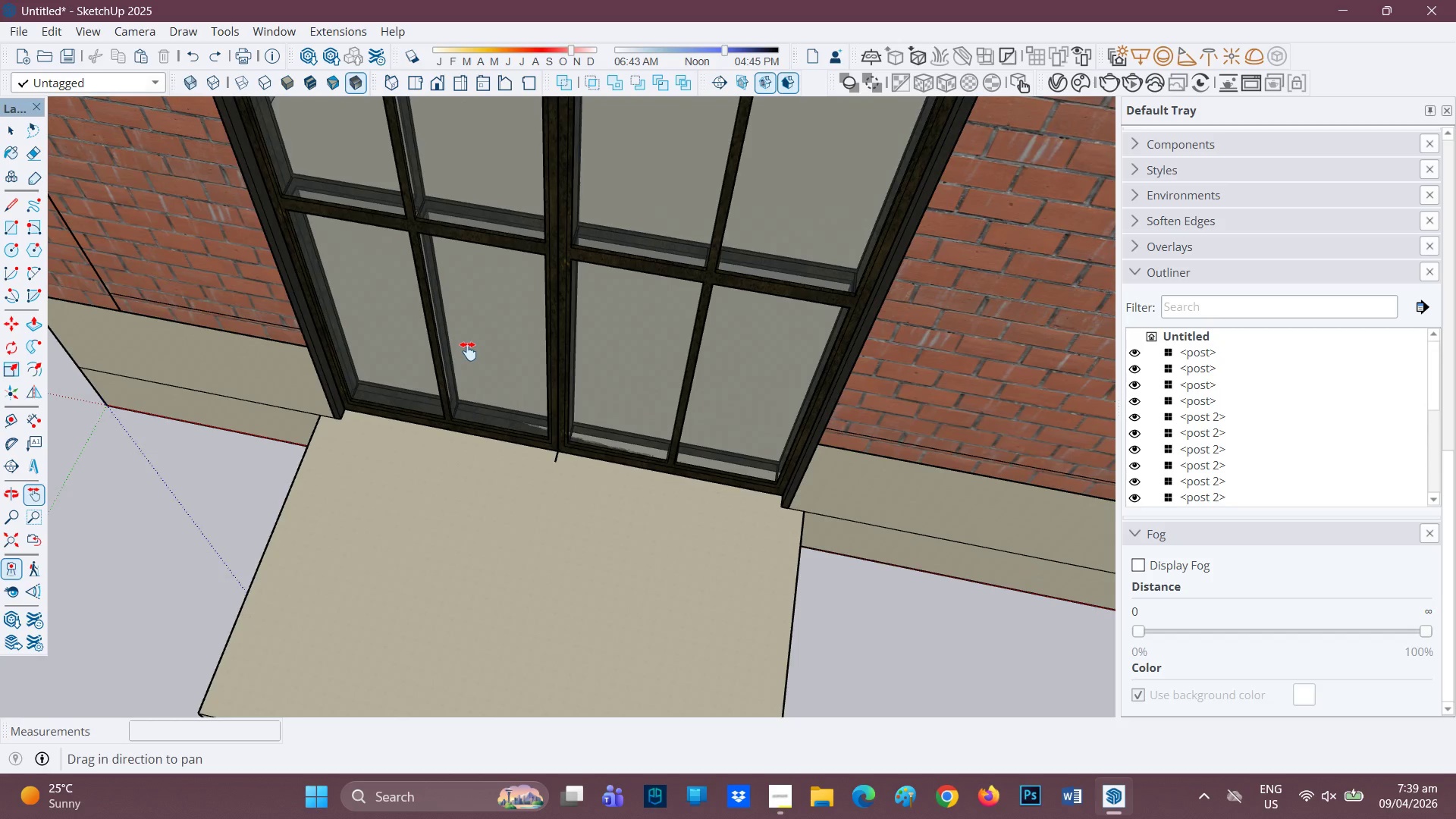 
key(Control+ControlLeft)
 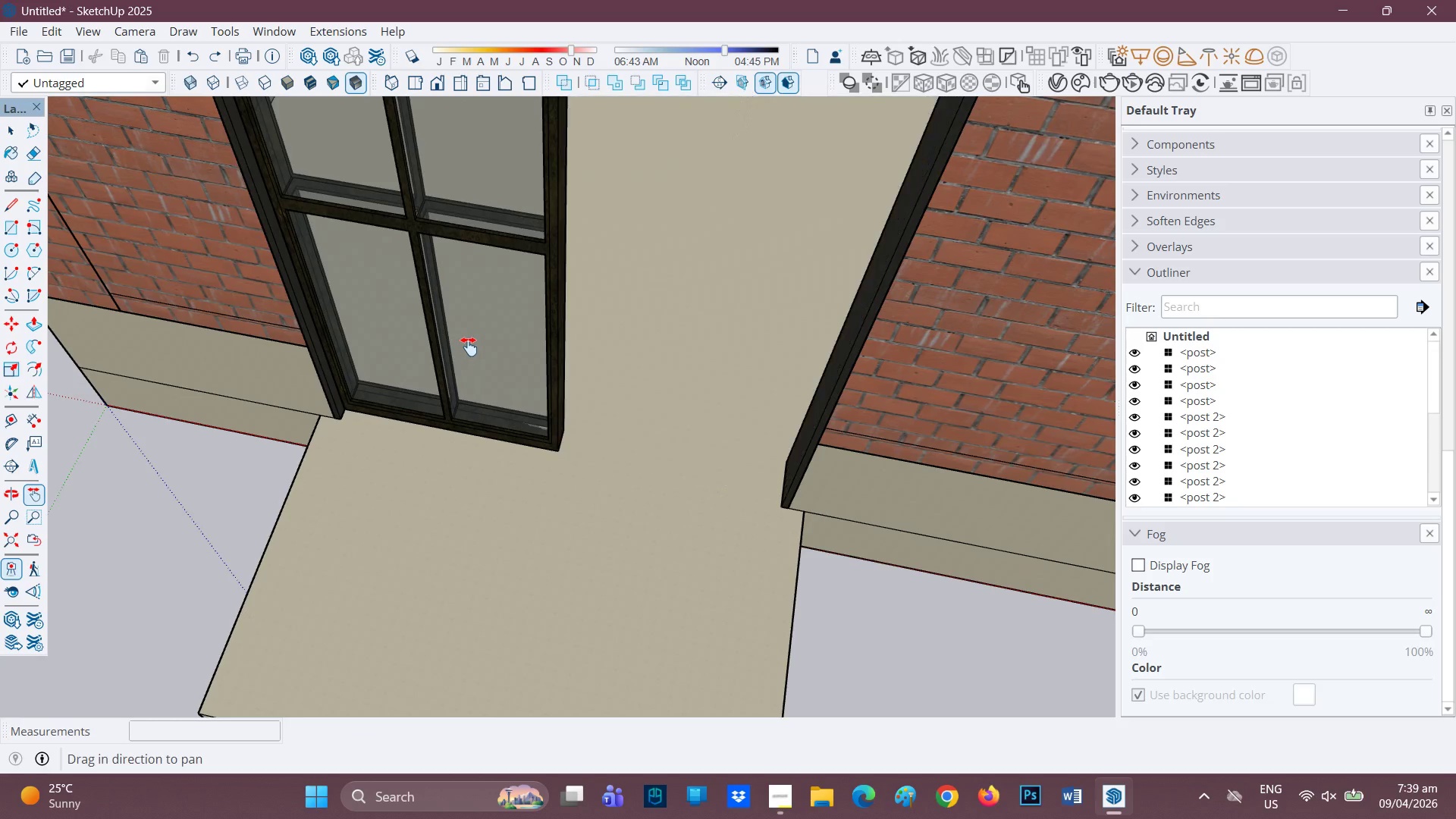 
key(Control+Z)
 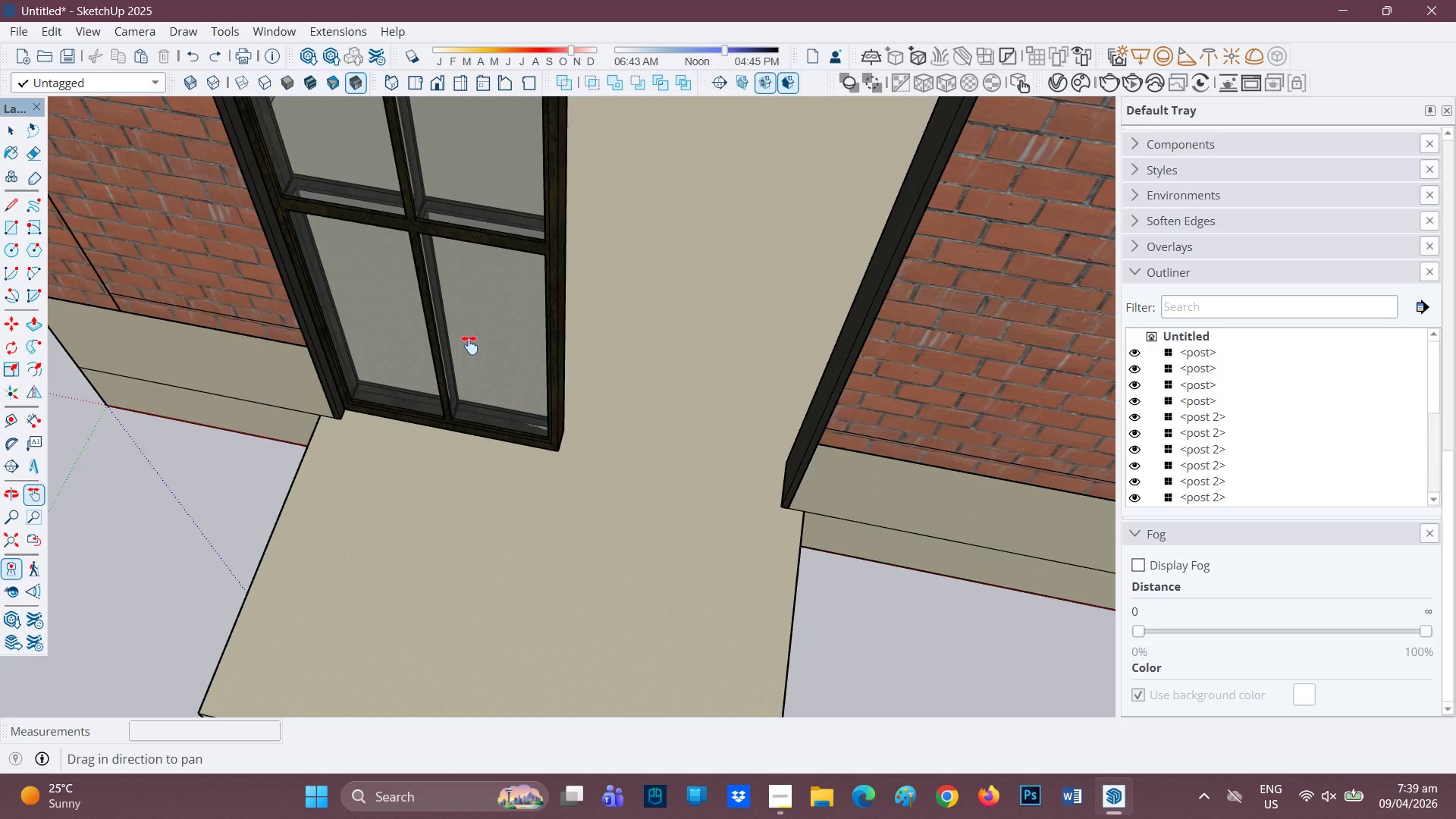 
key(Control+ControlLeft)
 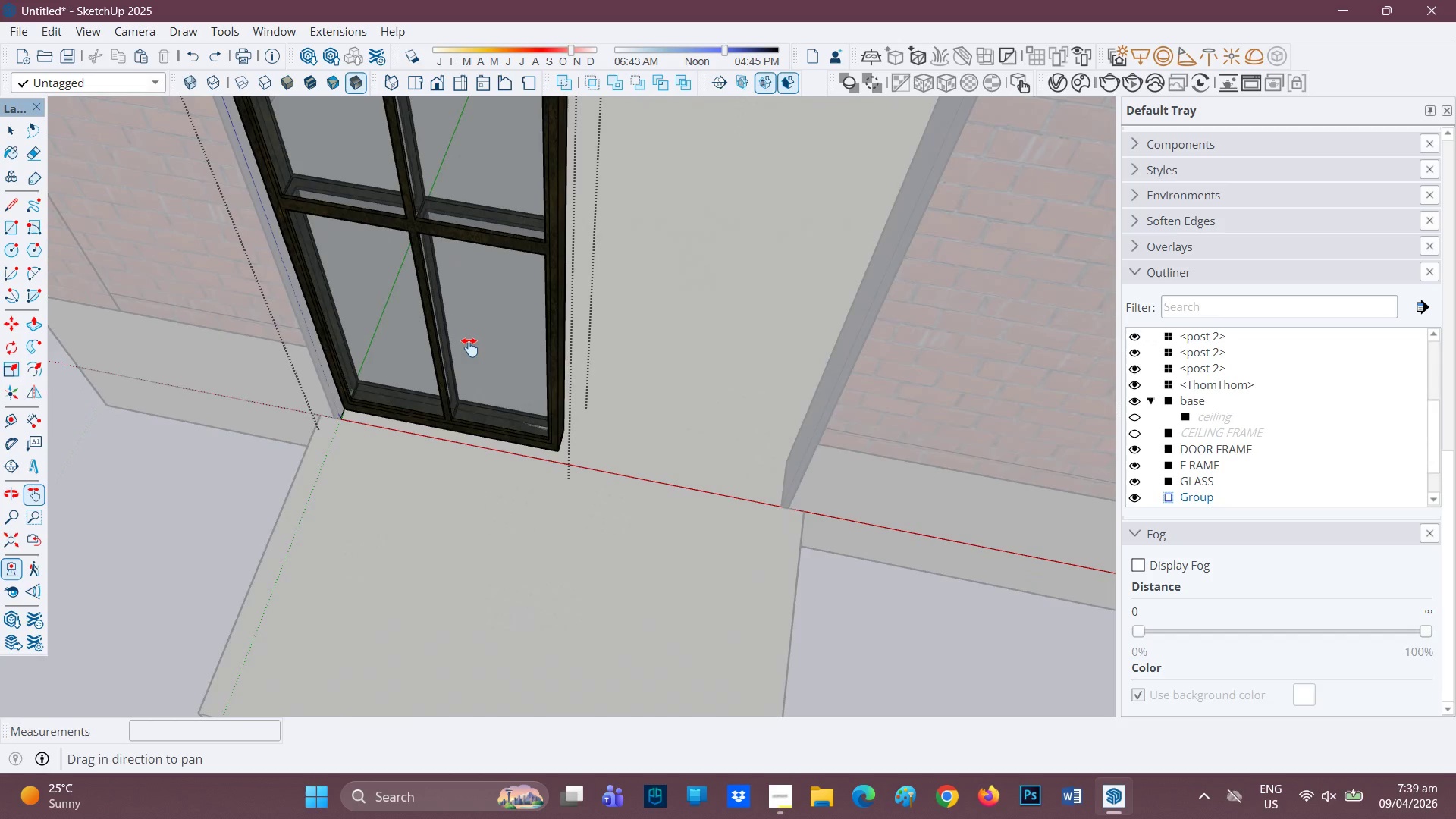 
key(Control+Z)
 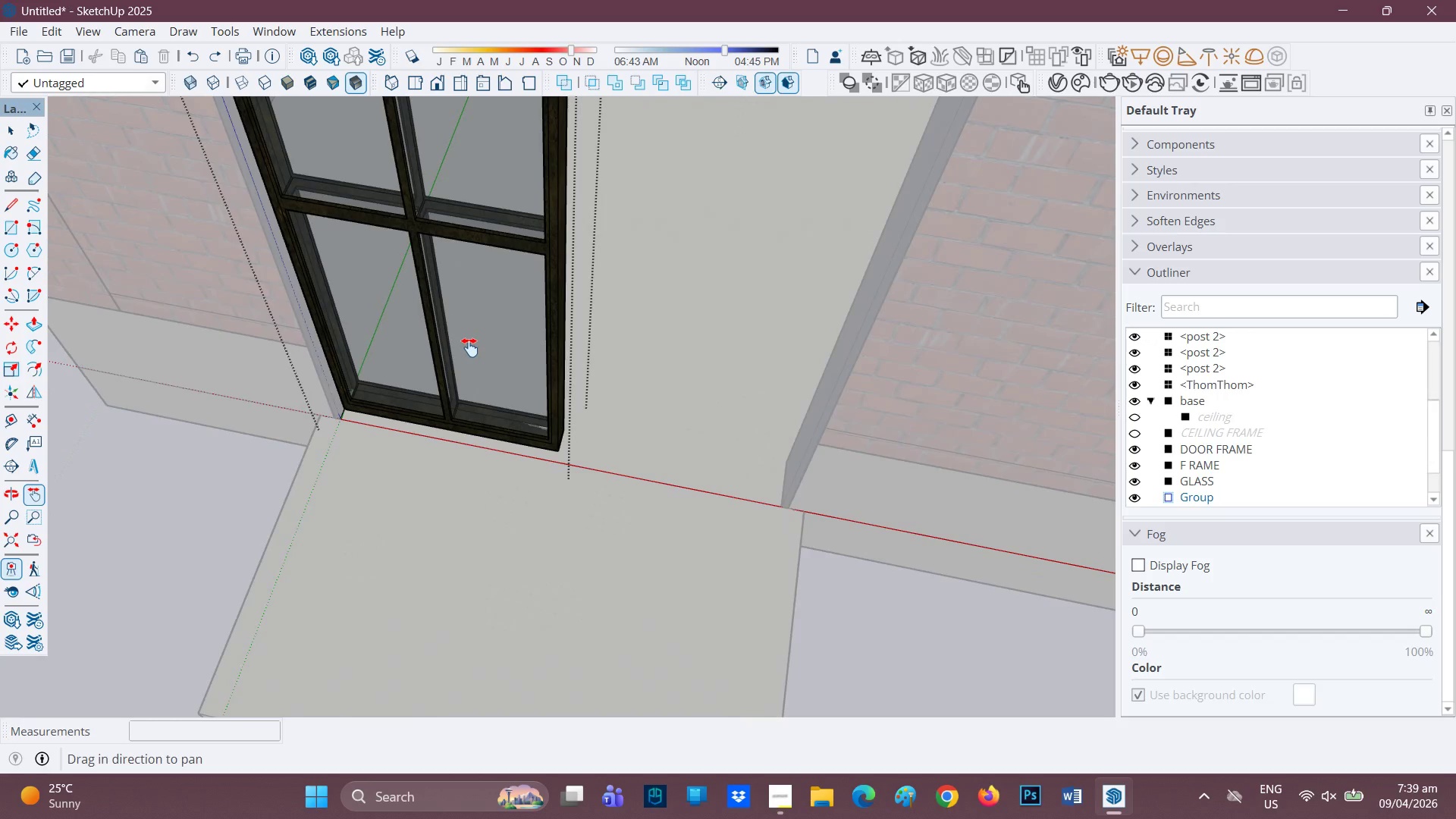 
key(Control+ControlLeft)
 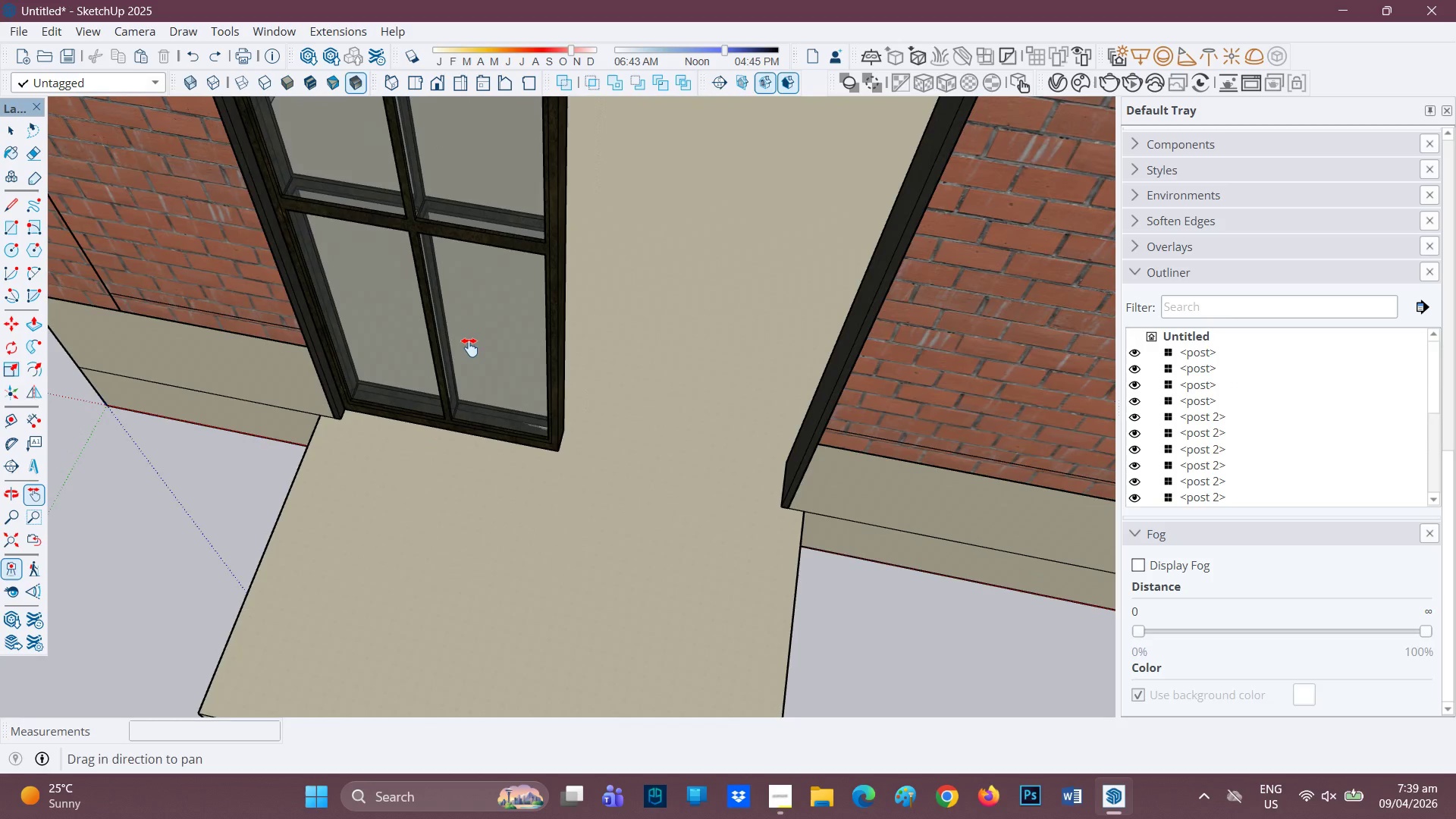 
key(Control+Z)
 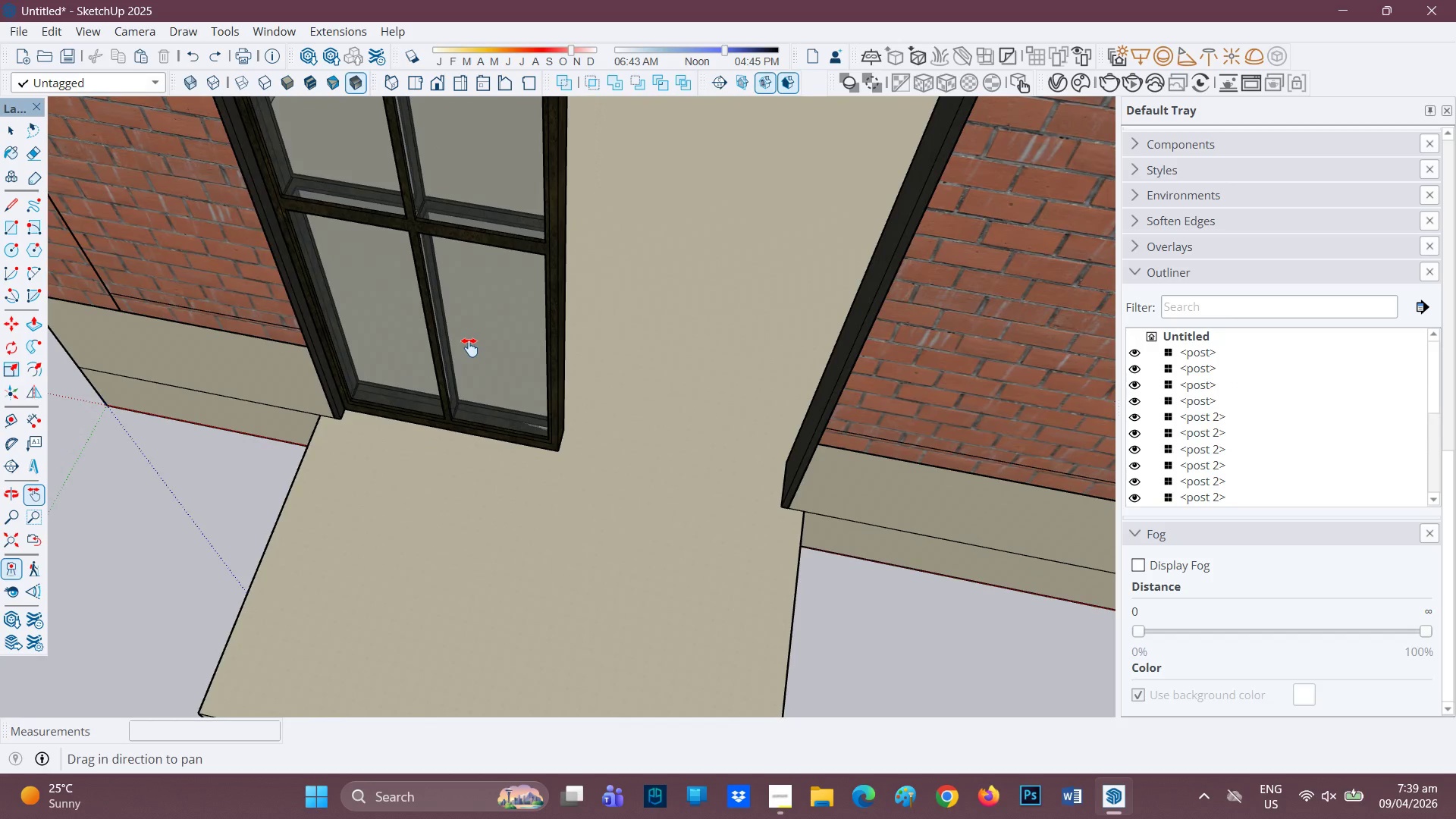 
key(Control+Z)
 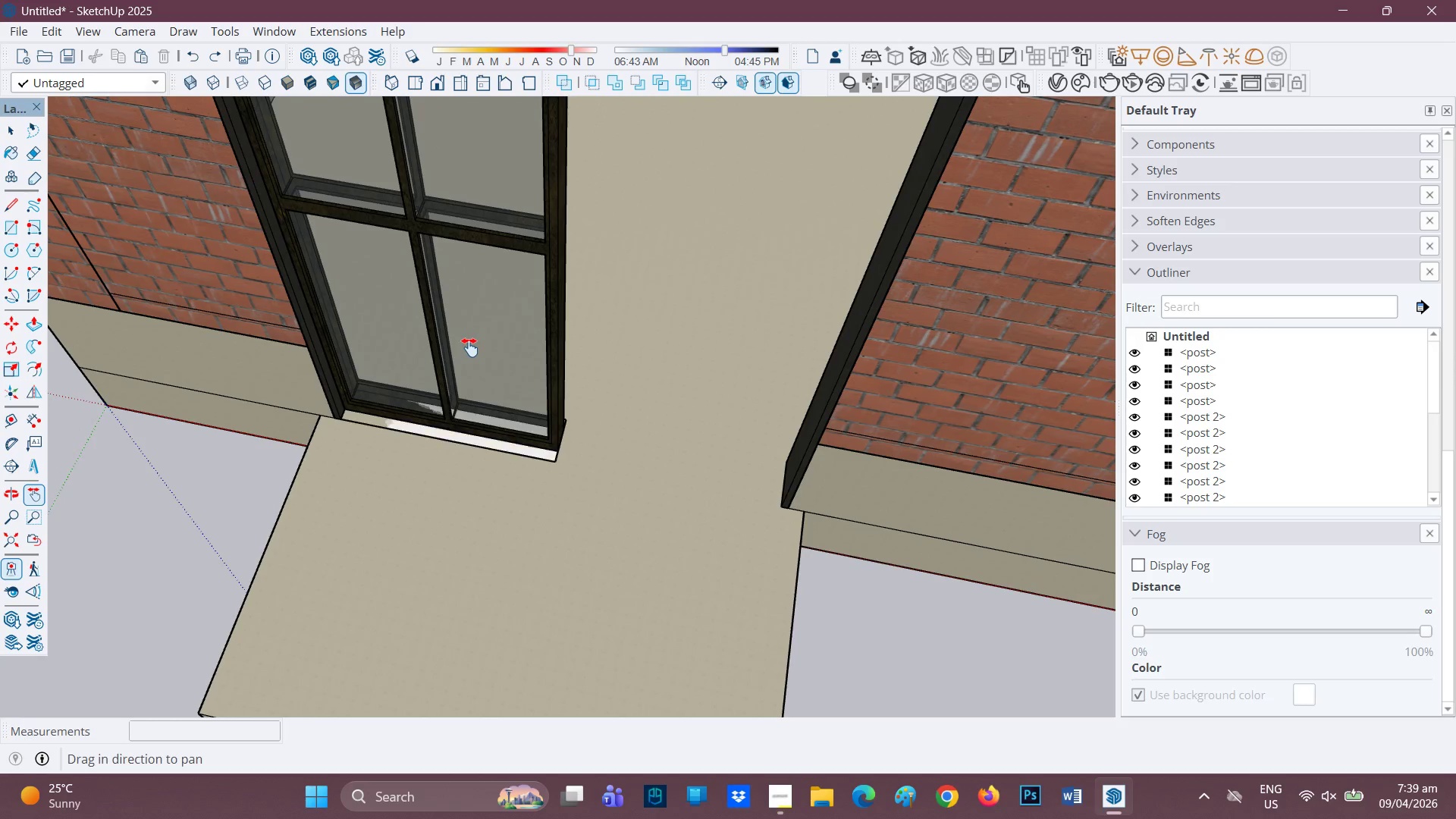 
key(Control+ControlLeft)
 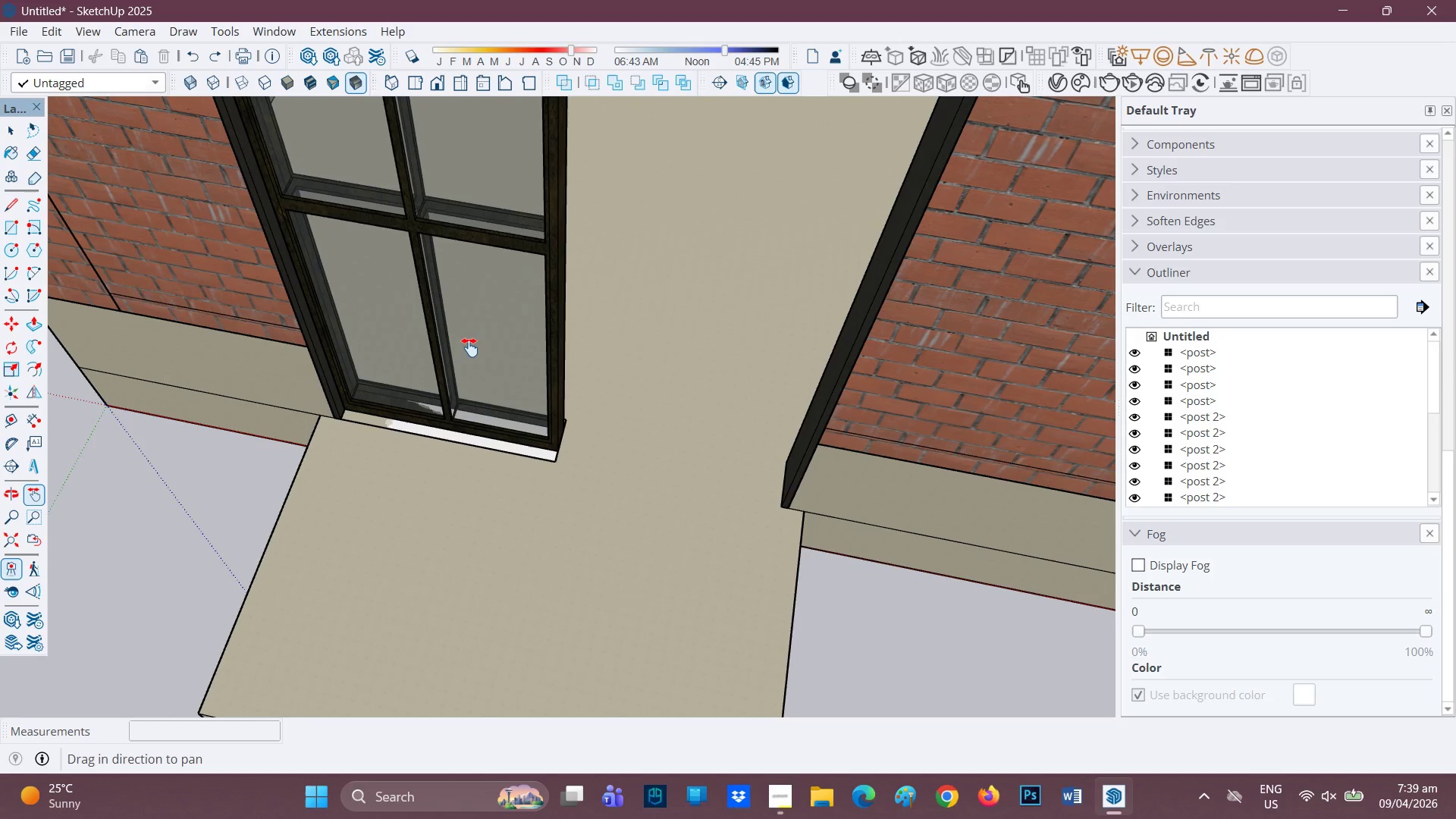 
hold_key(key=Z, duration=0.33)
 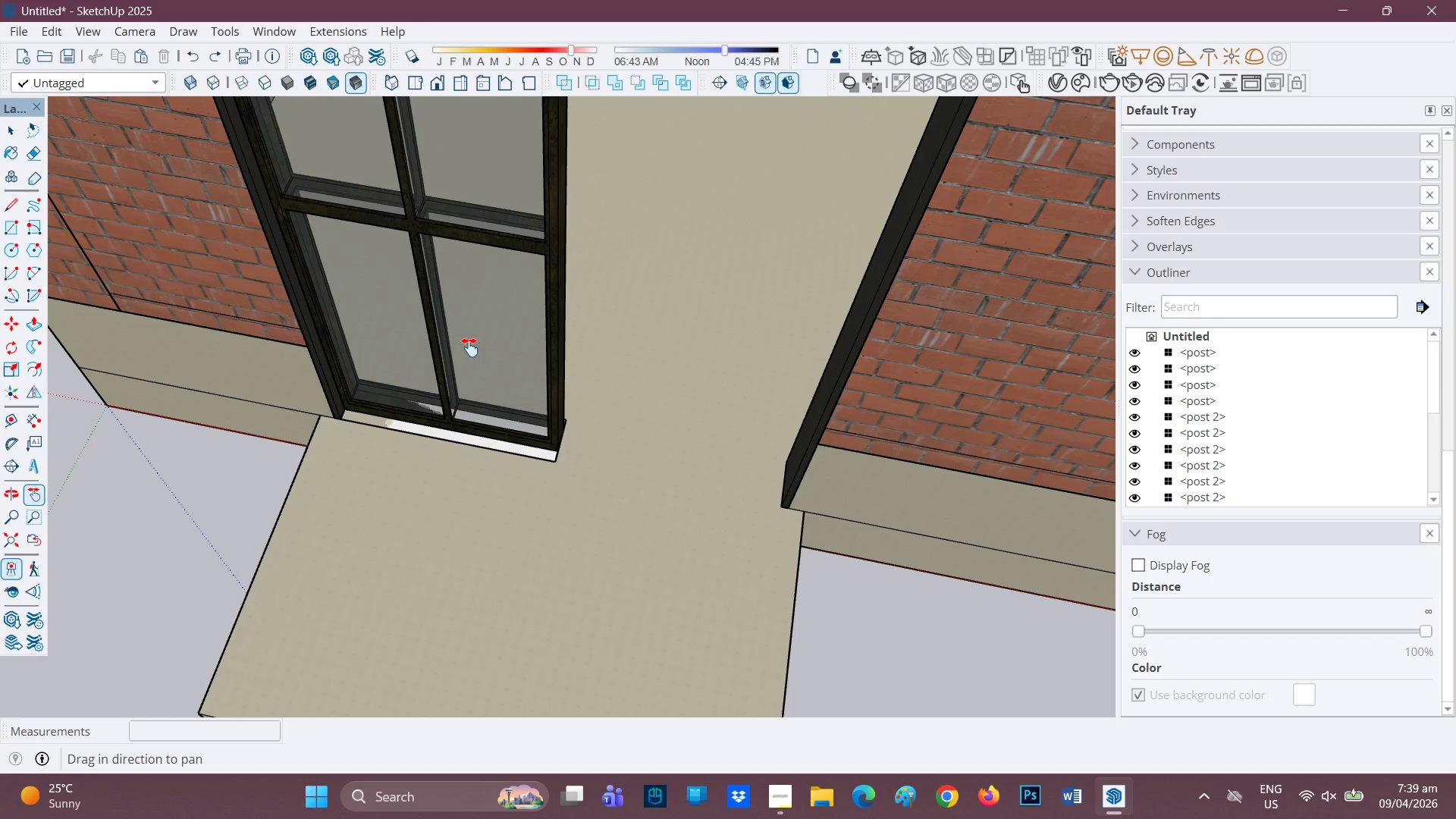 
key(Control+Z)
 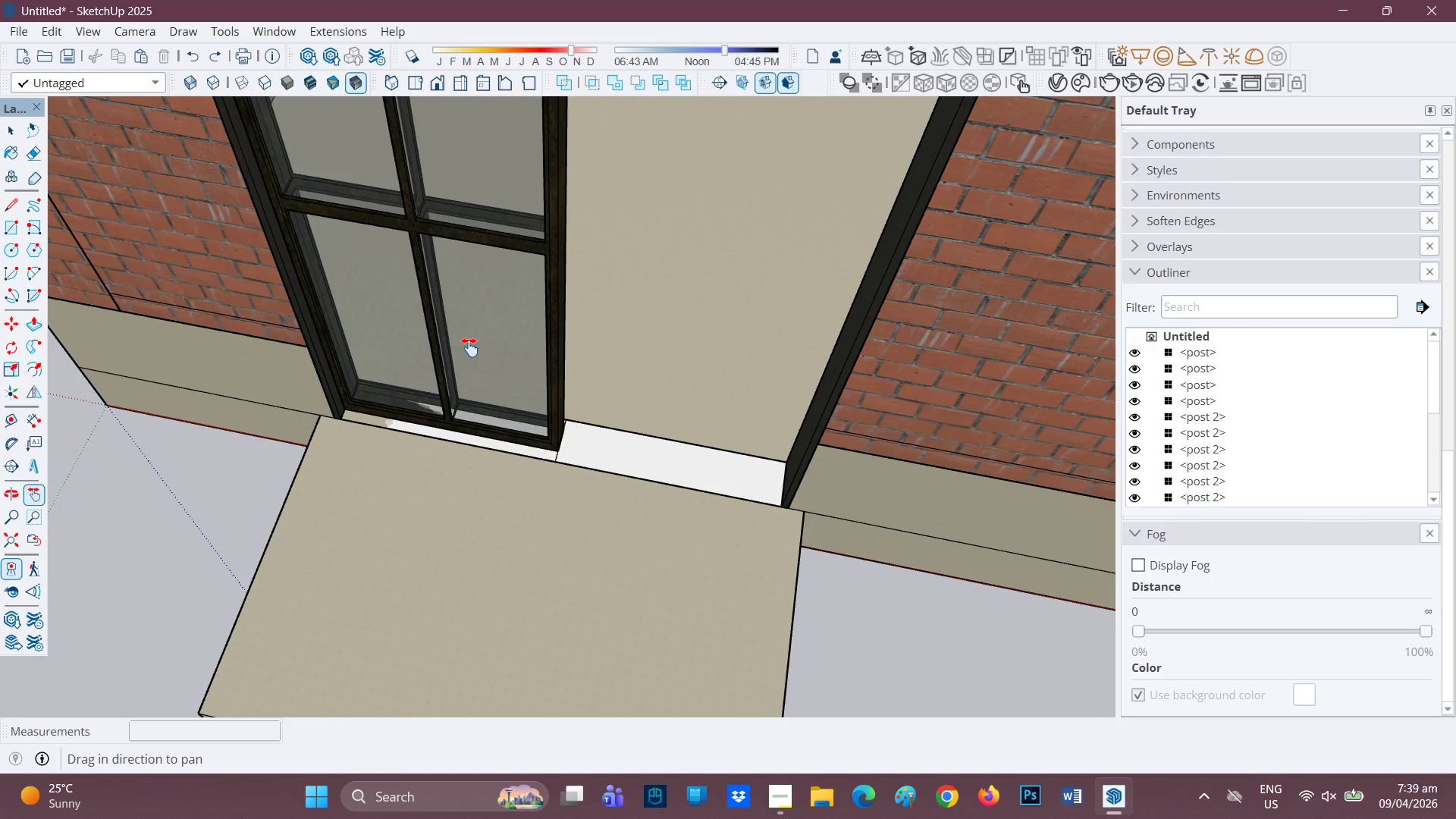 
key(Control+ControlLeft)
 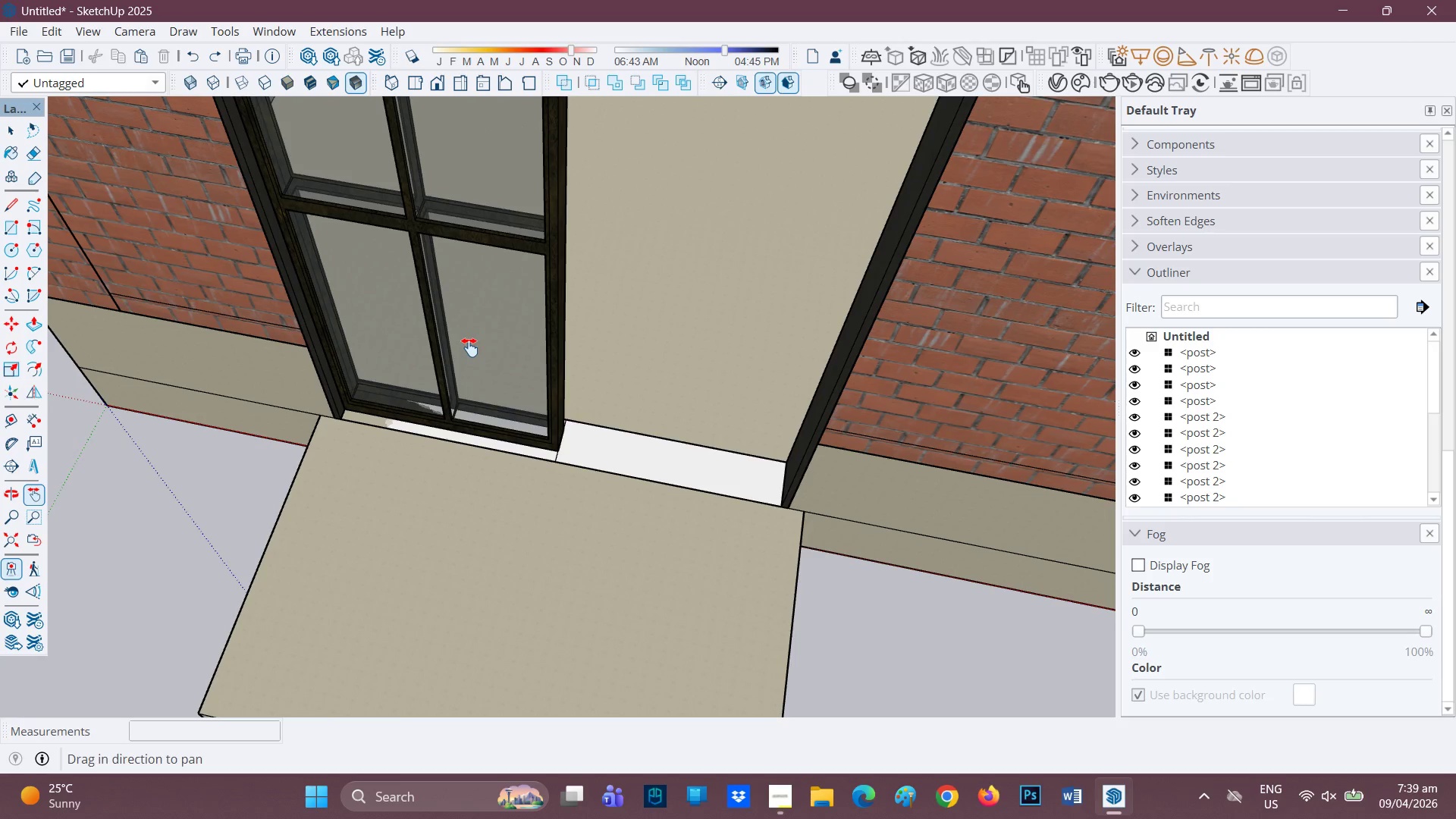 
key(Control+Z)
 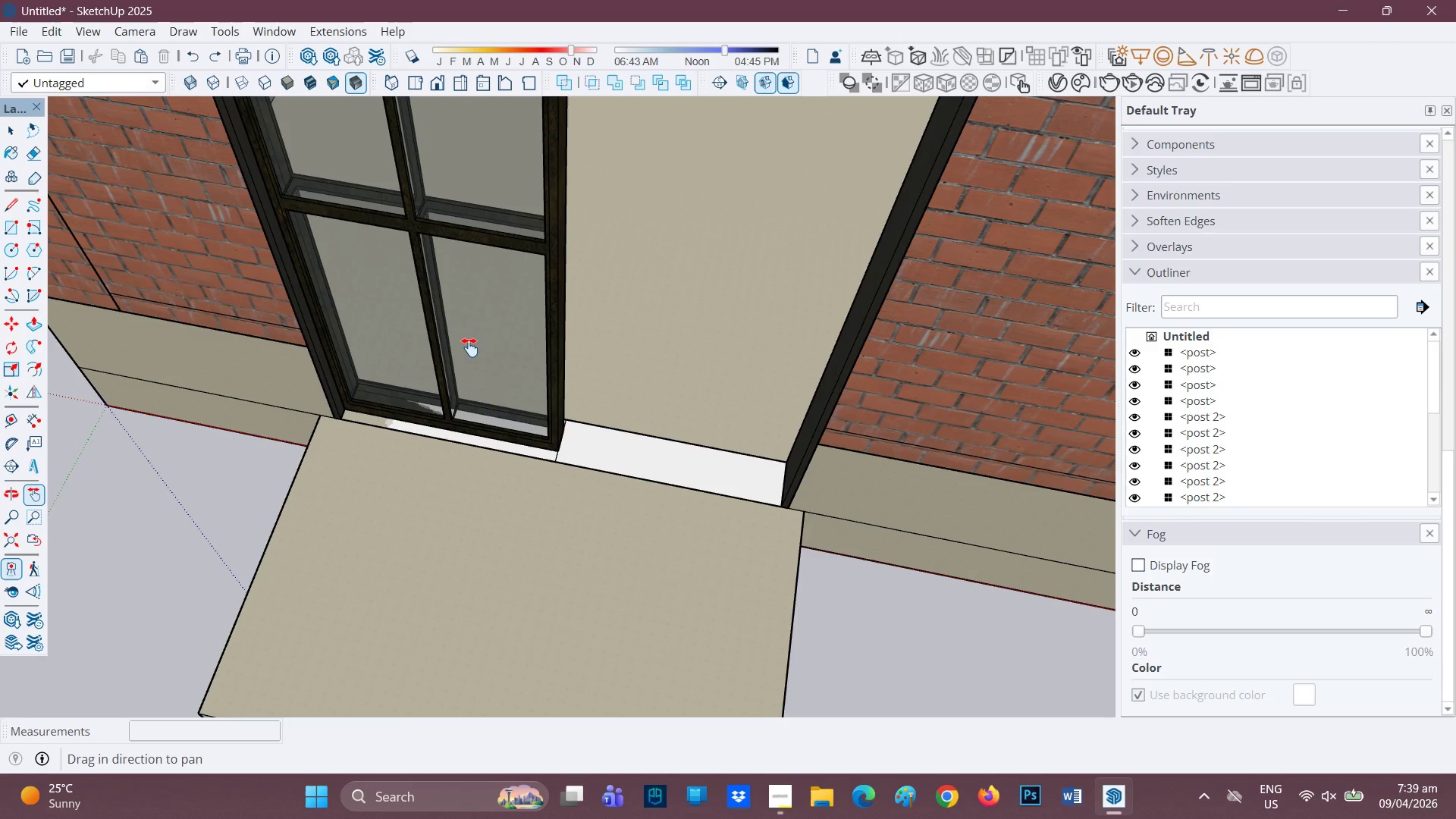 
key(Control+ControlLeft)
 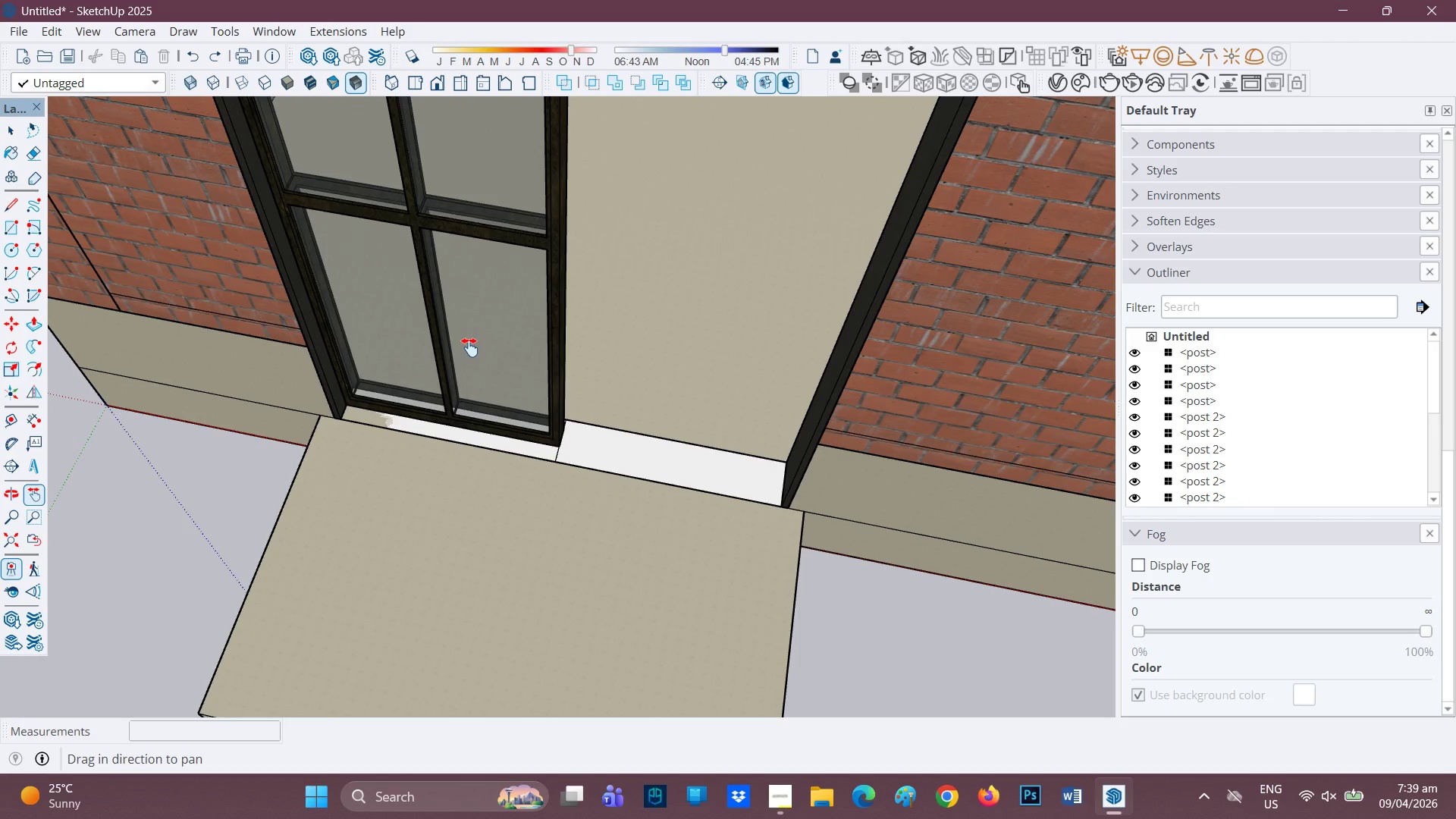 
key(Control+Z)
 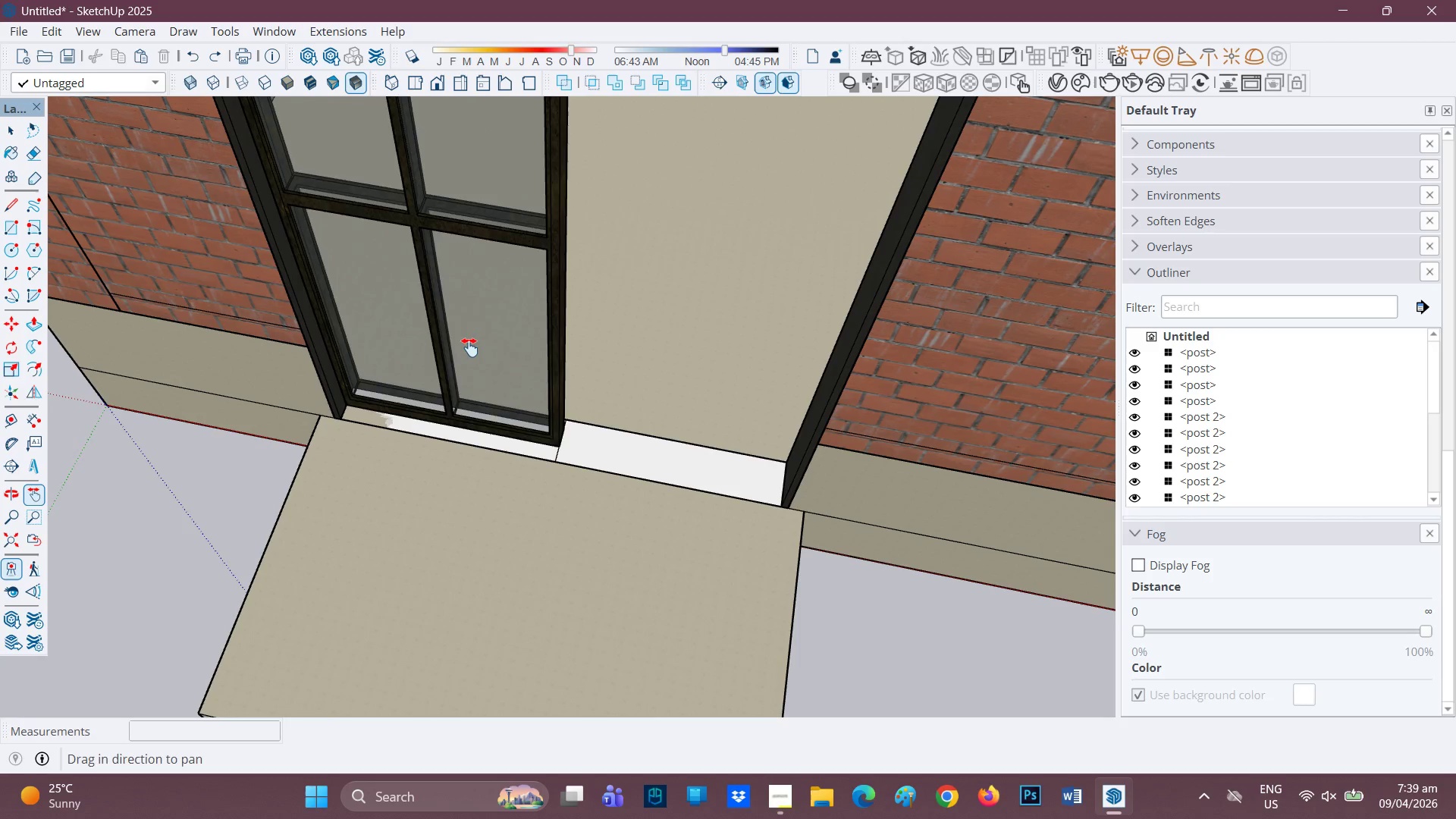 
key(Control+ControlLeft)
 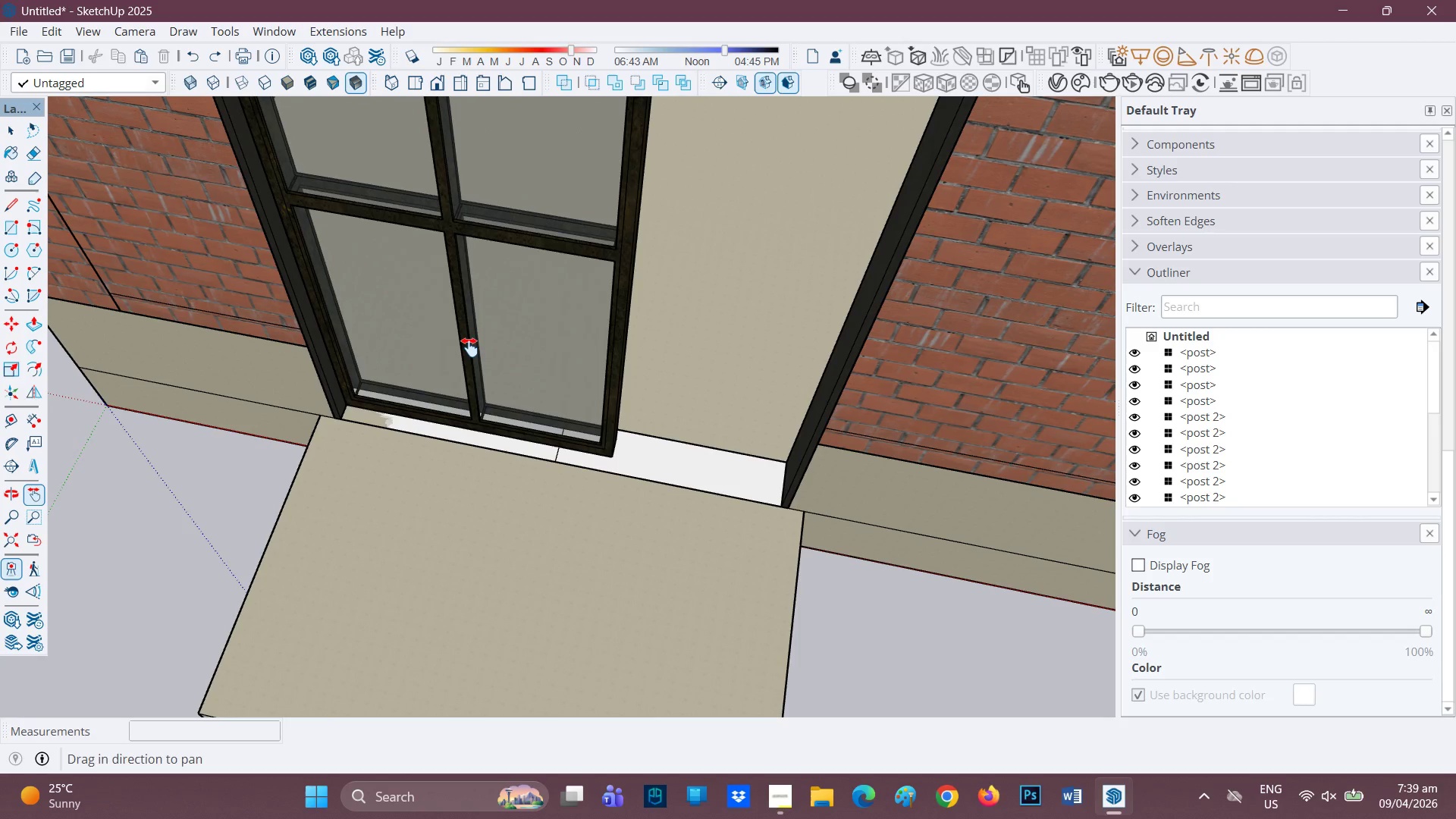 
key(Control+Z)
 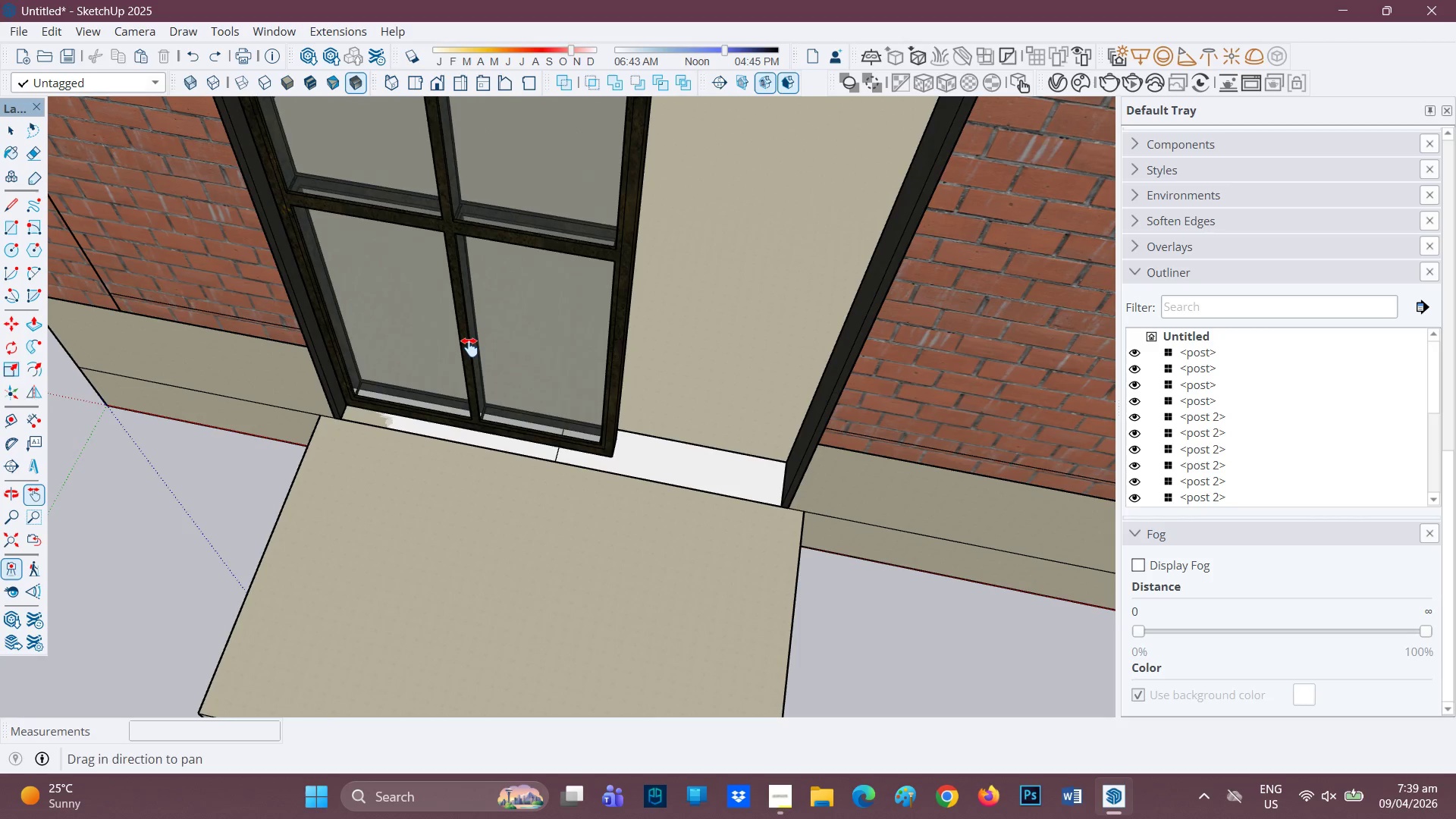 
key(Control+Z)
 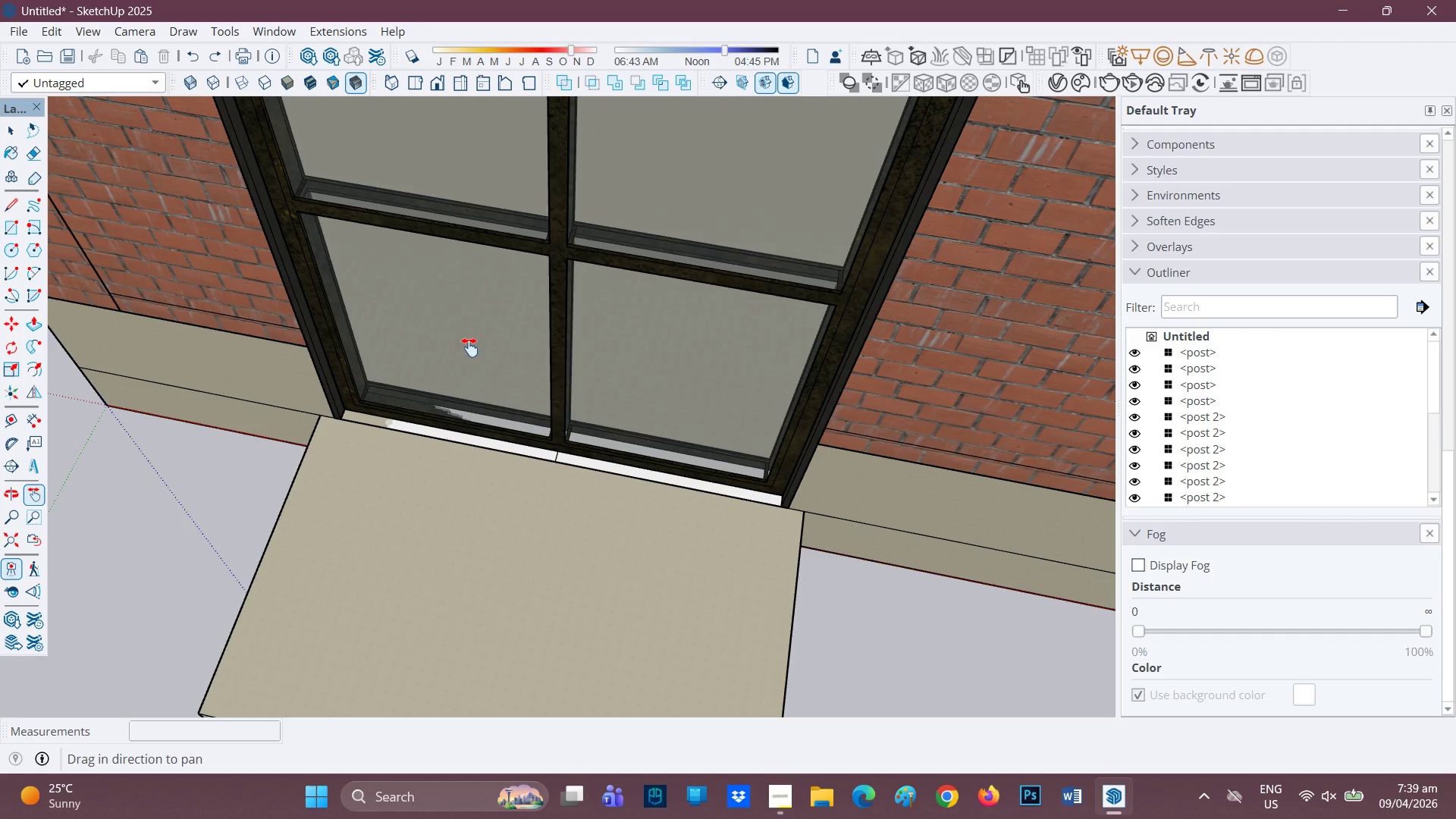 
key(Control+ControlLeft)
 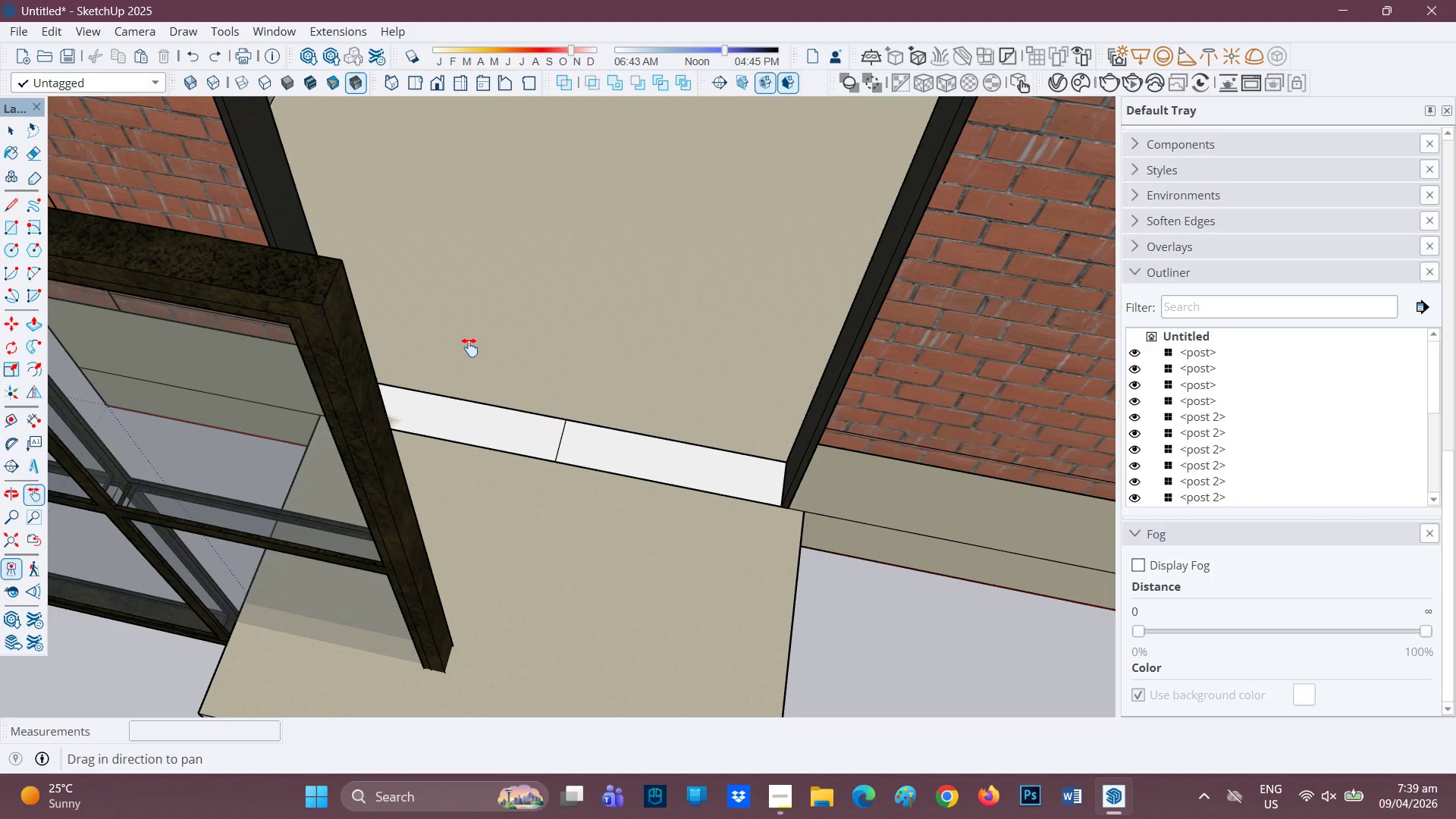 
key(Control+Z)
 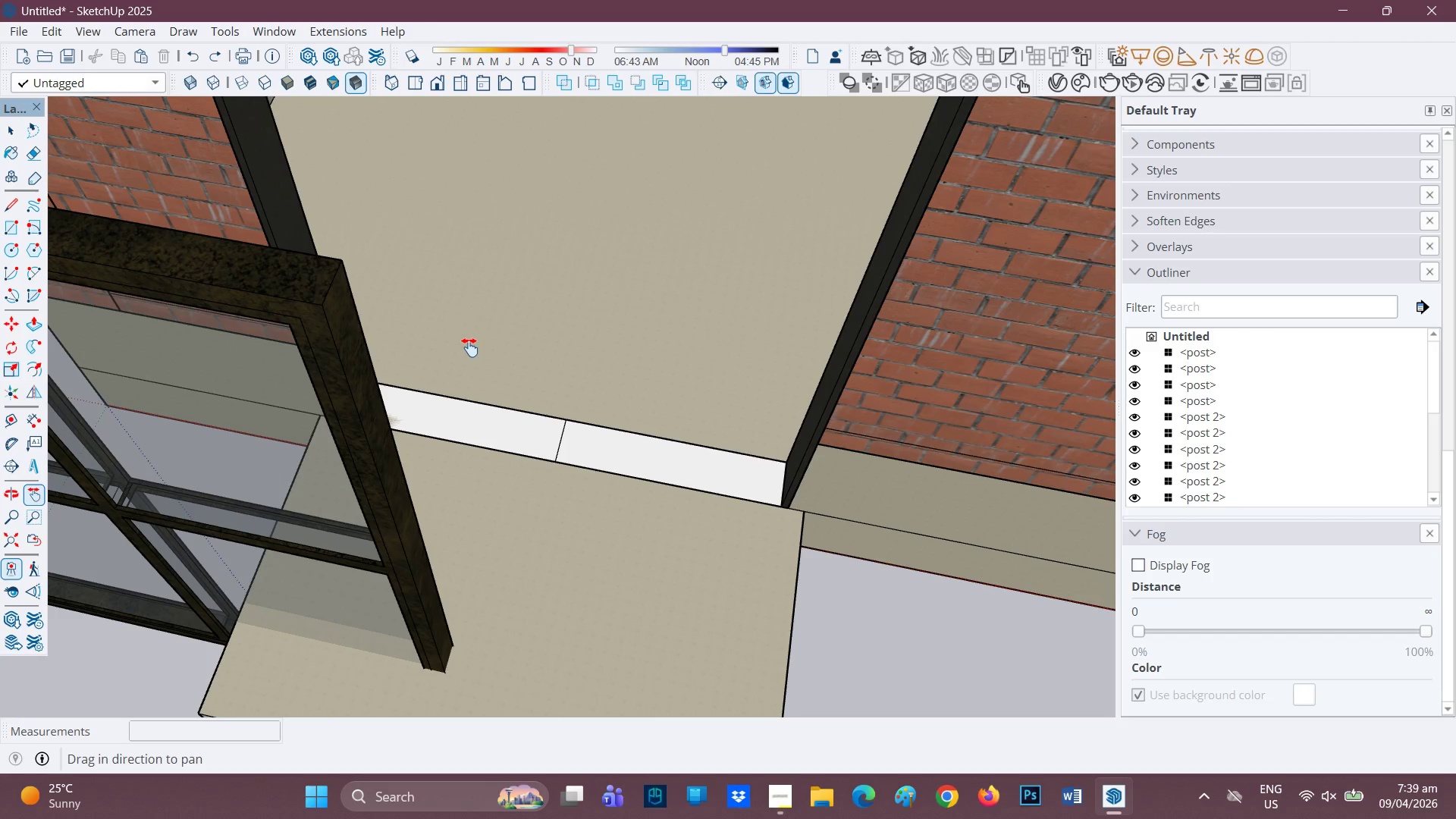 
key(Control+ControlLeft)
 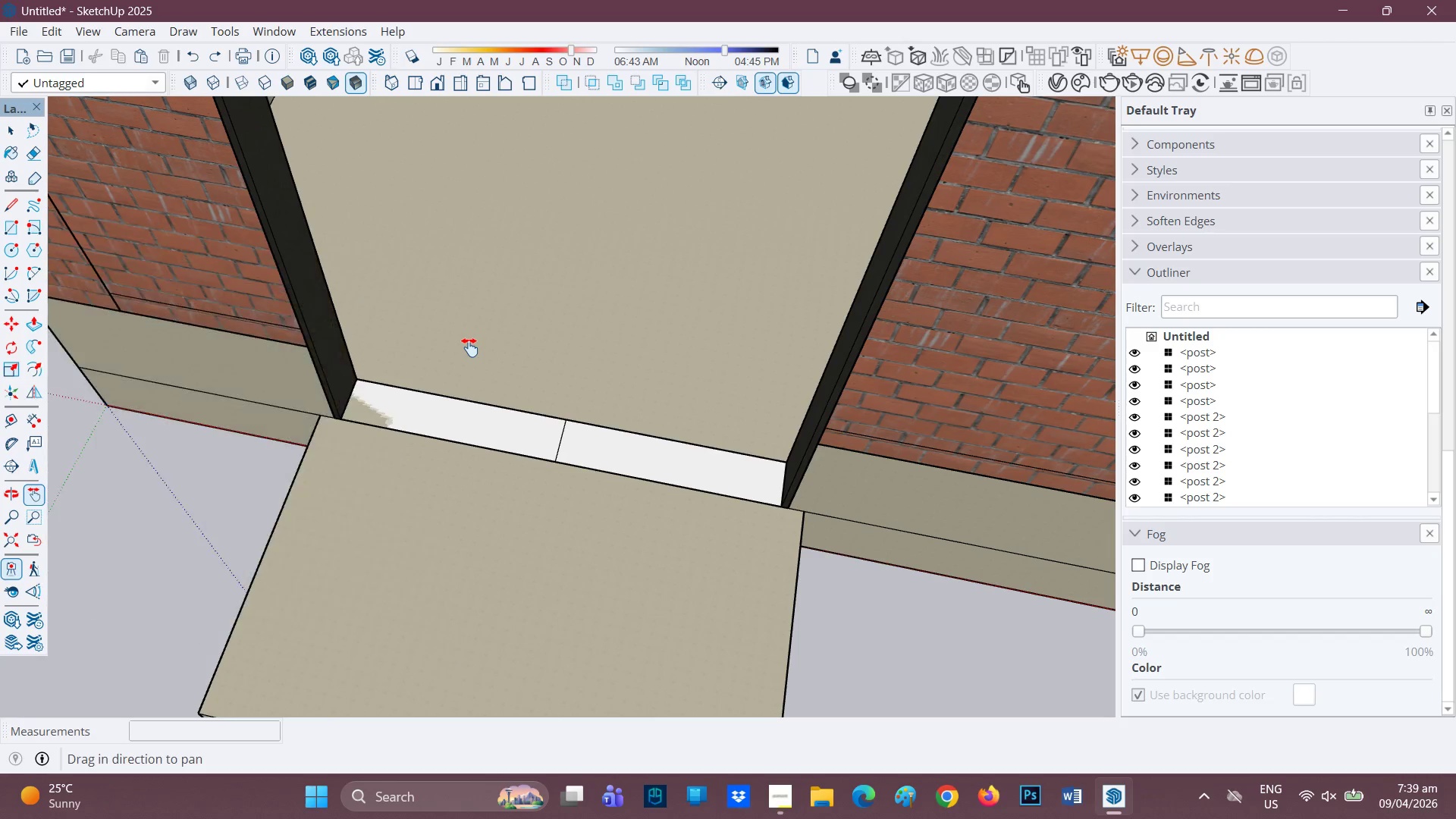 
key(Control+Z)
 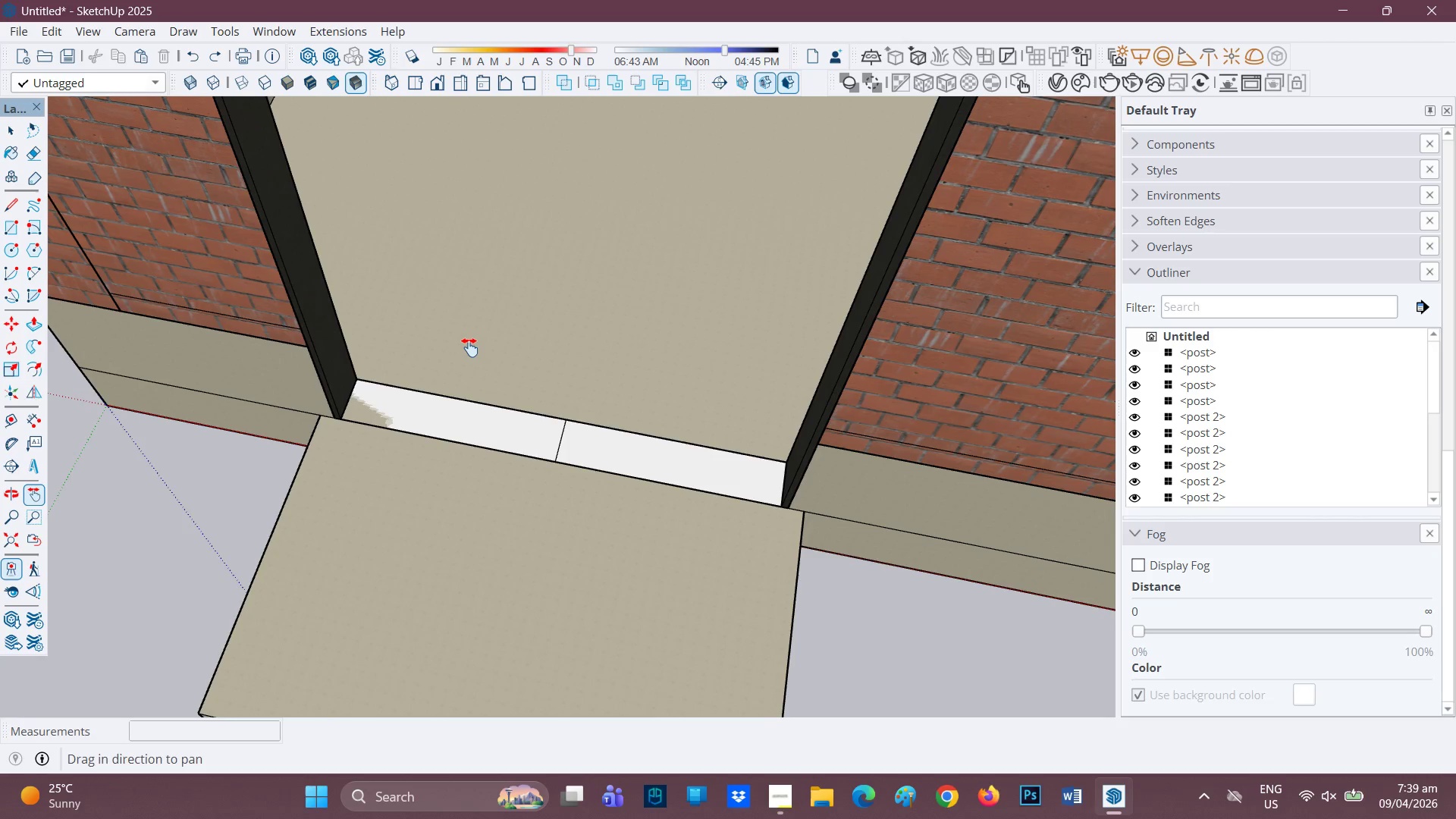 
key(Control+Z)
 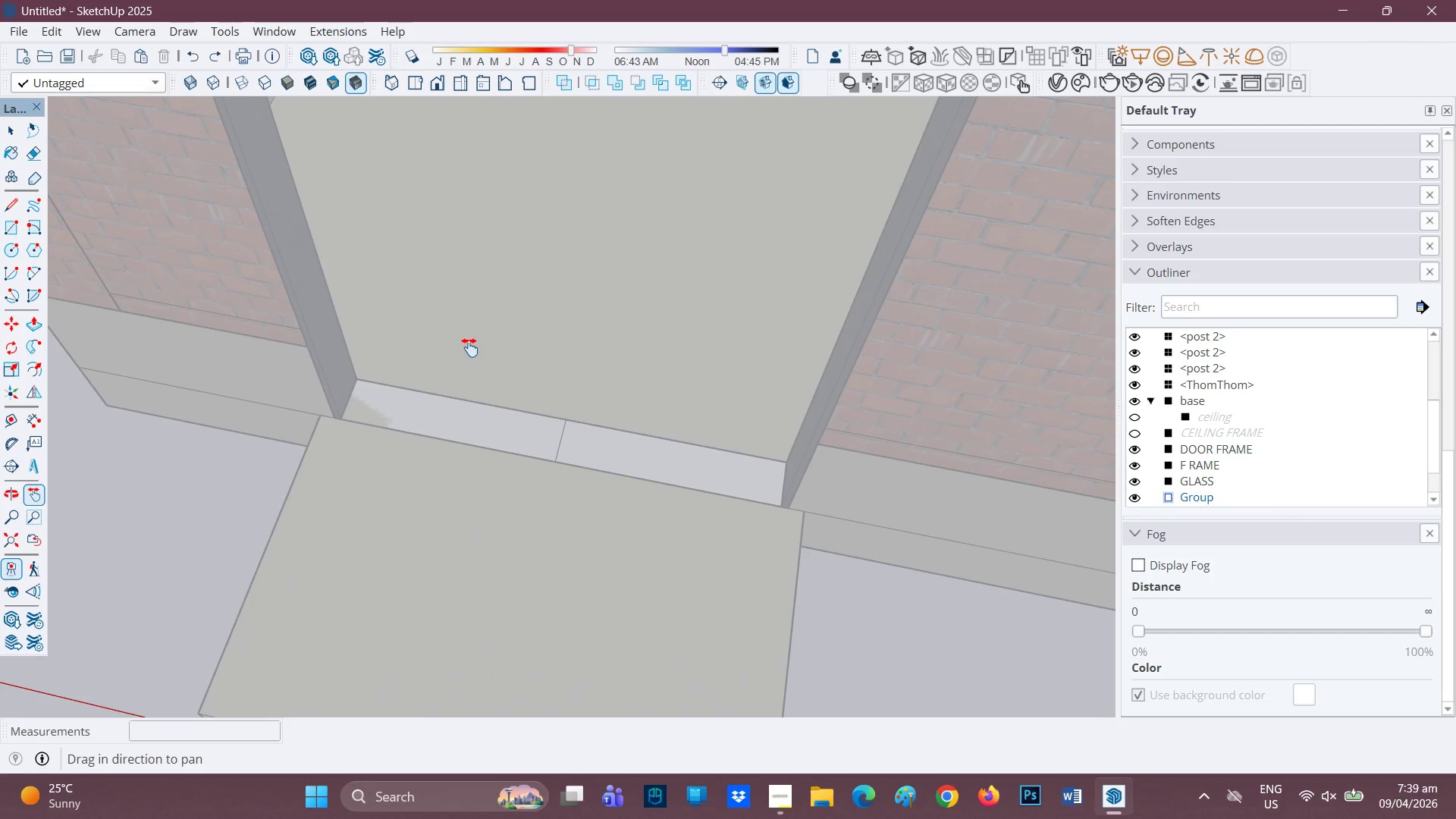 
key(Control+ControlLeft)
 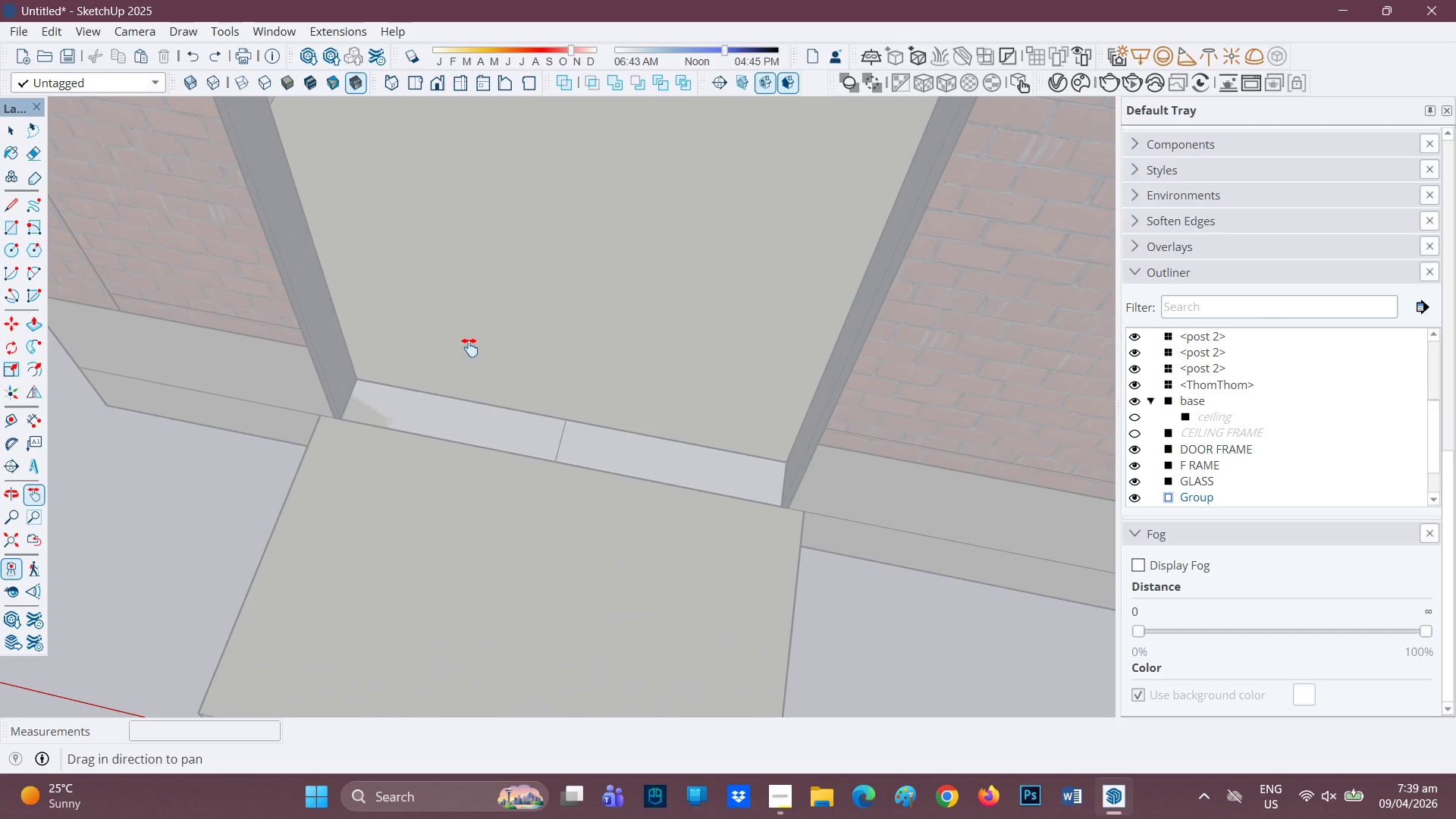 
key(Control+Z)
 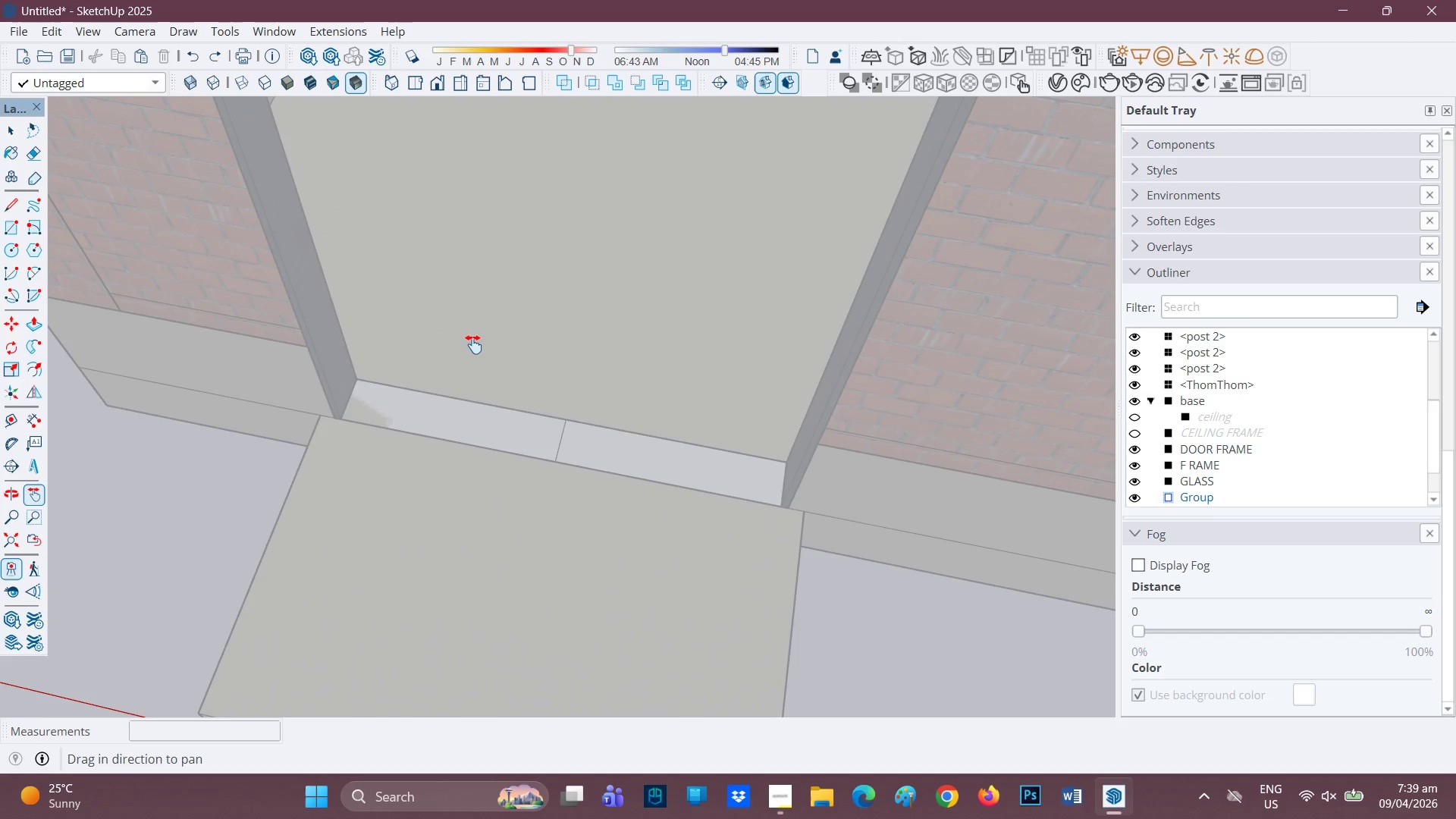 
key(Control+ControlLeft)
 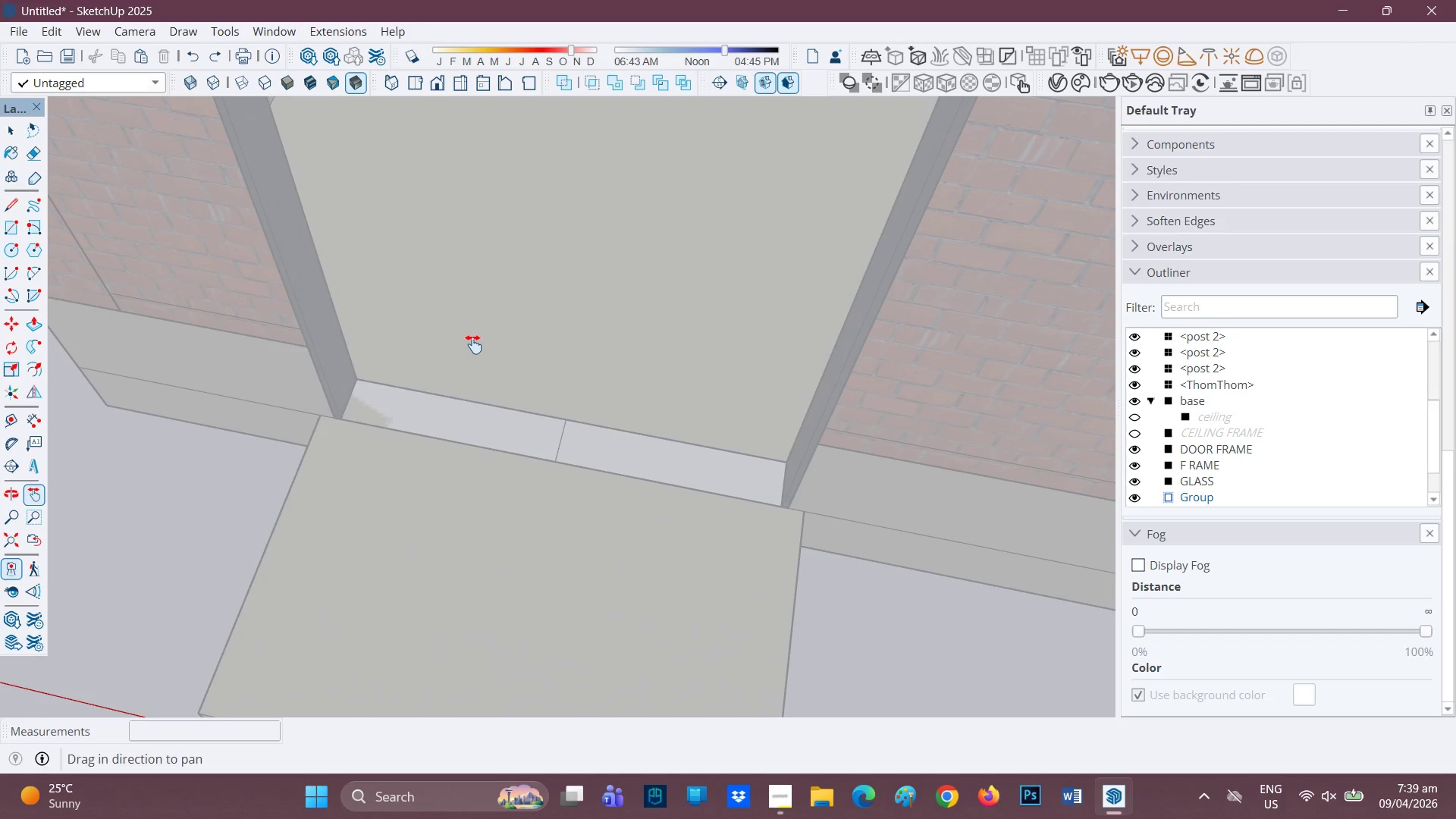 
key(Control+Z)
 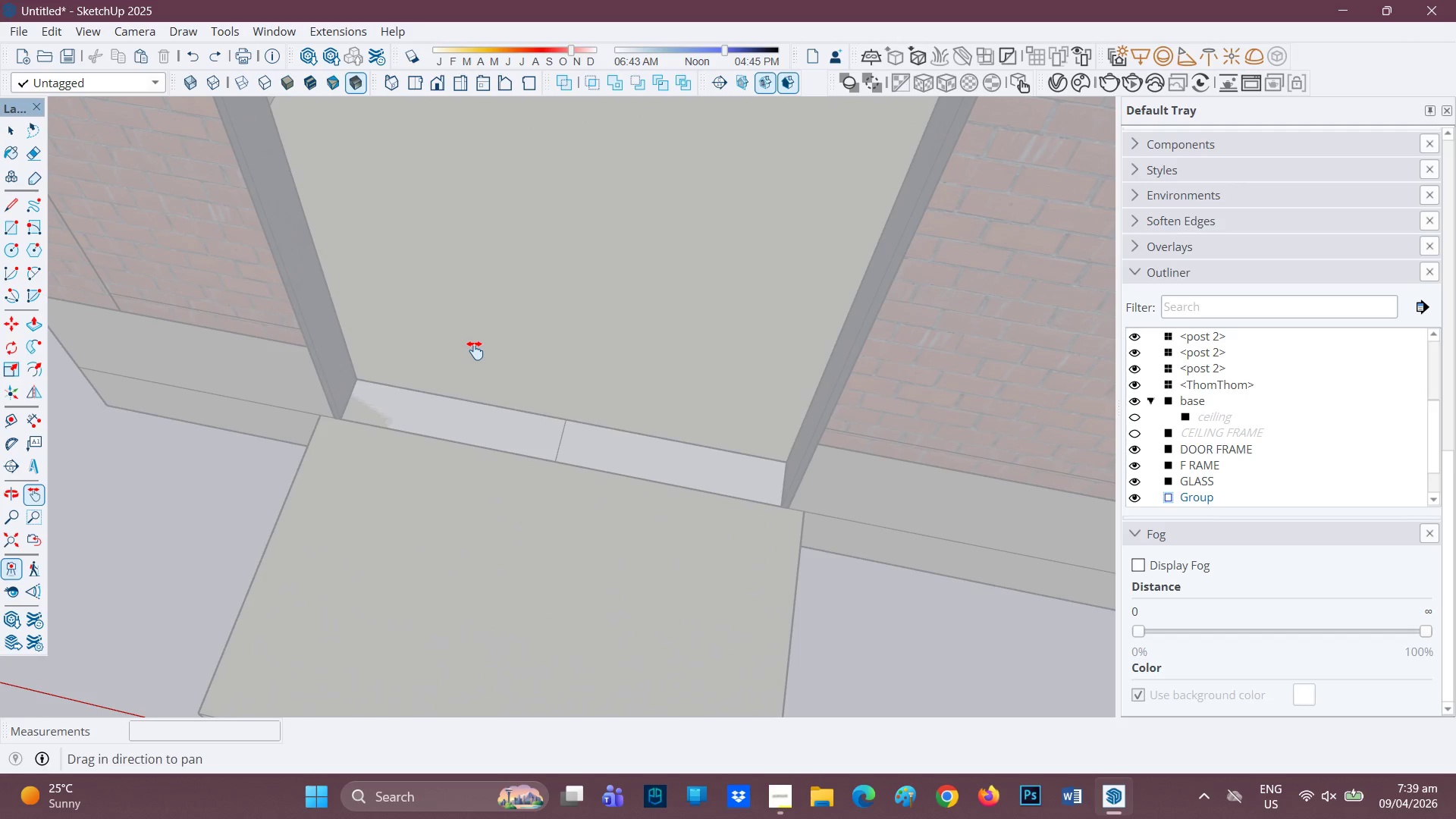 
key(Control+ControlLeft)
 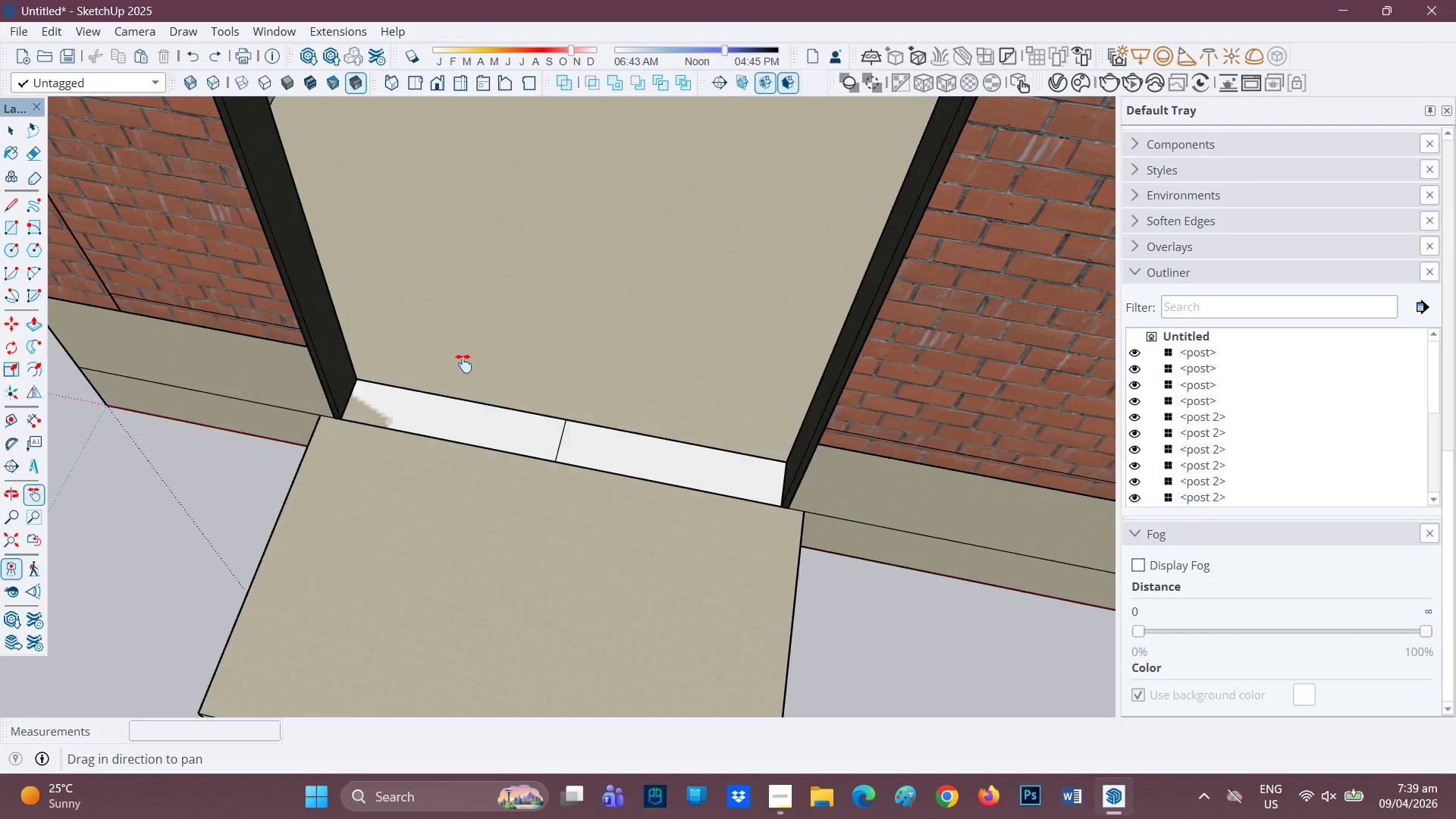 
key(Control+Z)
 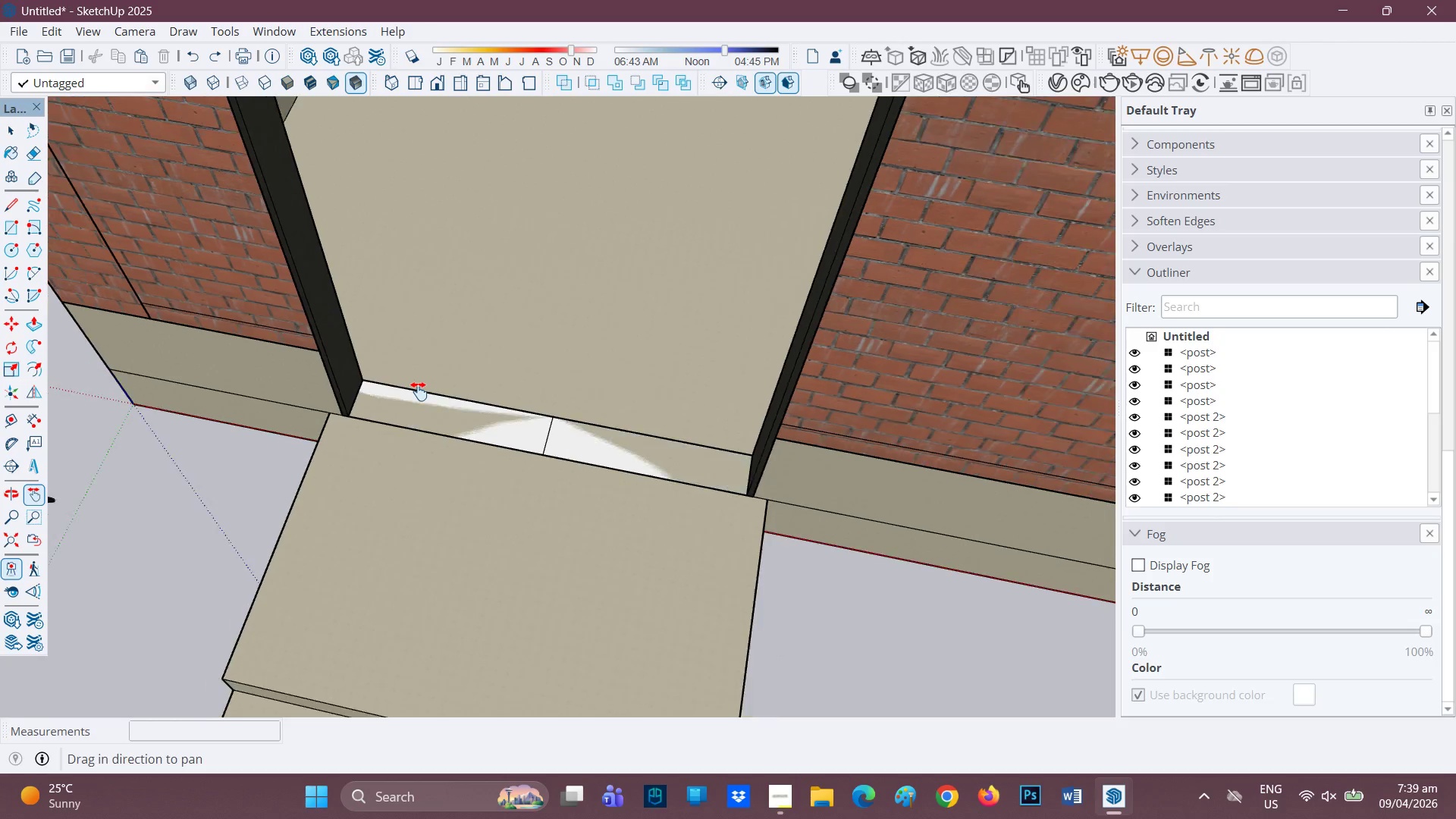 
scroll: coordinate [353, 435], scroll_direction: down, amount: 4.0
 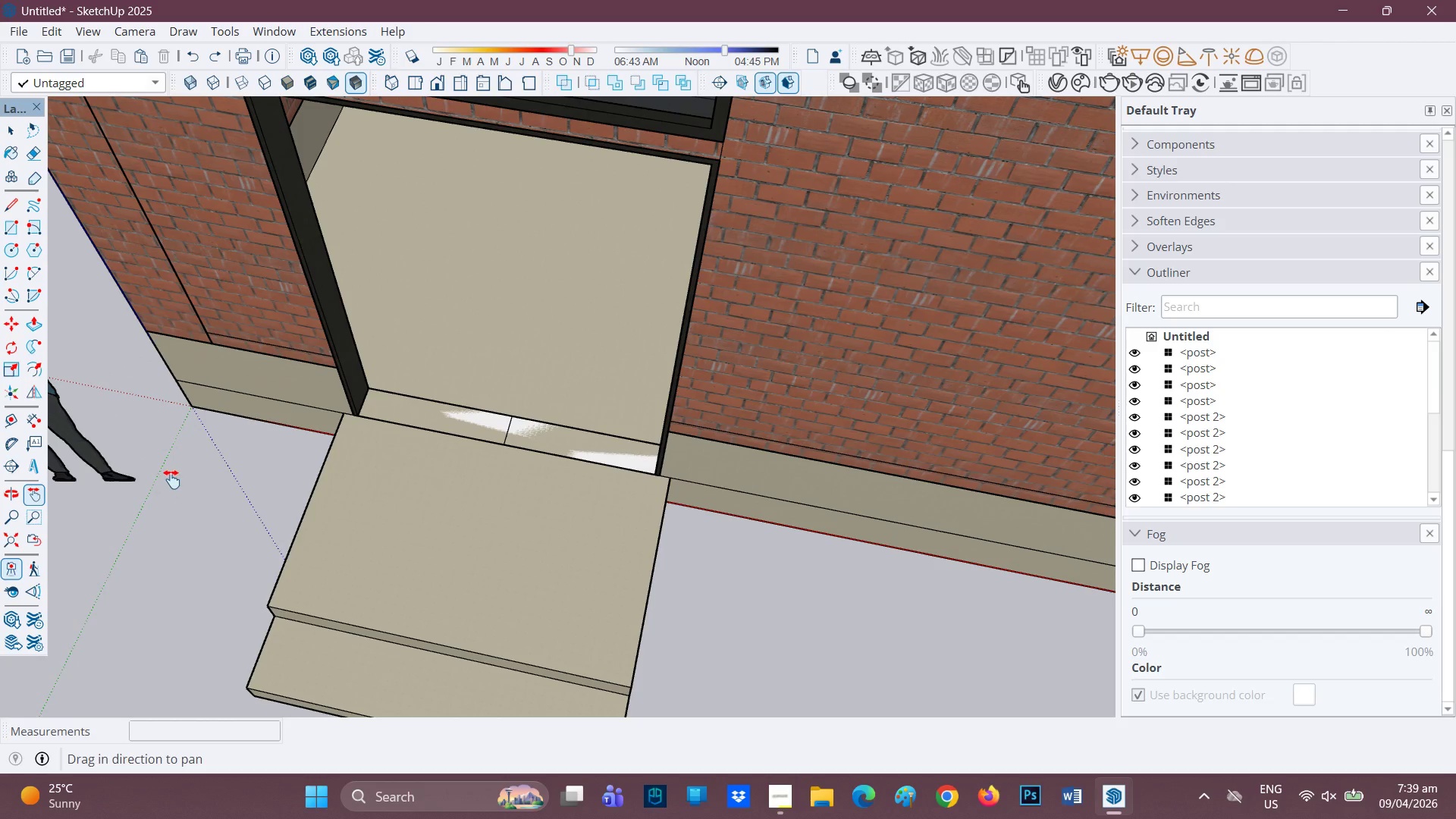 
key(H)
 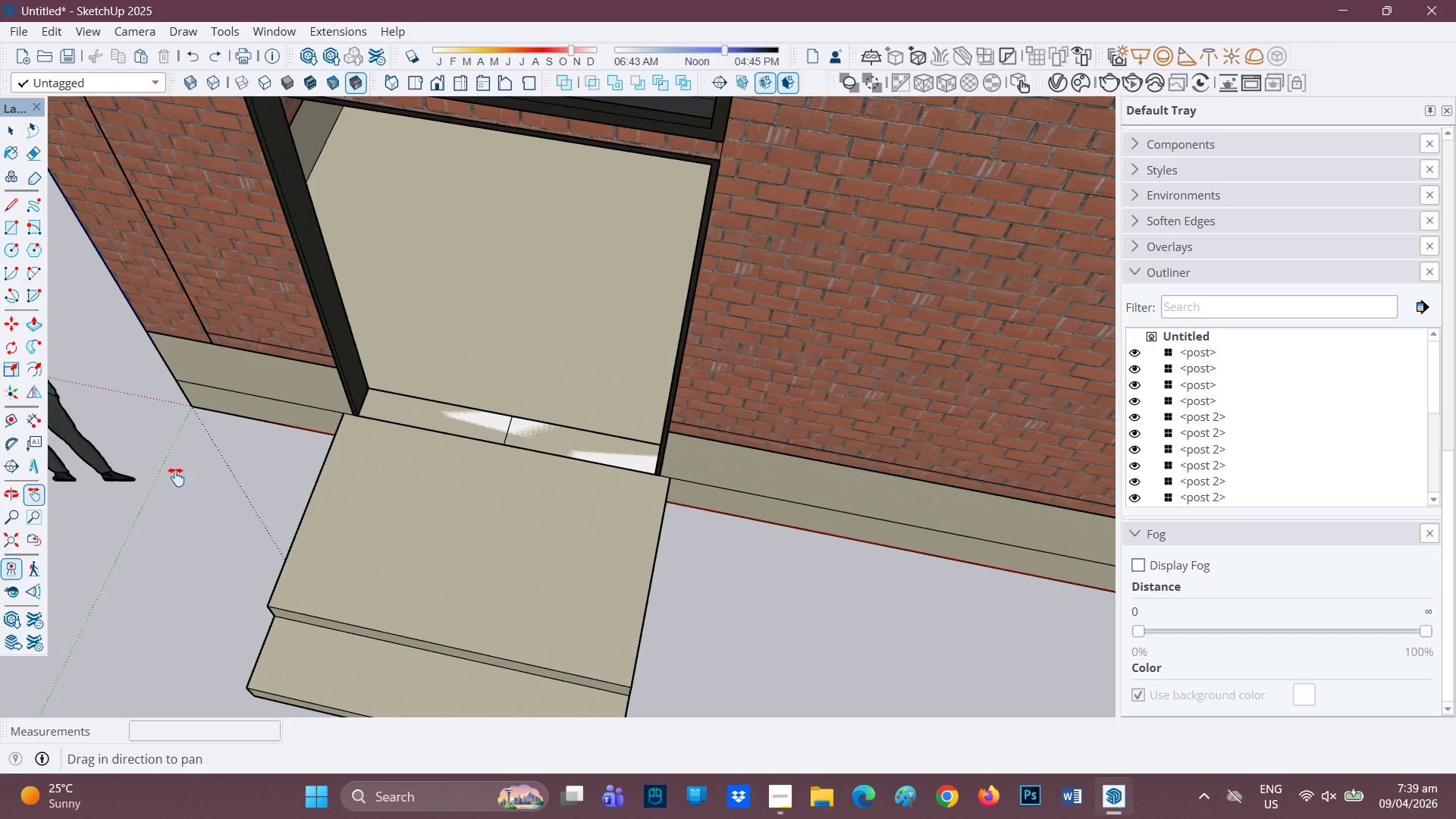 
left_click_drag(start_coordinate=[171, 478], to_coordinate=[830, 525])
 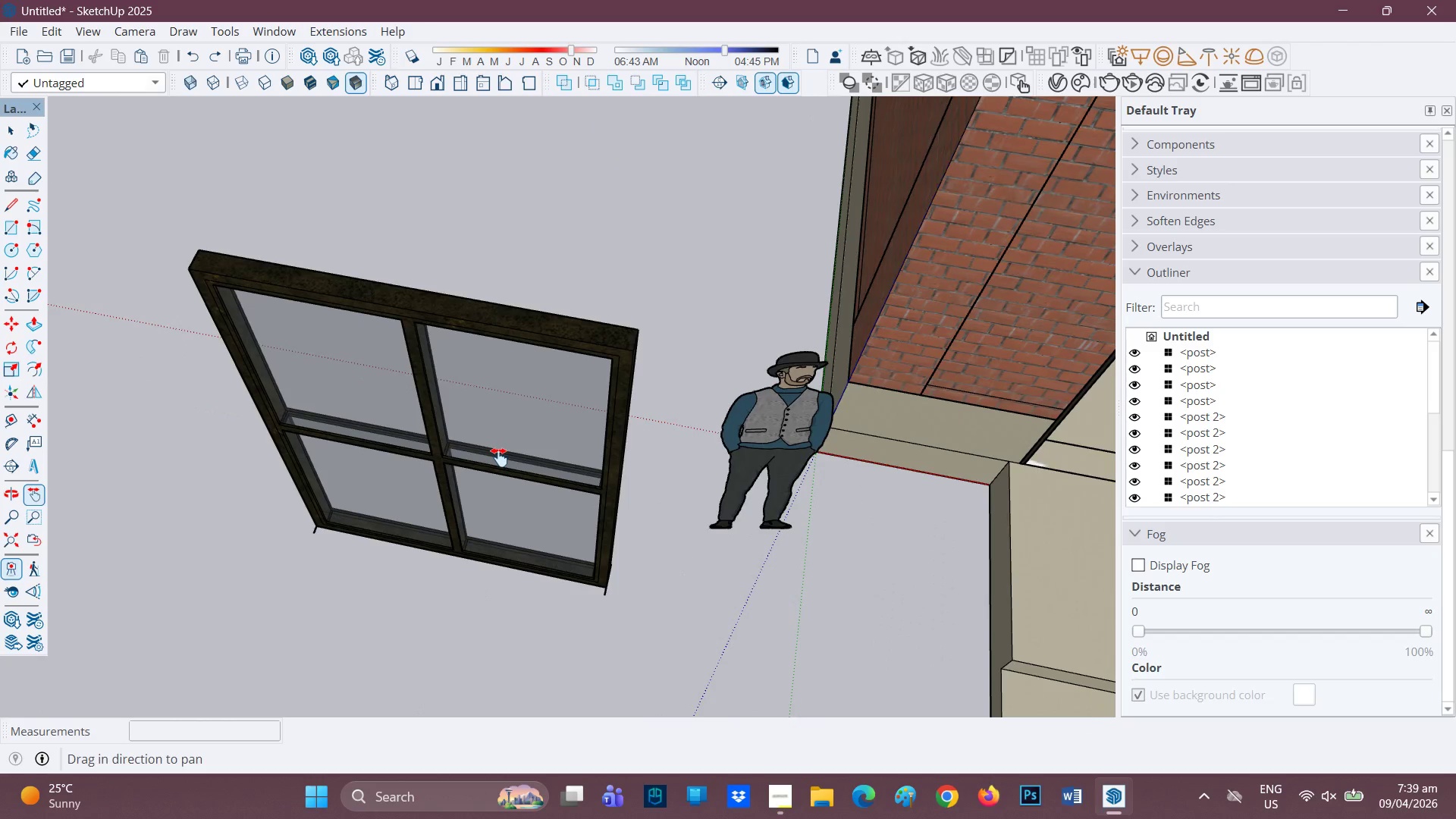 
key(Control+Z)
 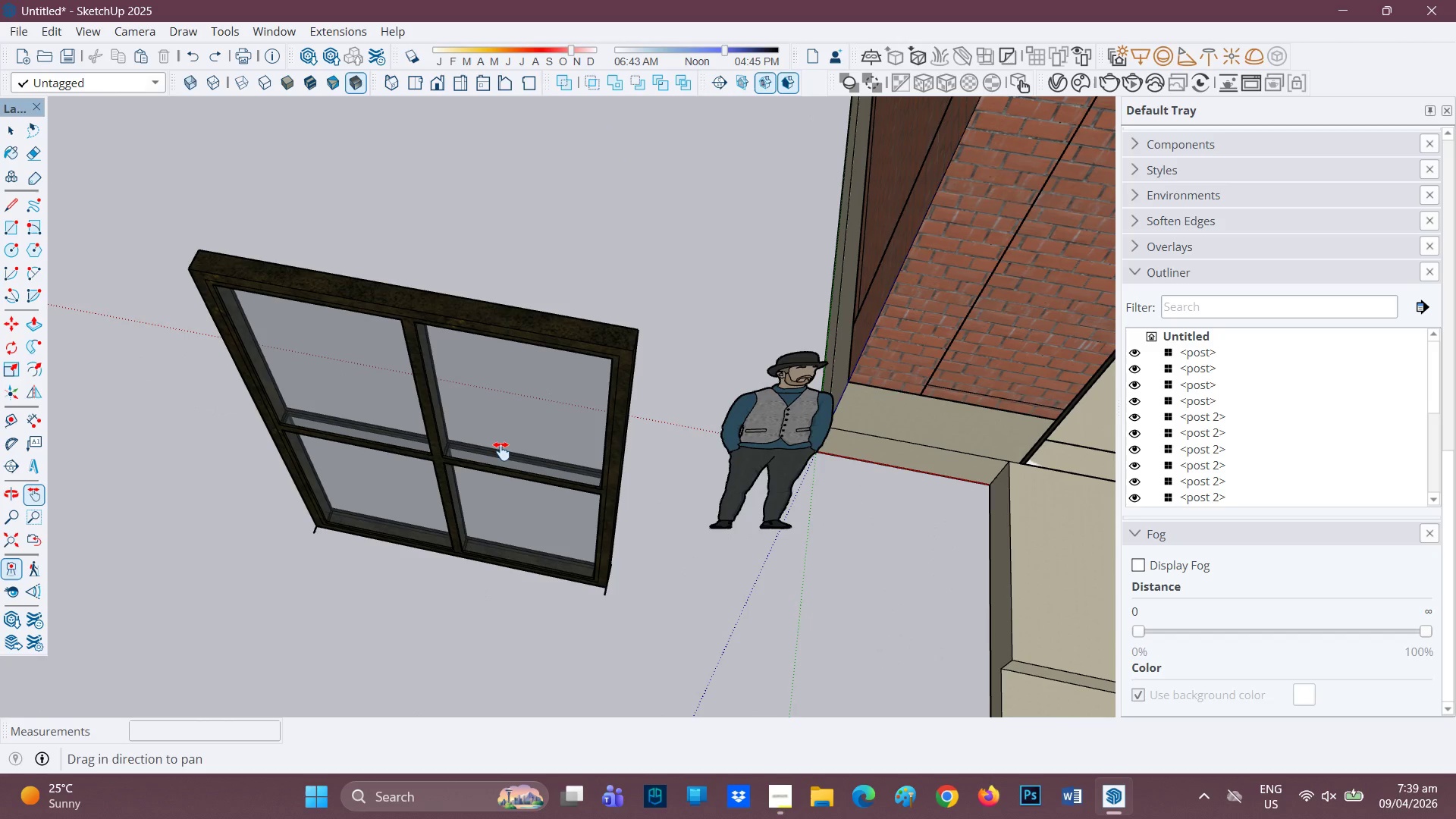 
key(Control+Z)
 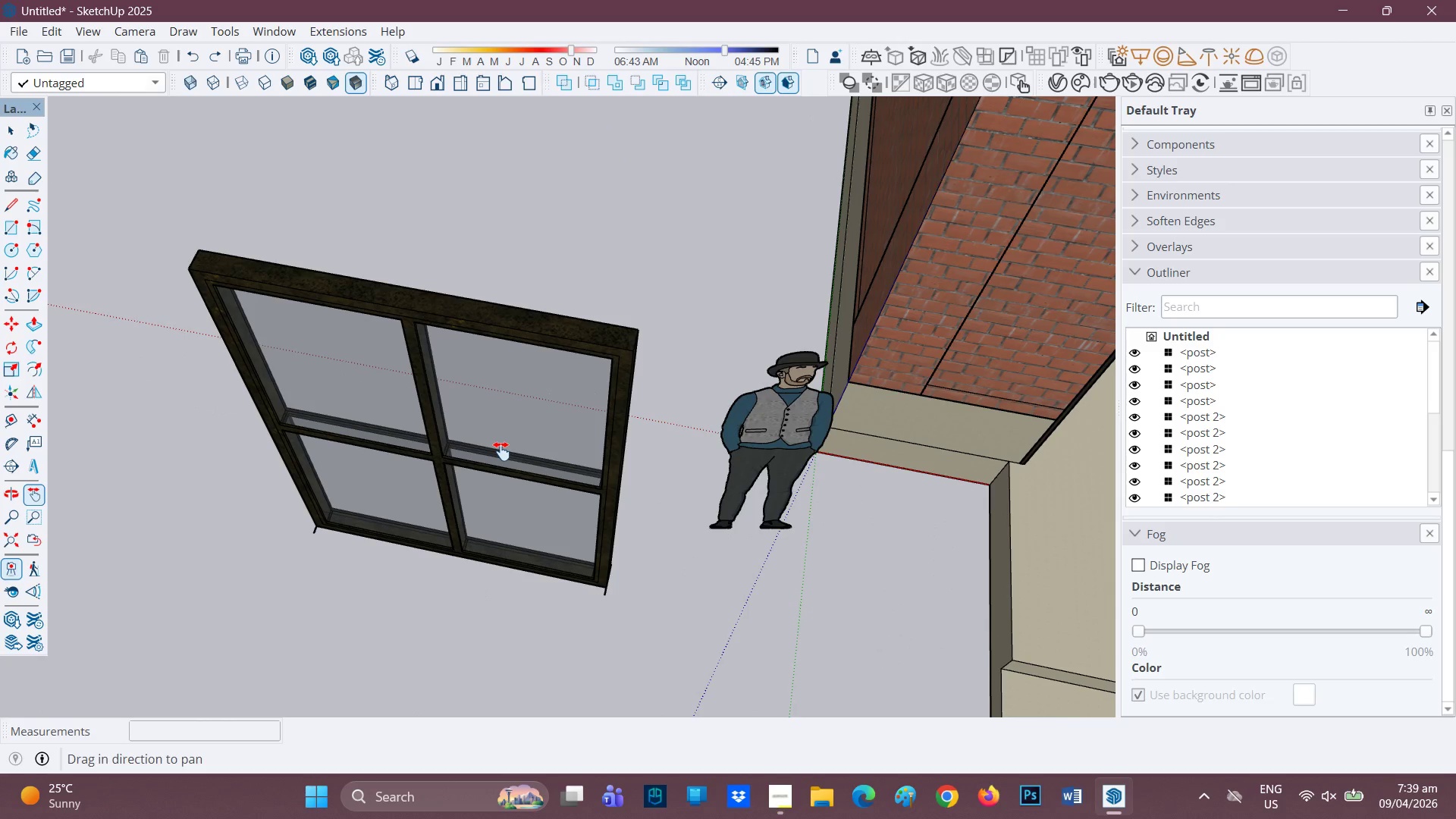 
key(Control+Z)
 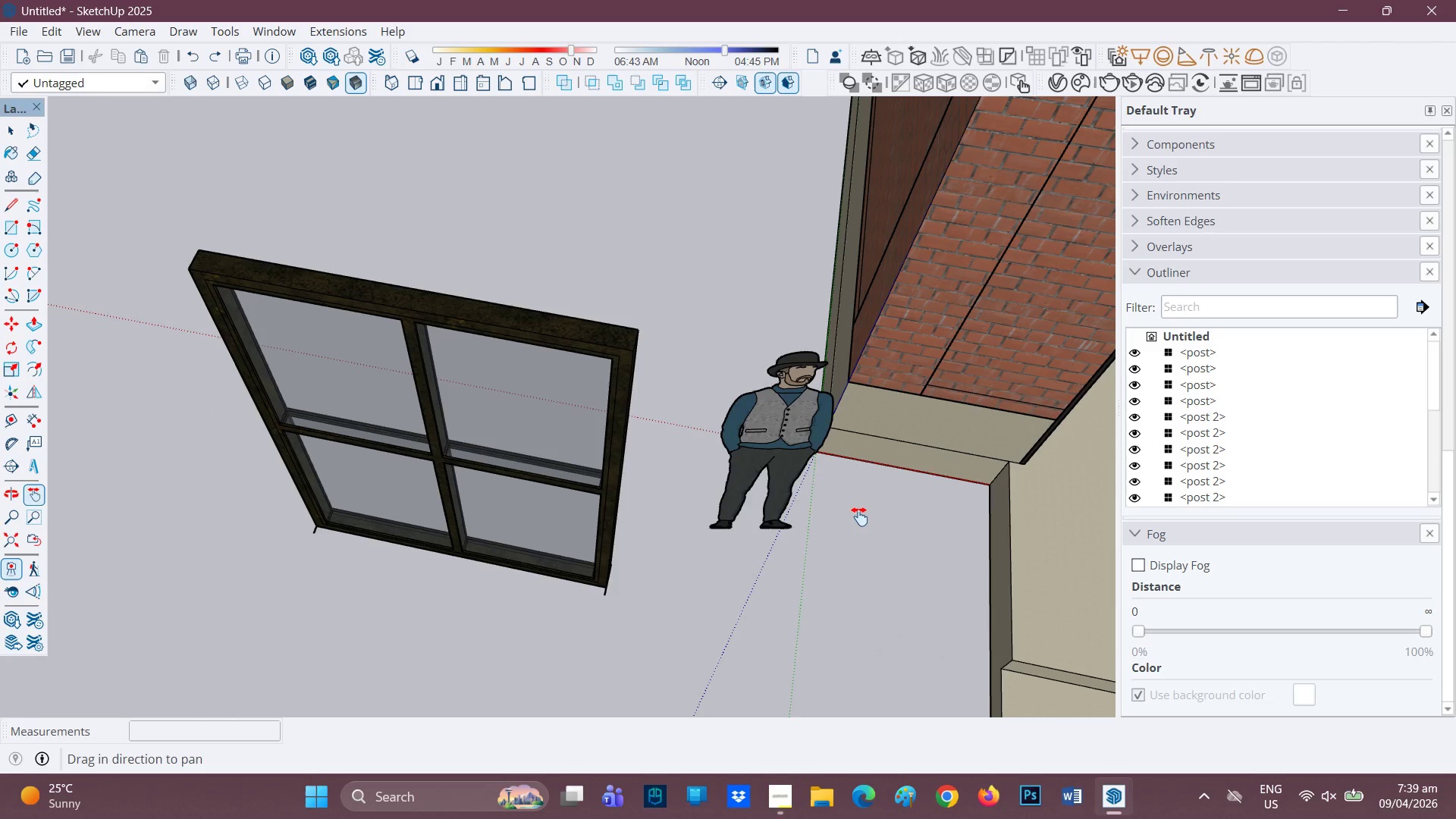 
key(H)
 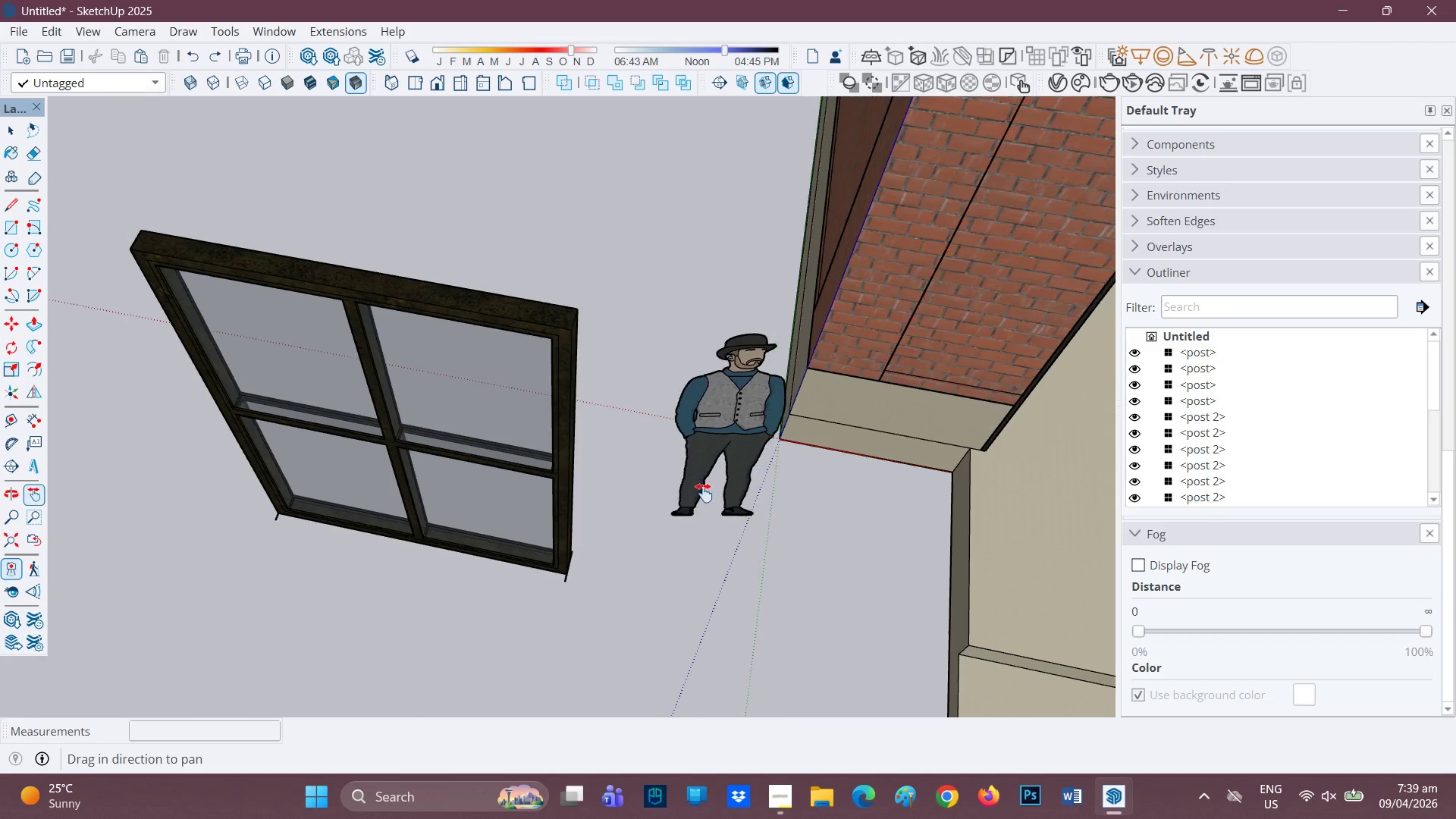 
left_click_drag(start_coordinate=[858, 516], to_coordinate=[224, 479])
 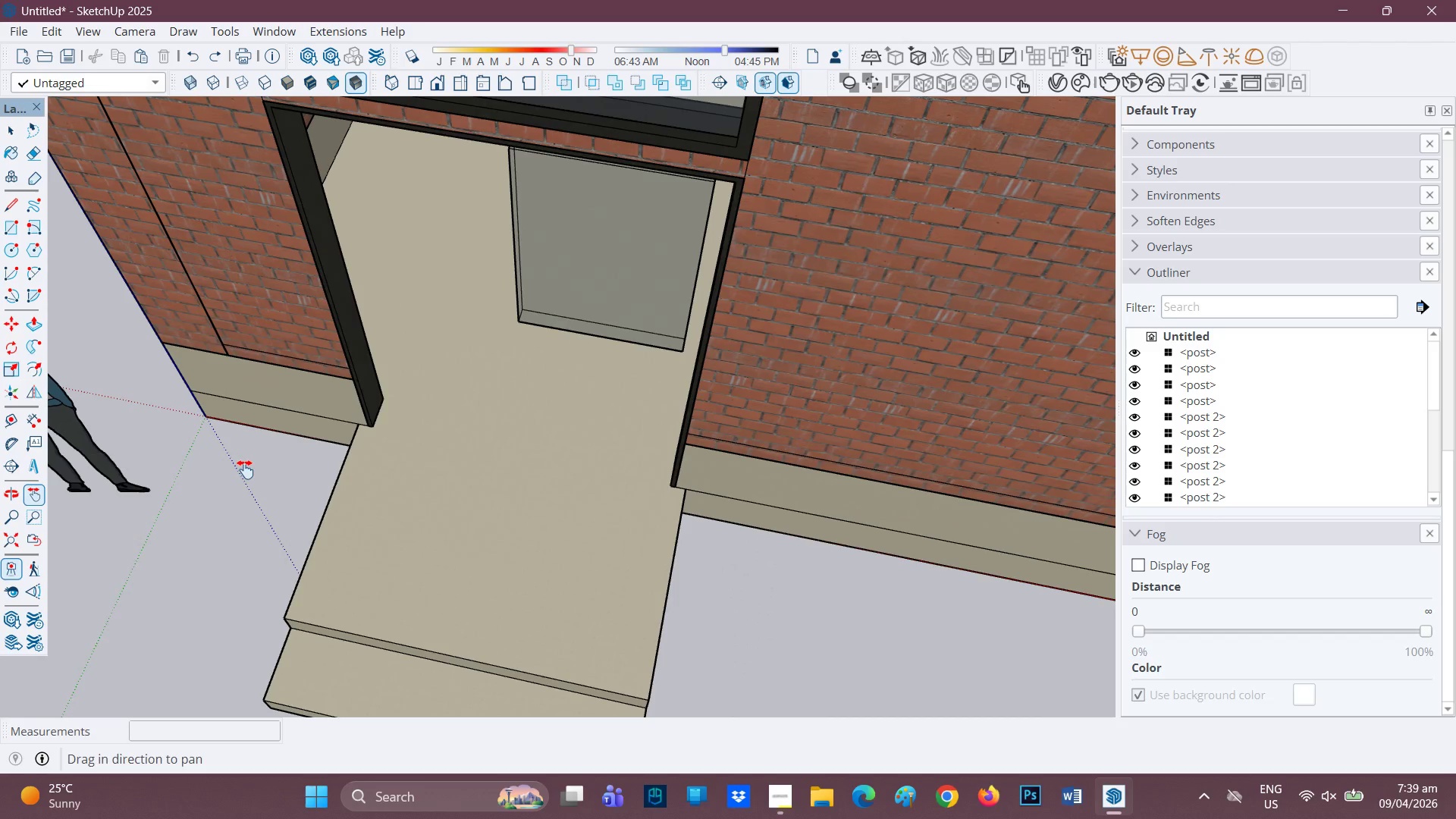 
key(Control+Z)
 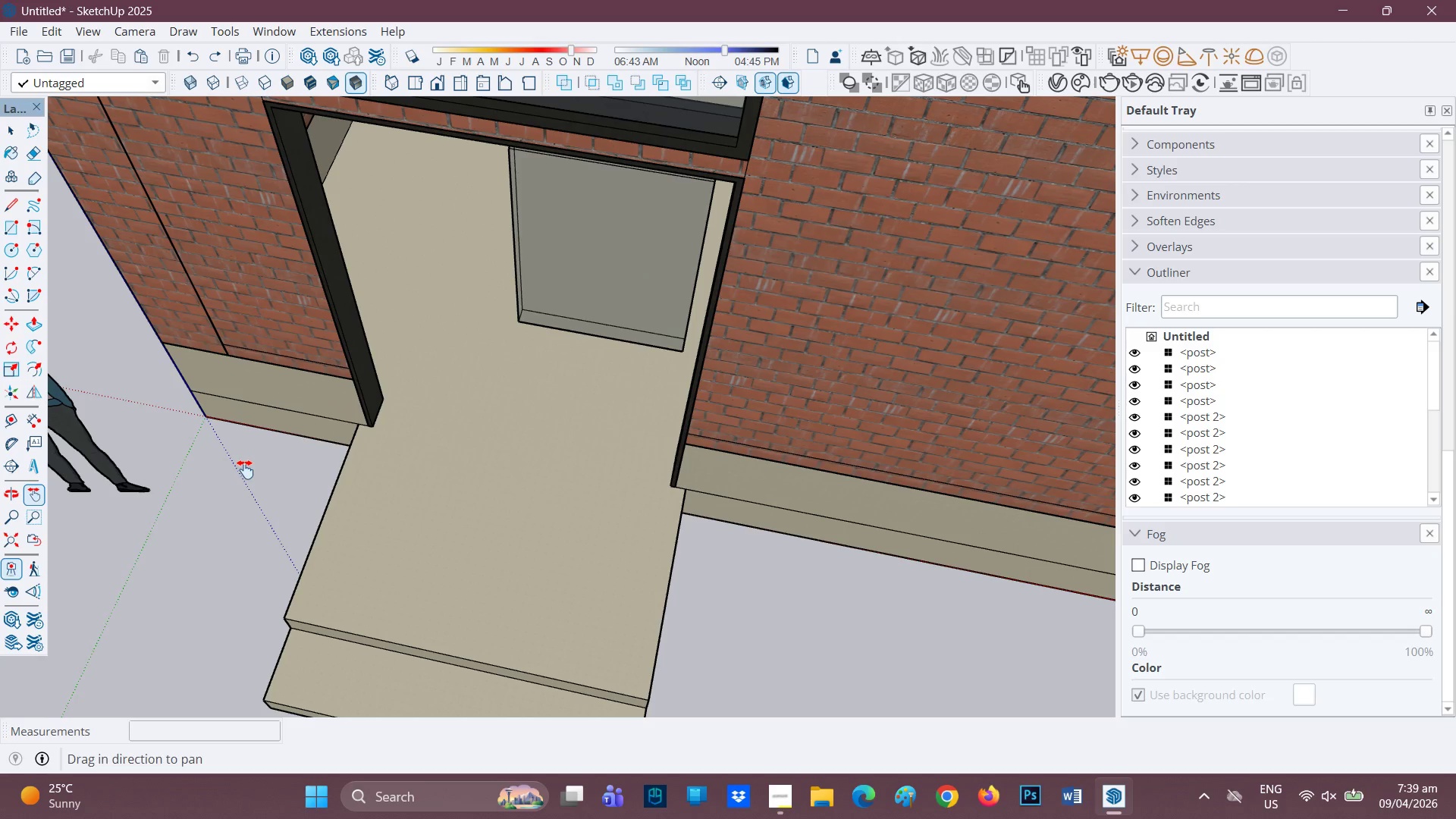 
key(Control+Z)
 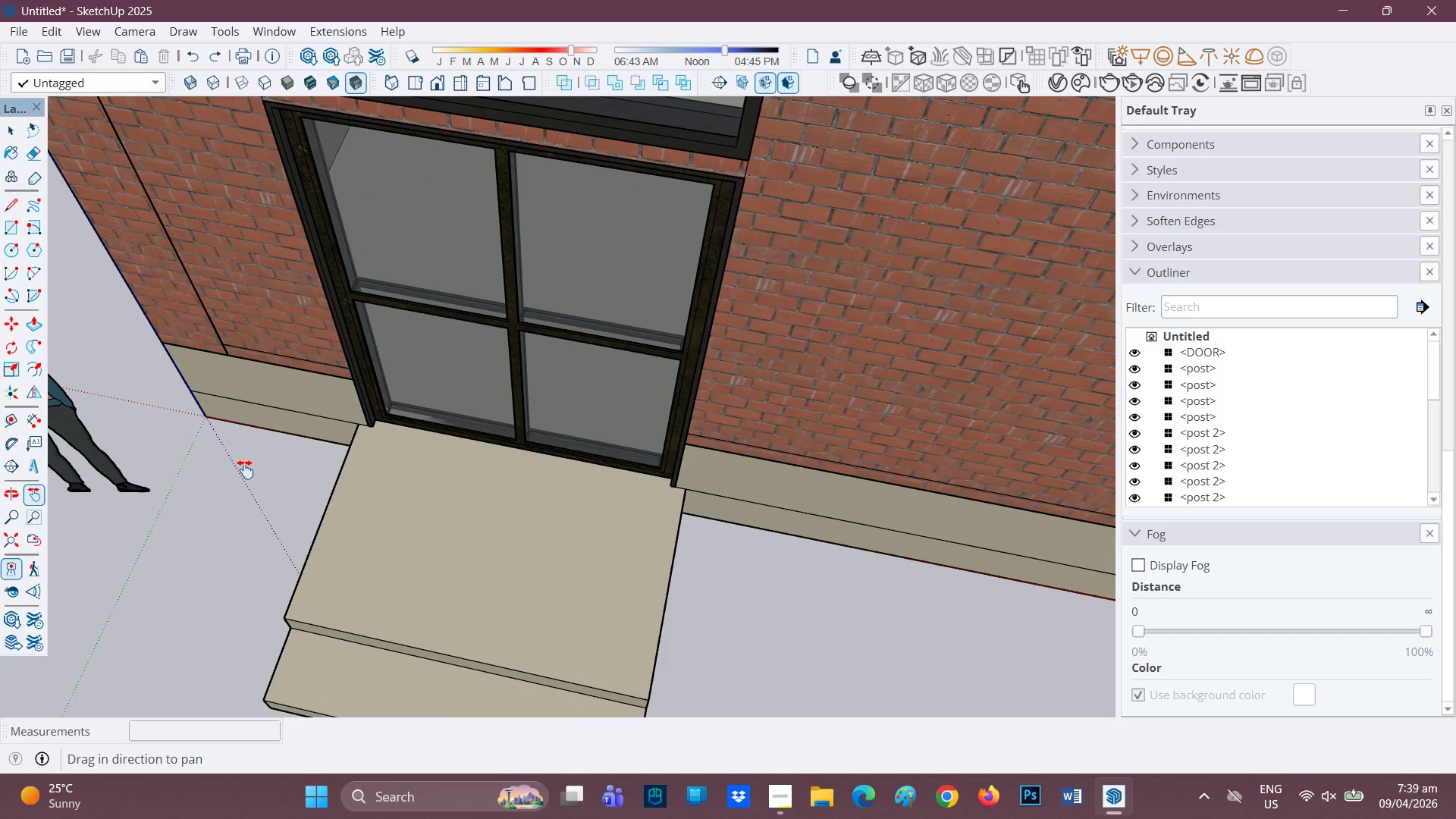 
hold_key(key=ControlLeft, duration=1.42)
 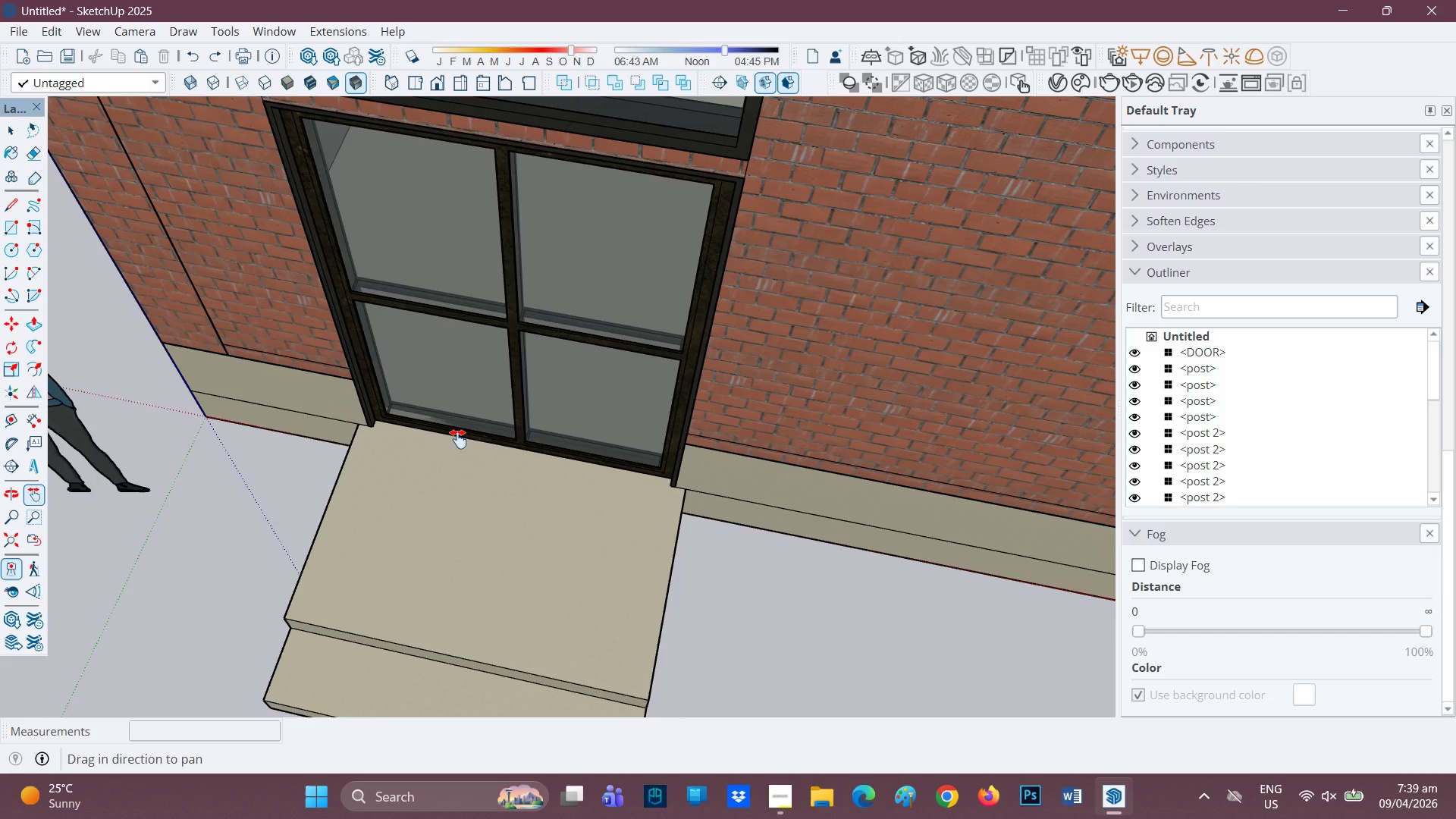 
hold_key(key=Z, duration=0.44)
 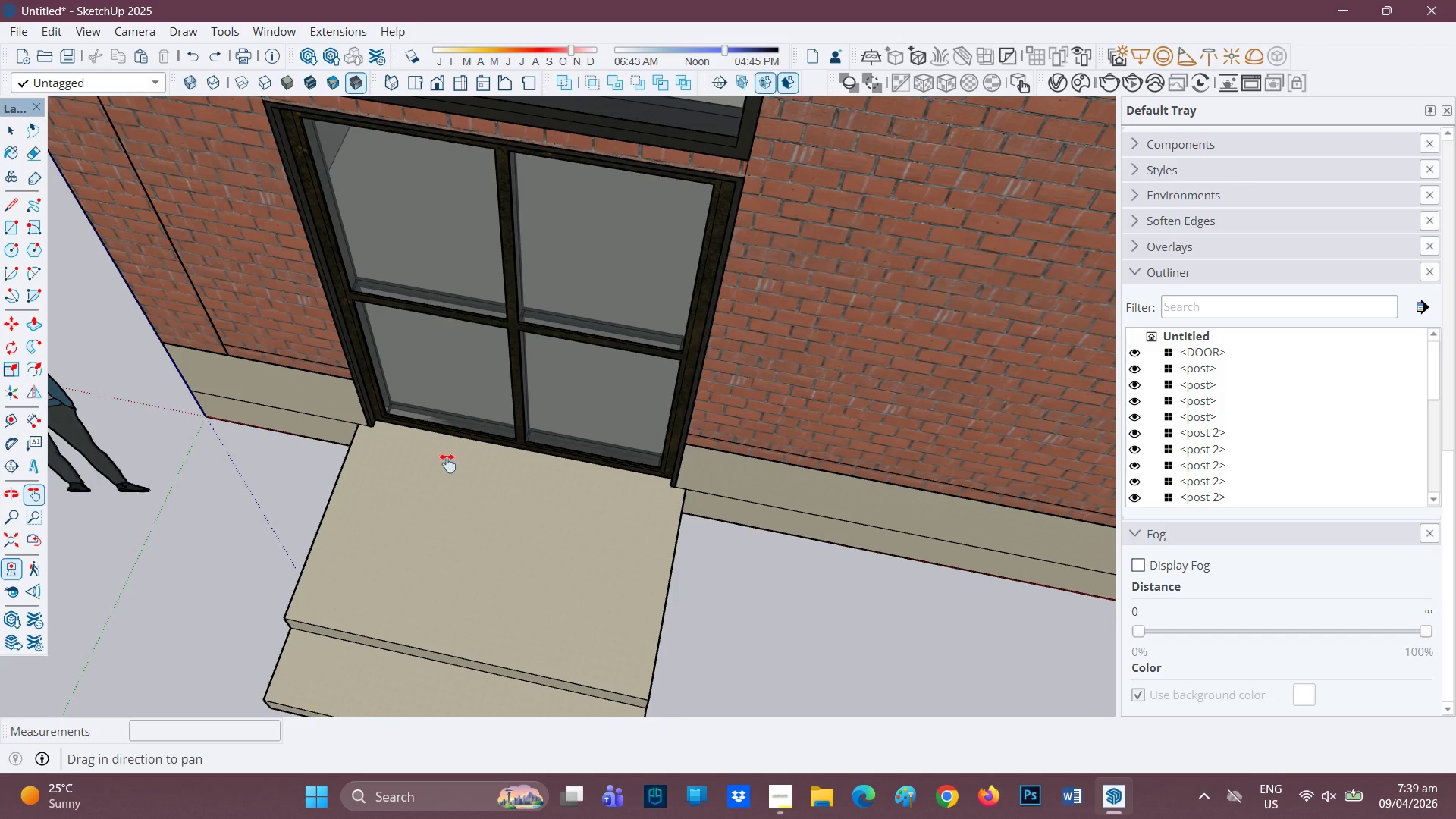 
scroll: coordinate [314, 460], scroll_direction: up, amount: 15.0
 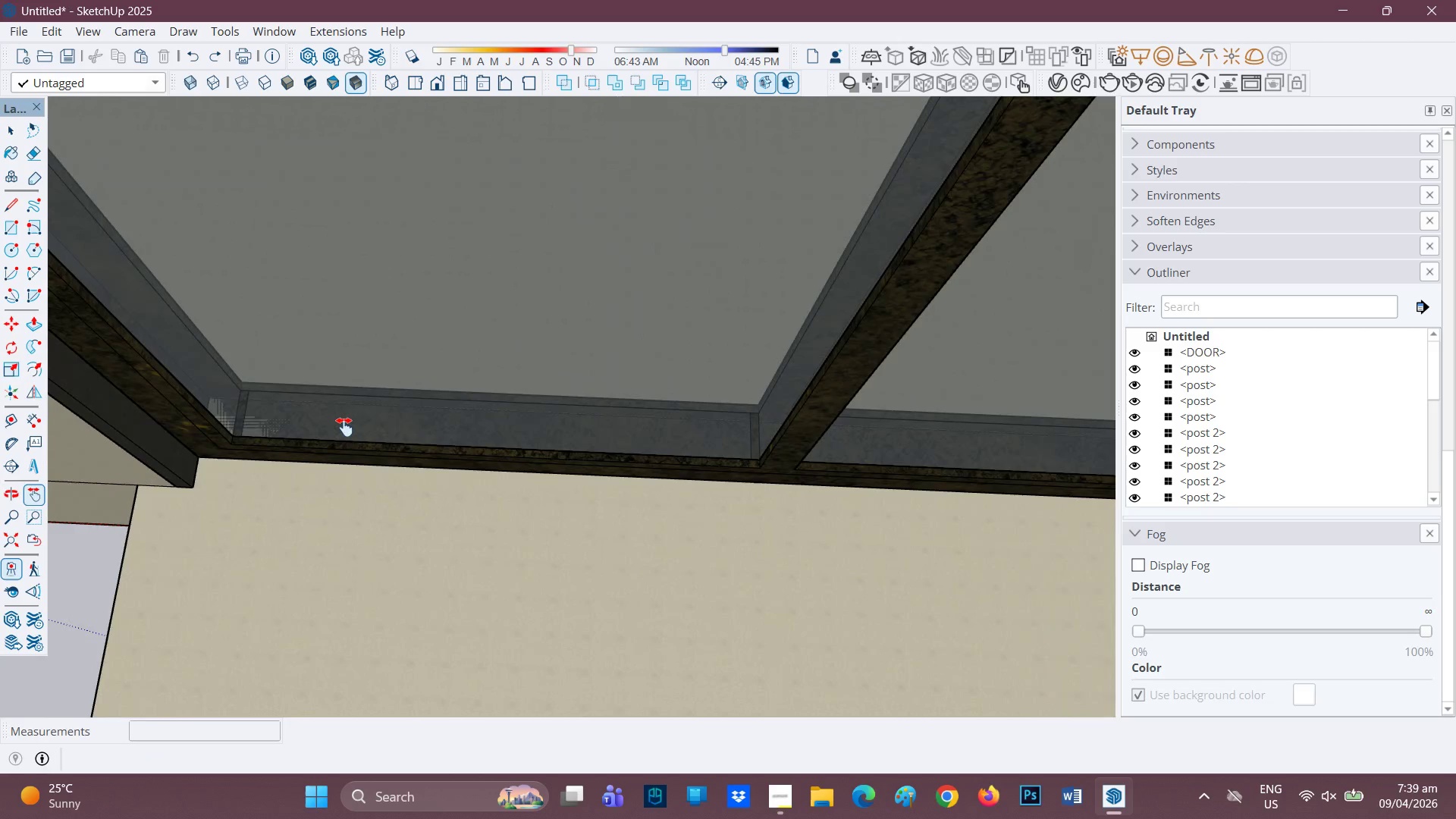 
scroll: coordinate [491, 356], scroll_direction: down, amount: 15.0
 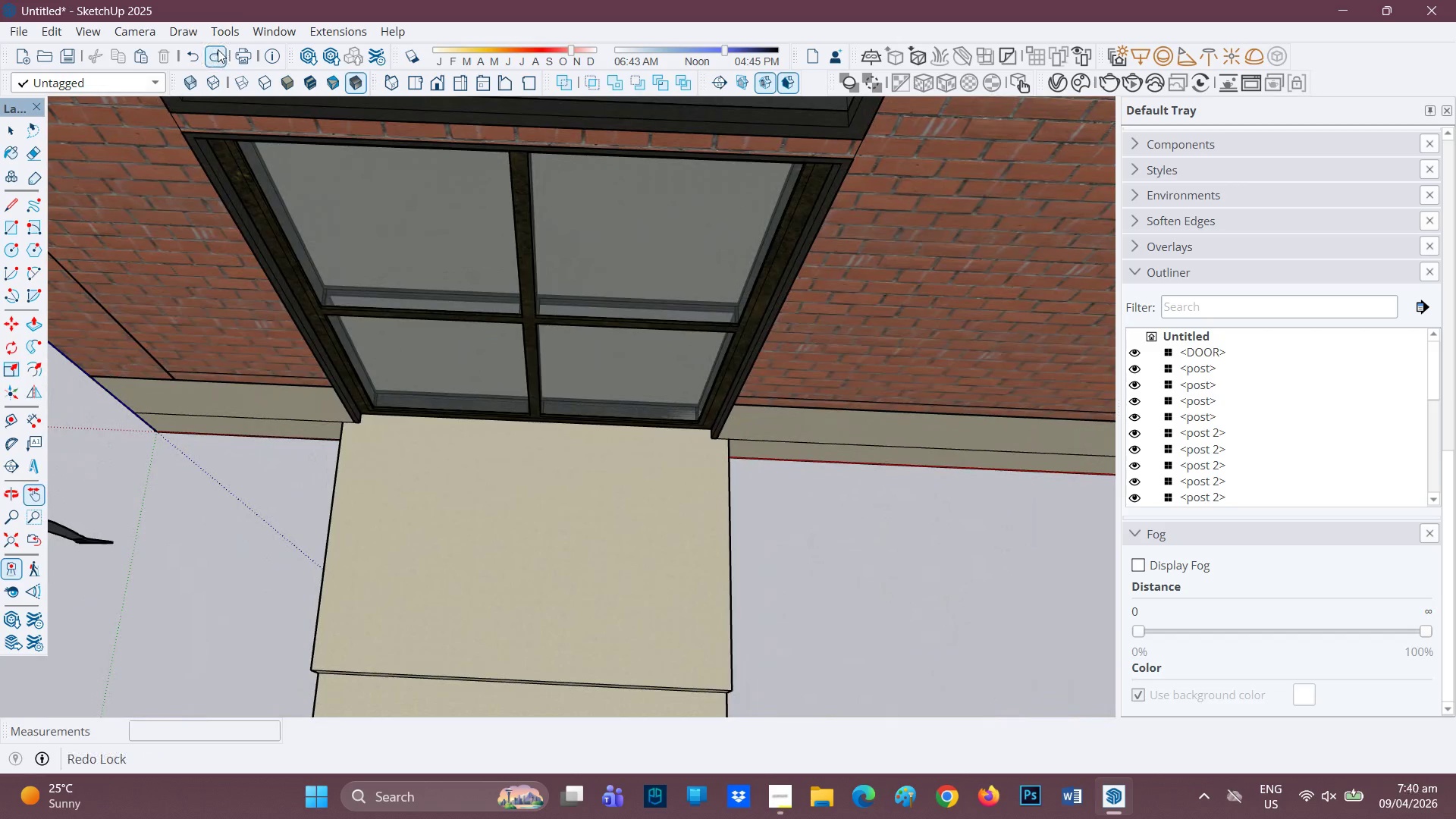 
double_click([218, 49])
 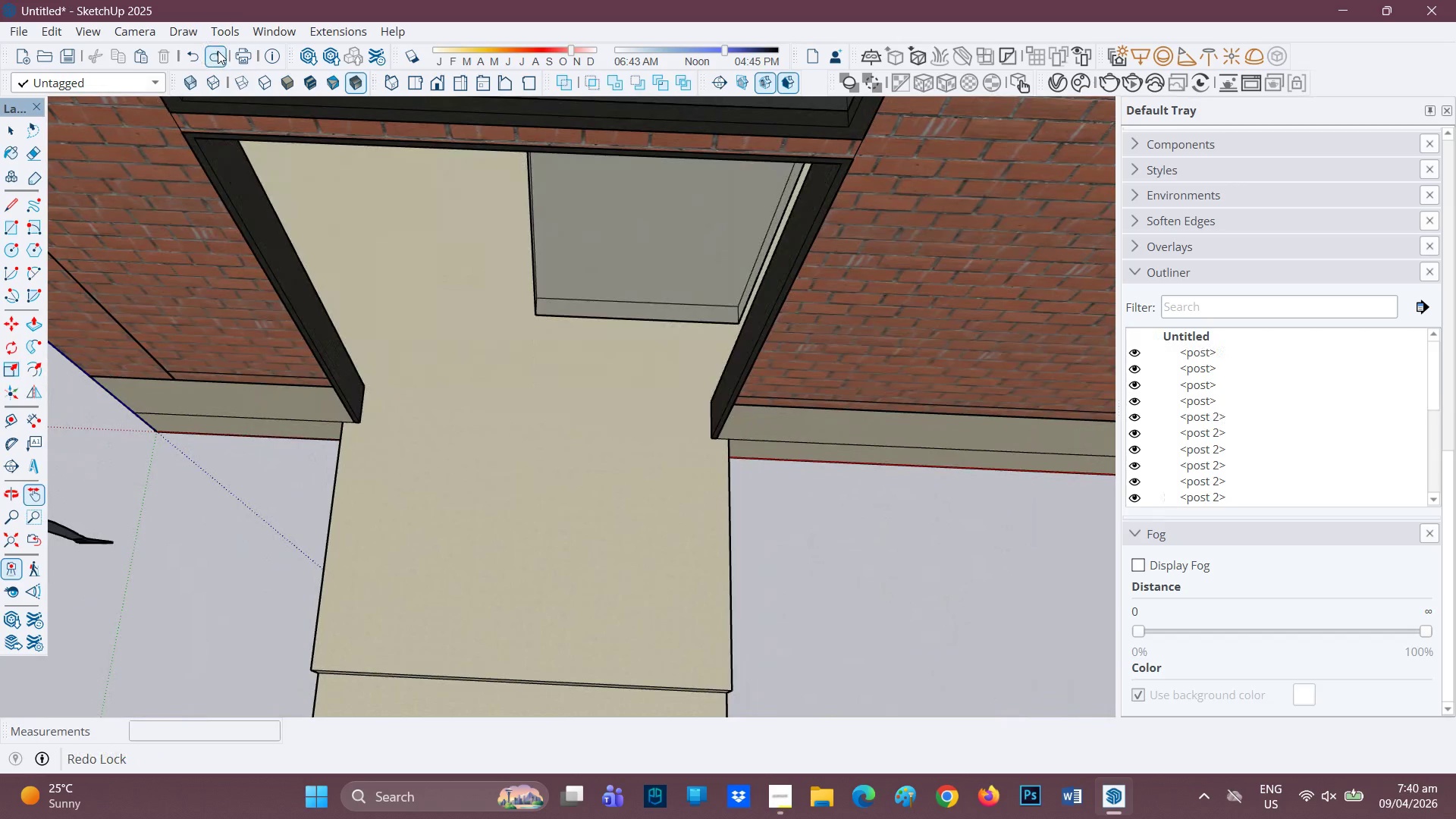 
triple_click([218, 51])
 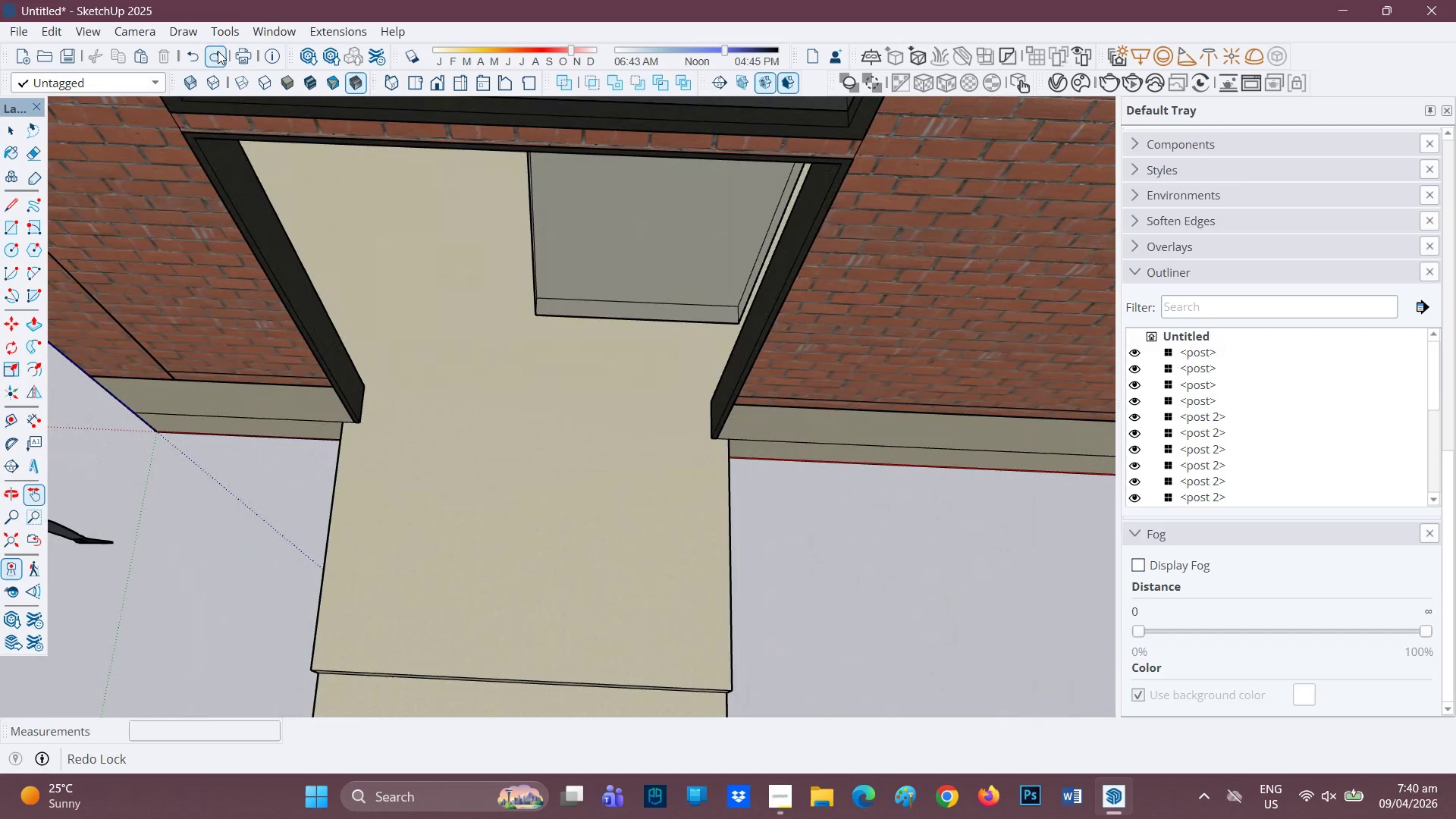 
triple_click([218, 51])
 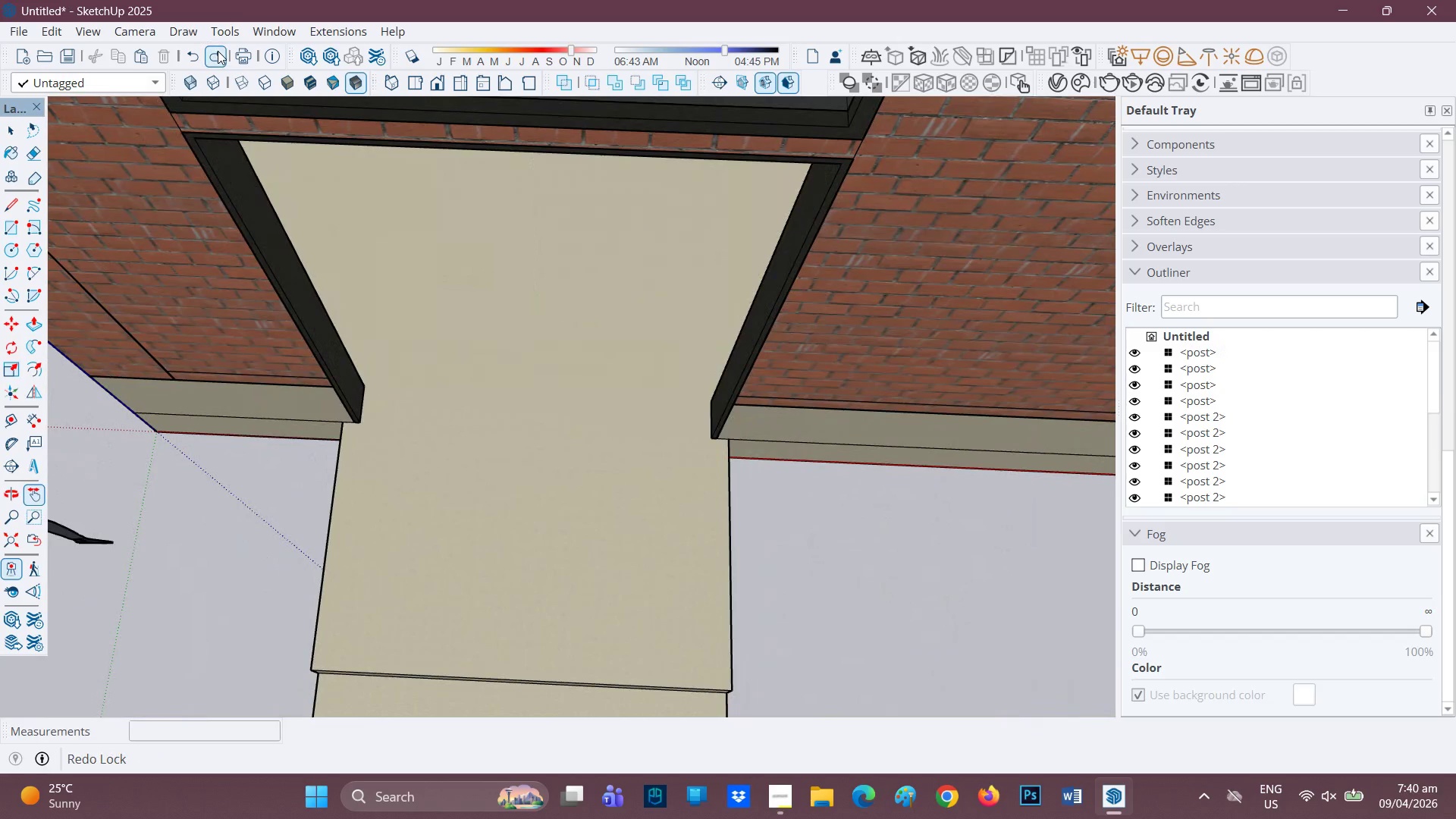 
triple_click([218, 51])
 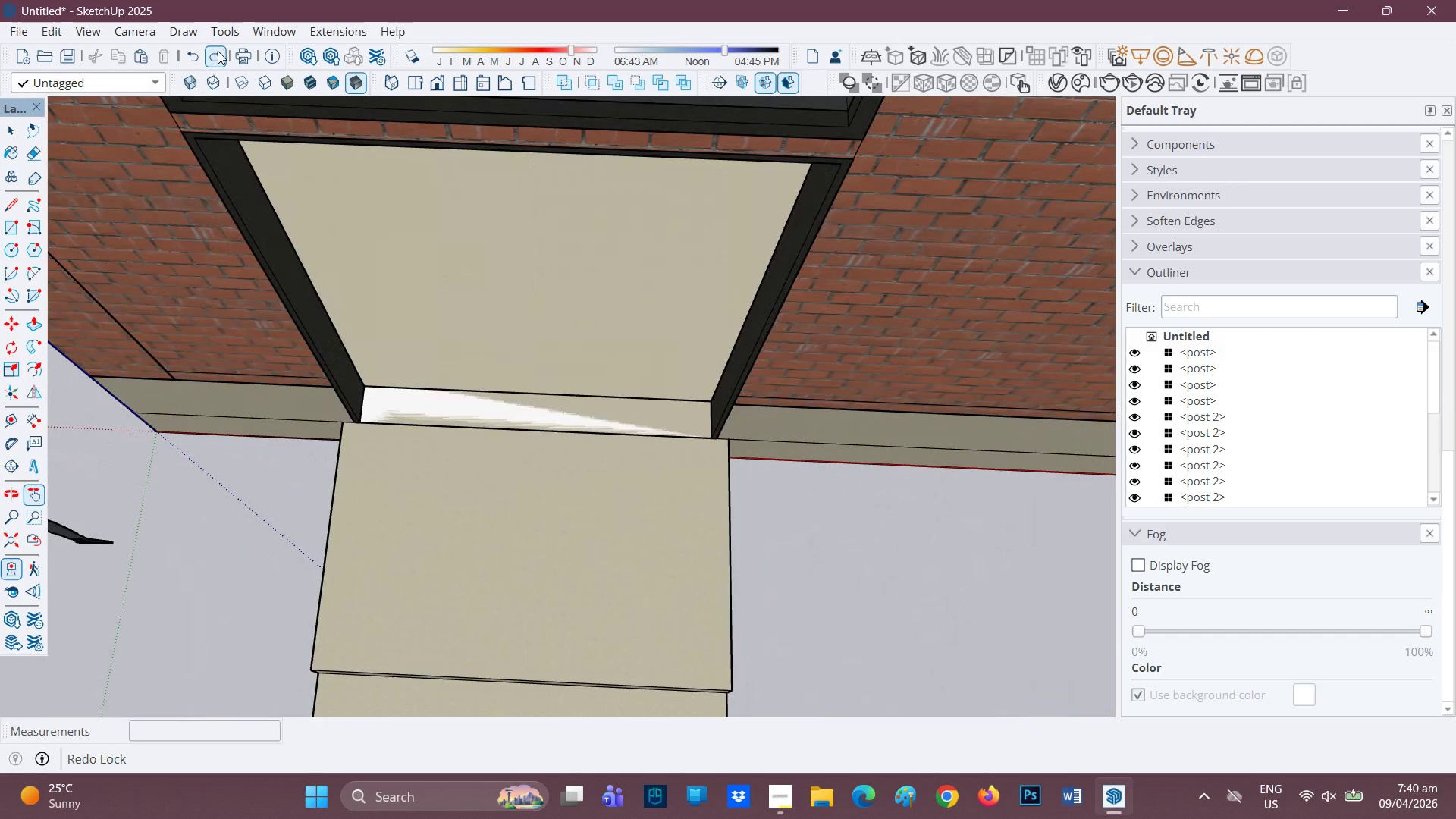 
triple_click([218, 51])
 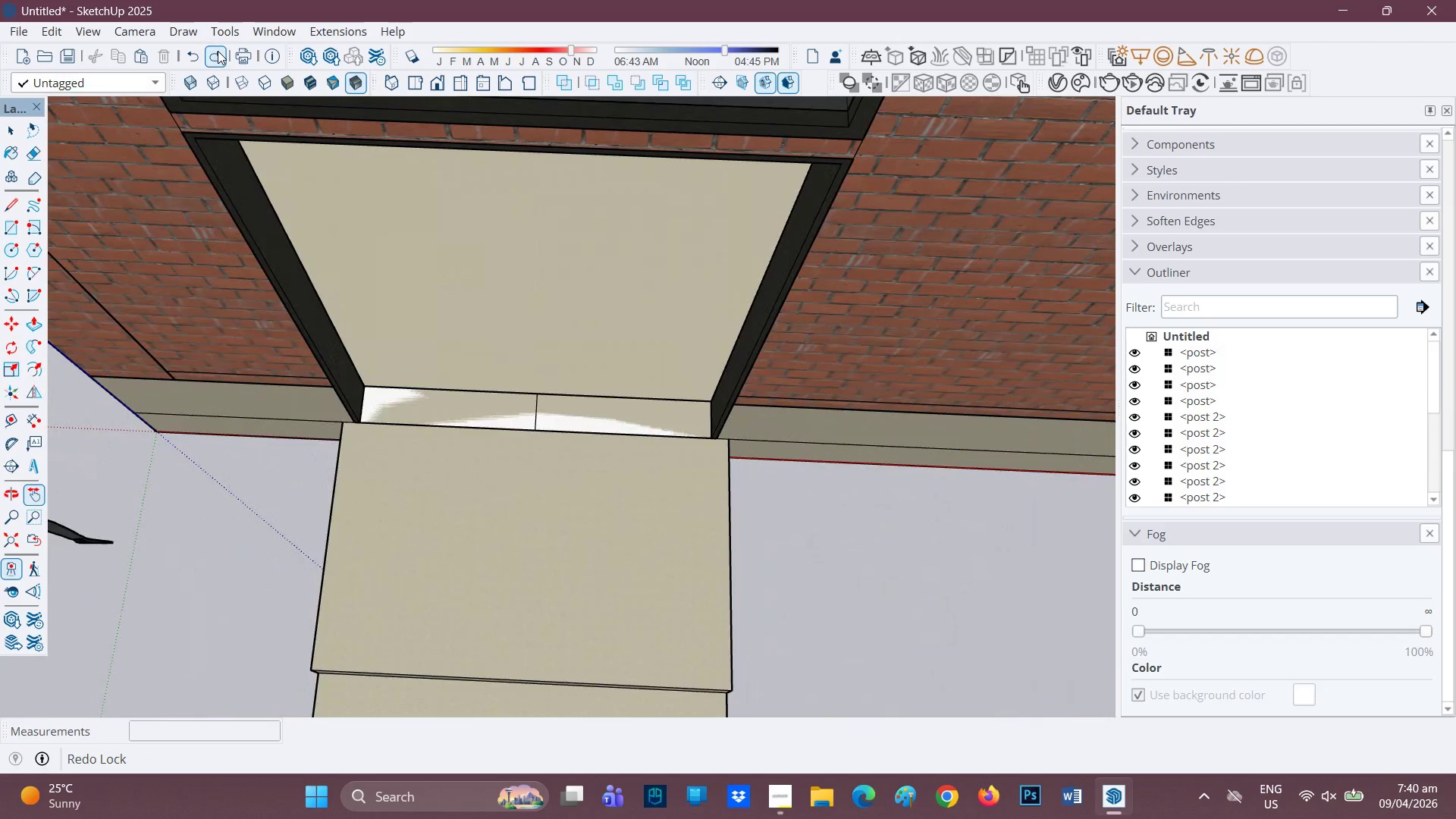 
triple_click([218, 51])
 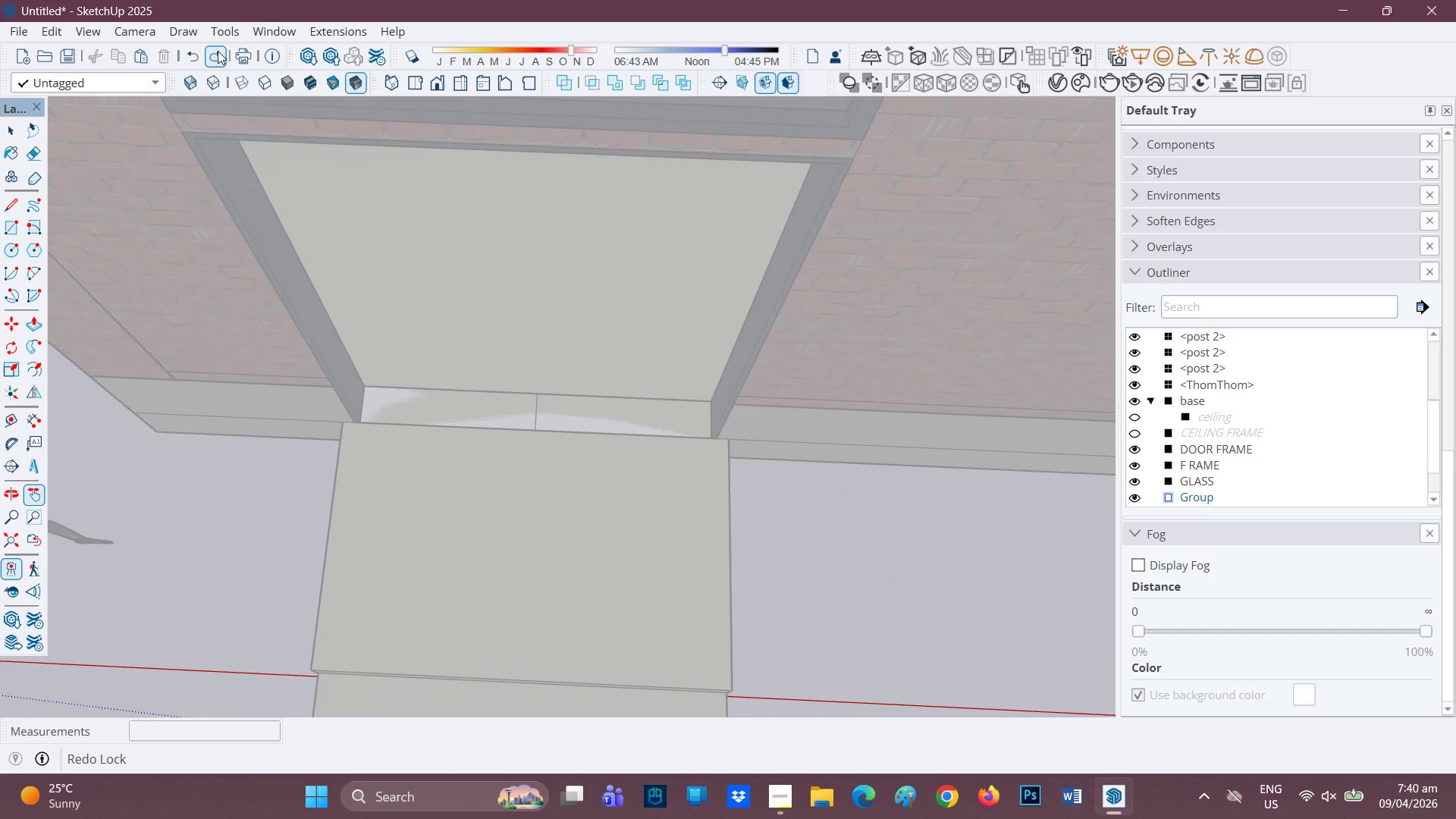 
triple_click([218, 51])
 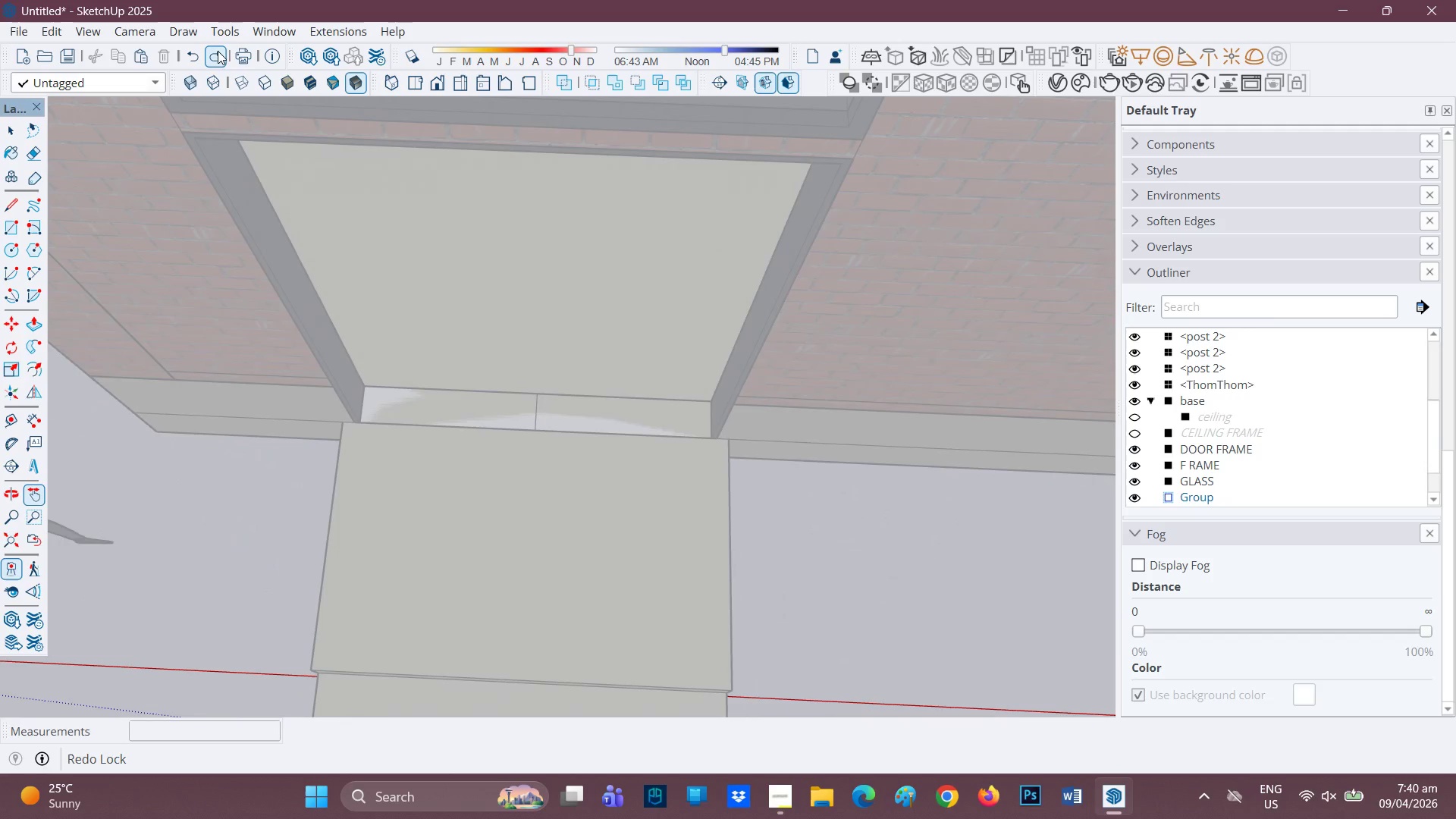 
triple_click([218, 51])
 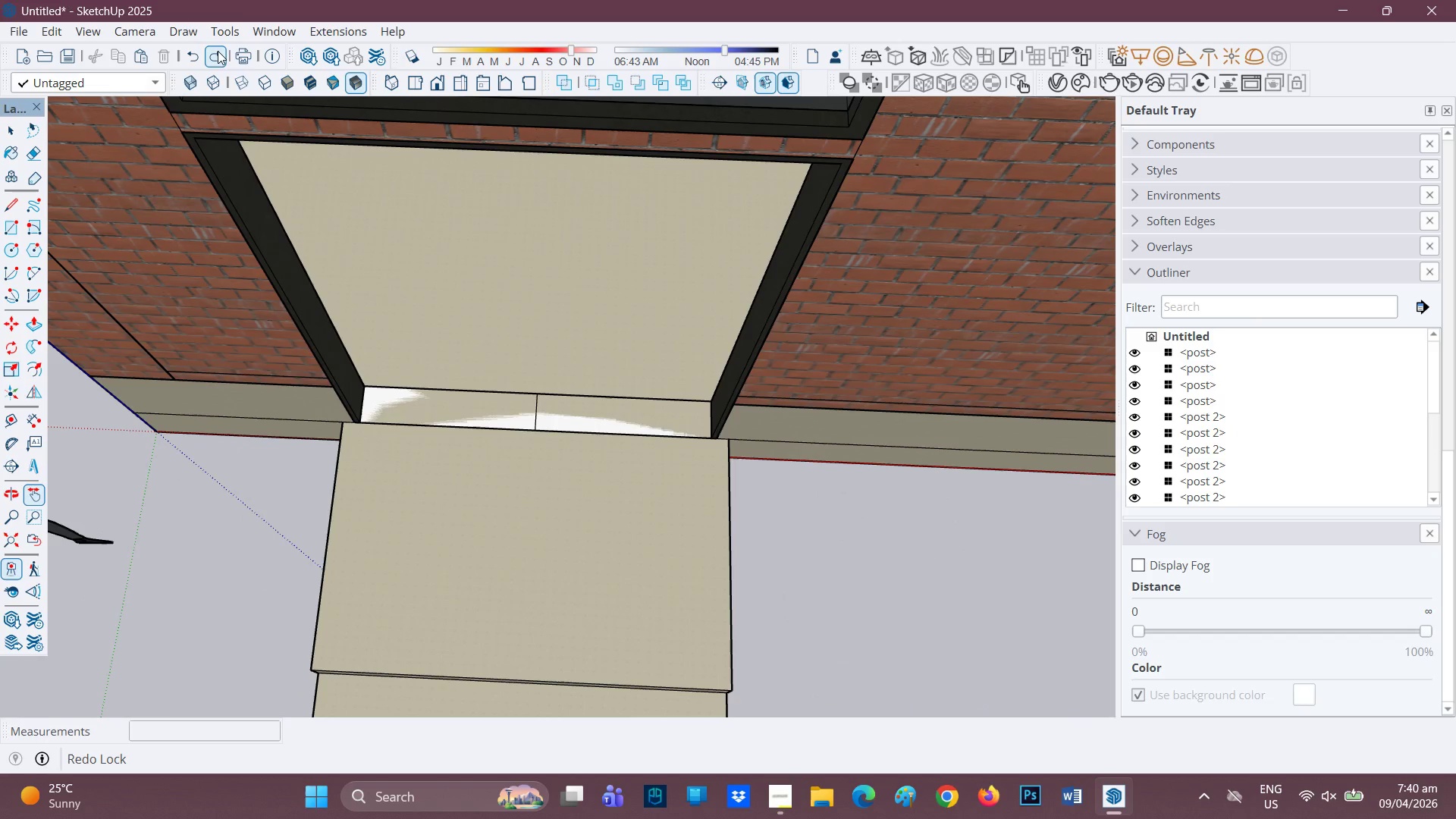 
double_click([218, 51])
 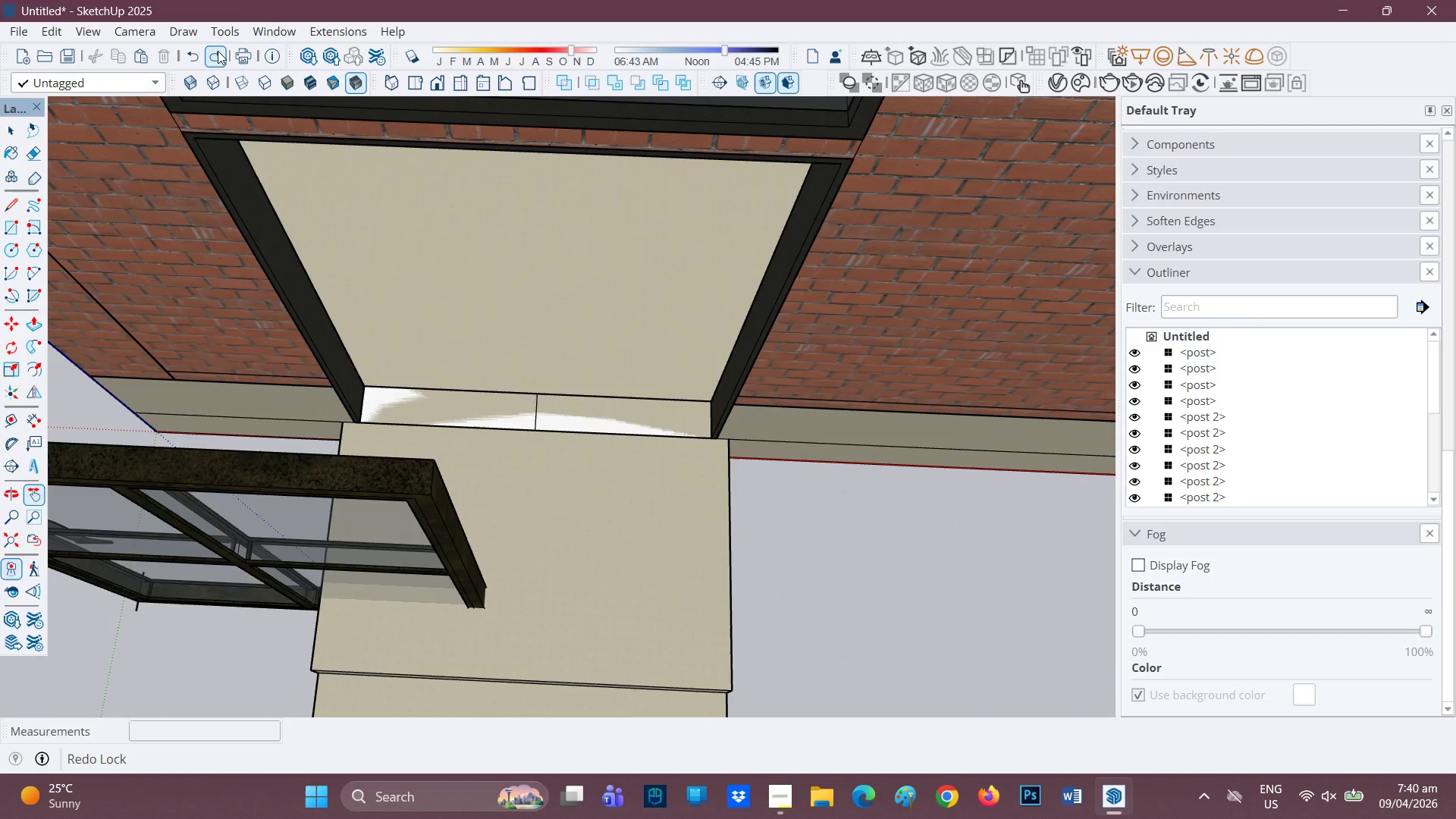 
triple_click([218, 51])
 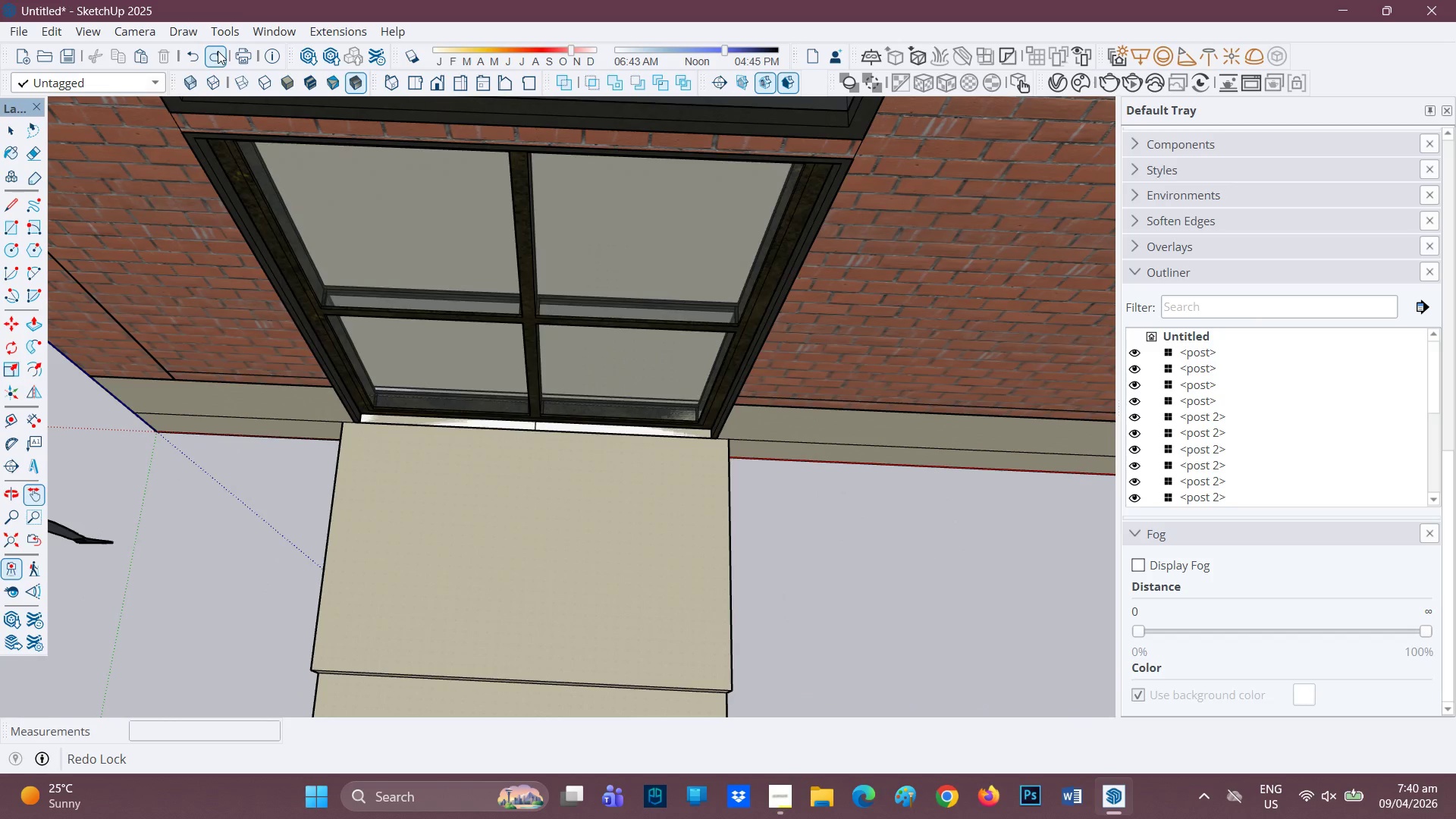 
triple_click([218, 51])
 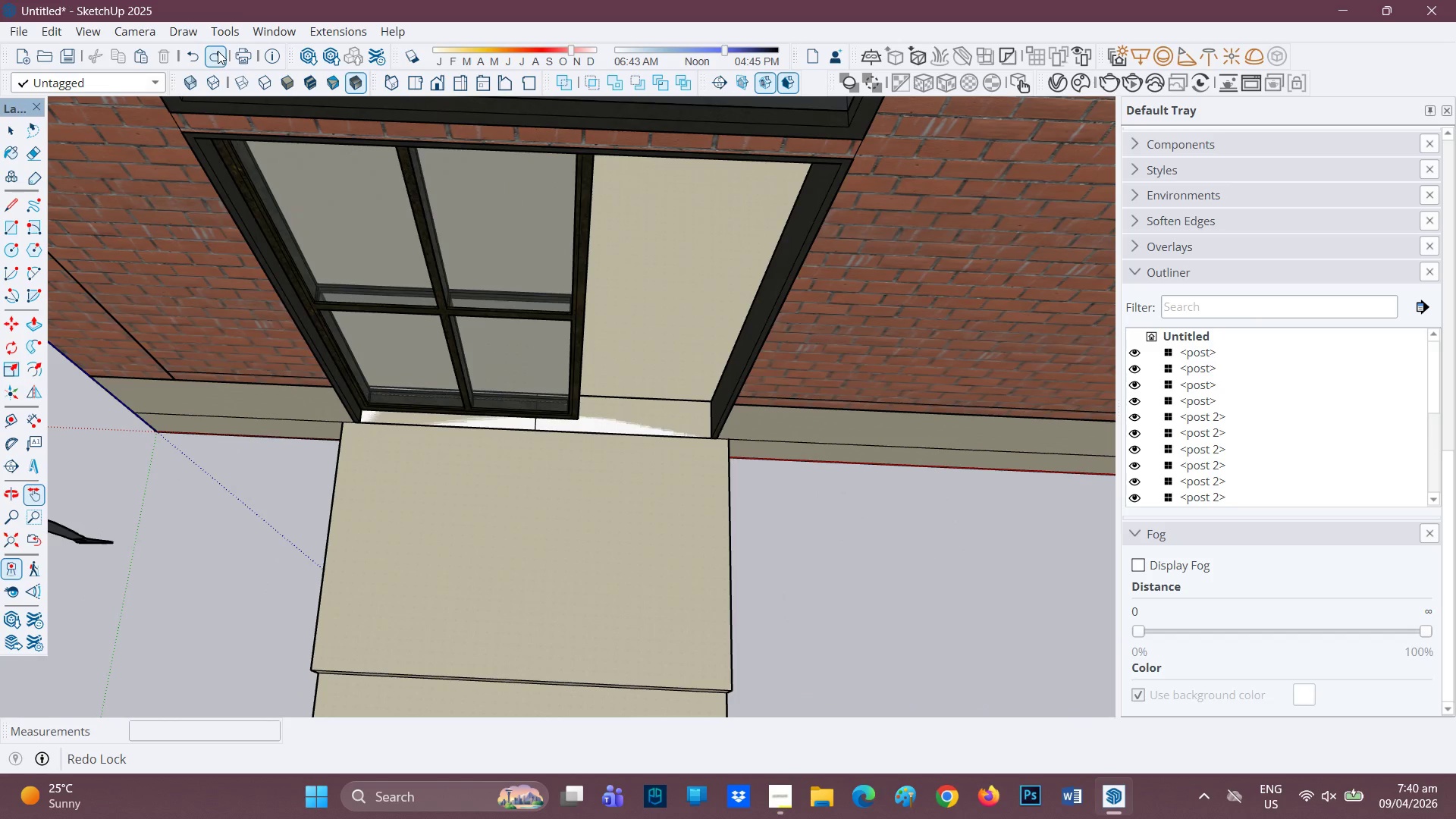 
triple_click([218, 51])
 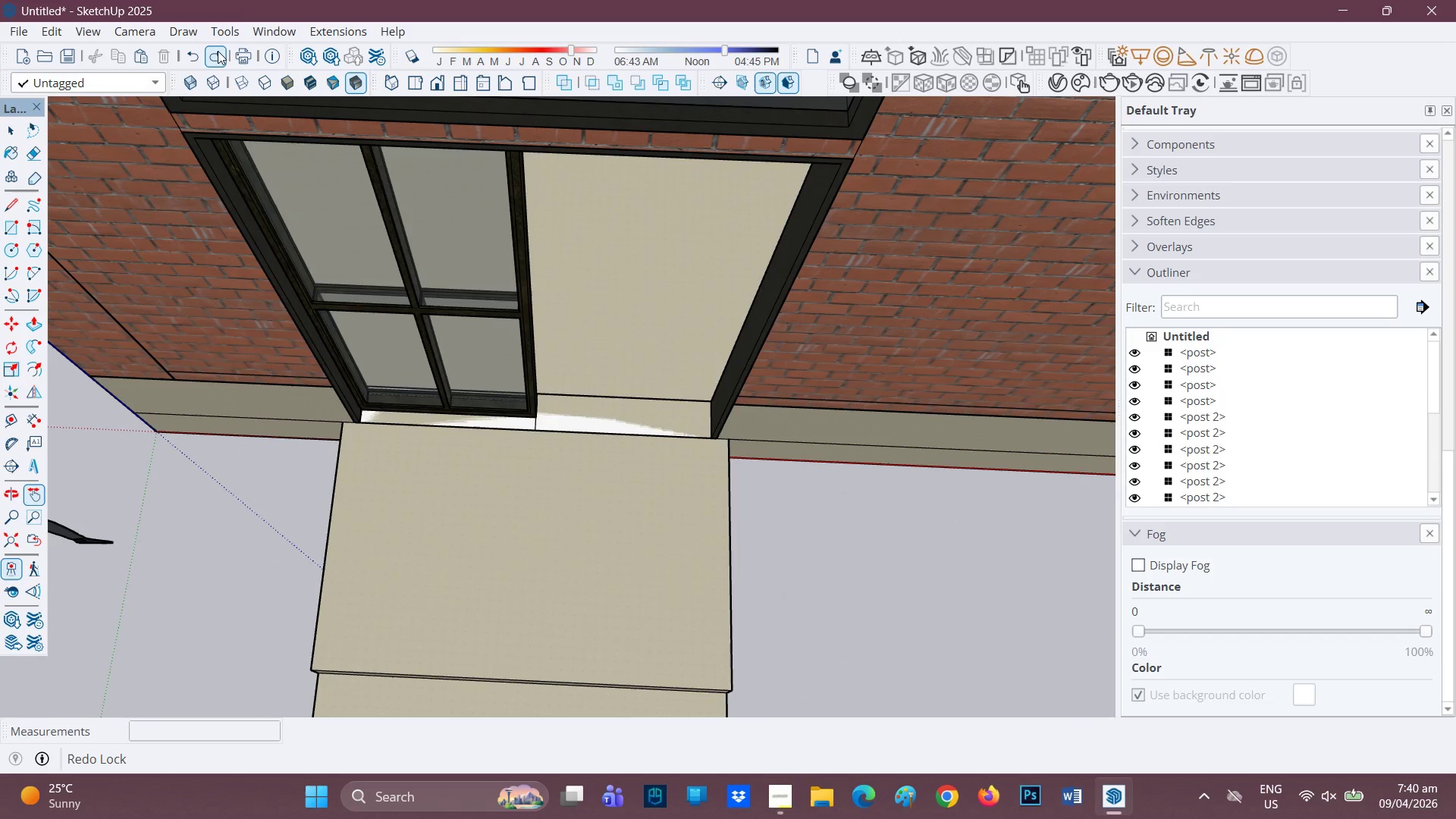 
triple_click([218, 51])
 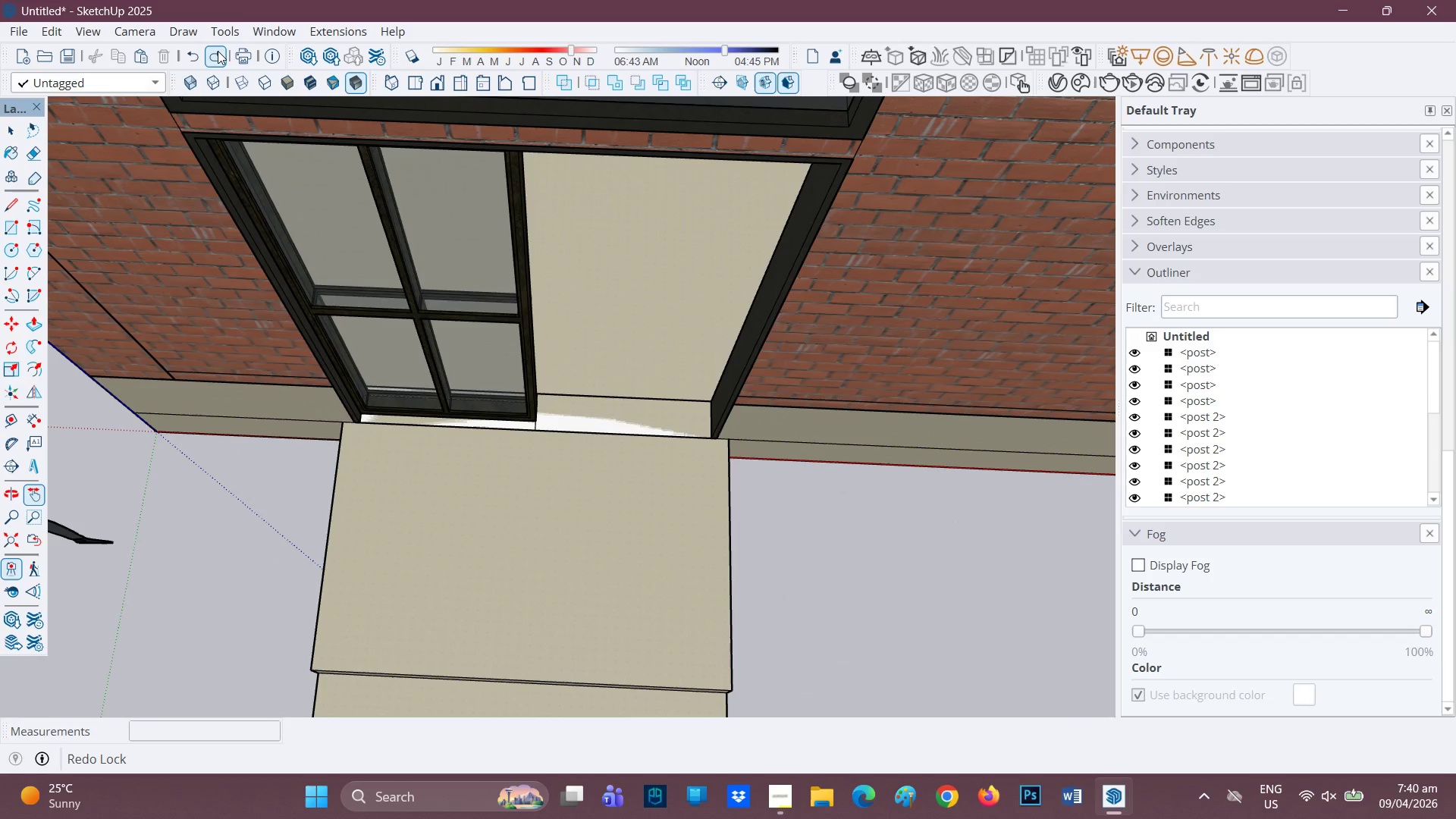 
triple_click([218, 51])
 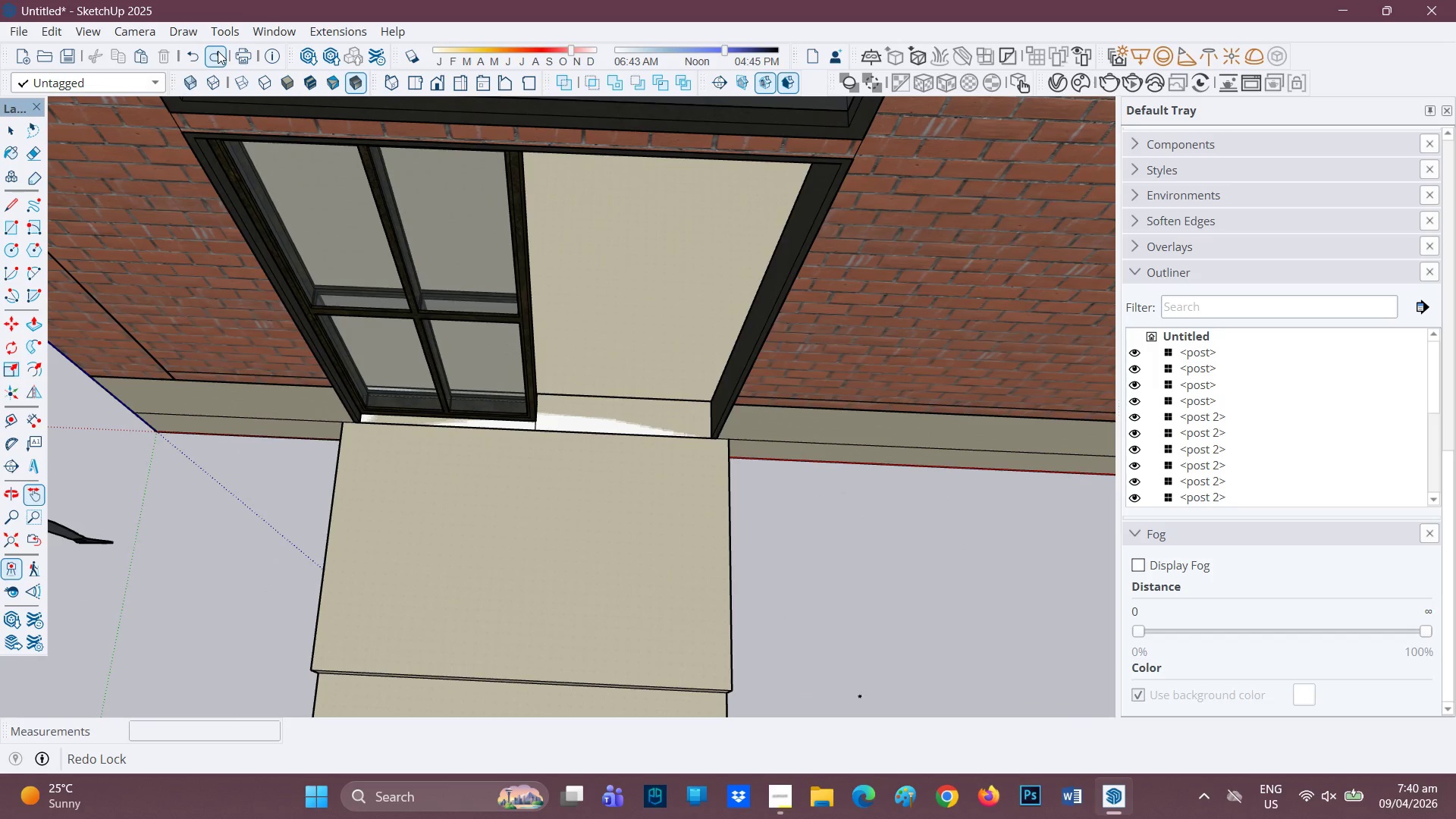 
triple_click([218, 51])
 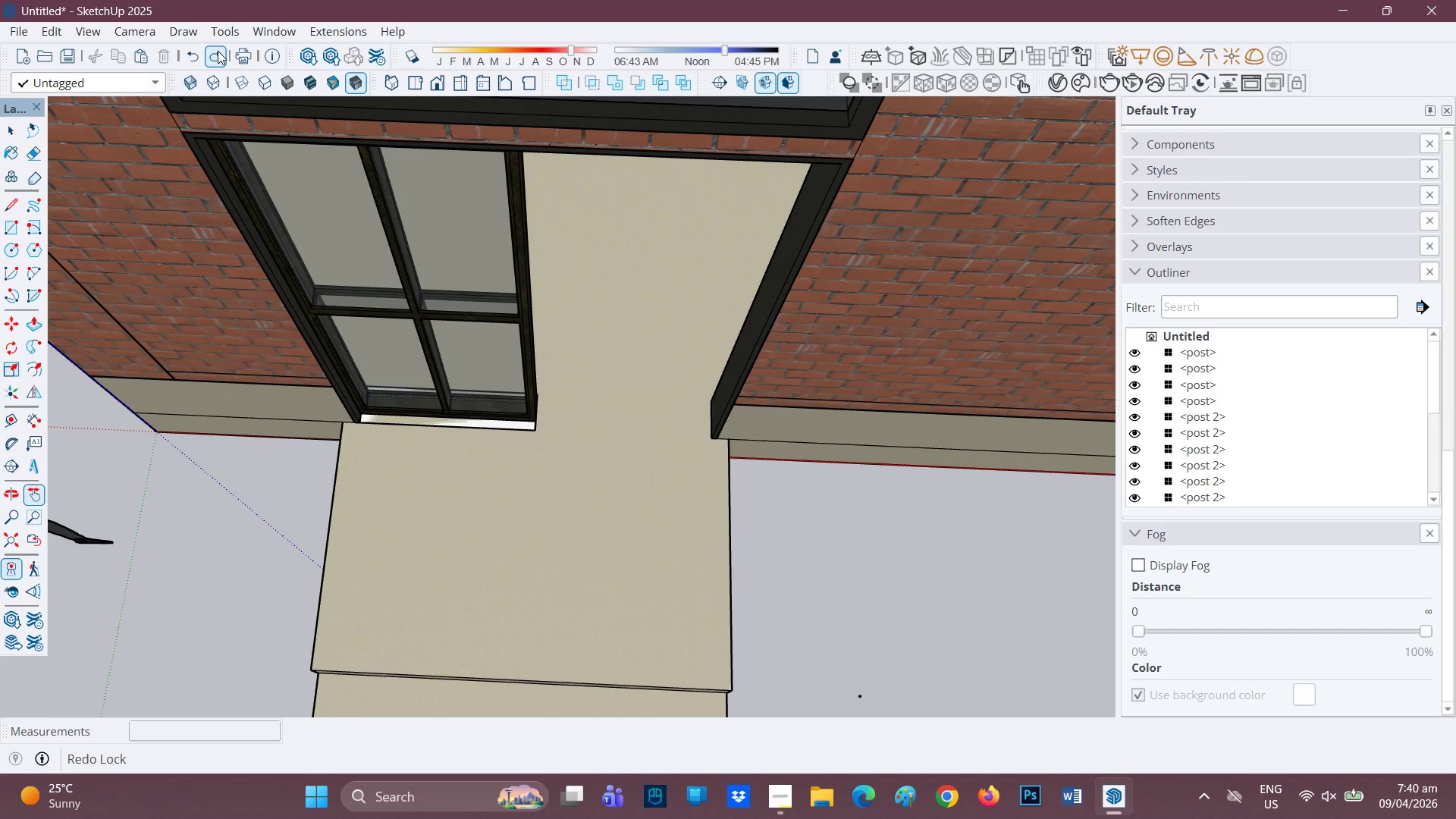 
triple_click([218, 51])
 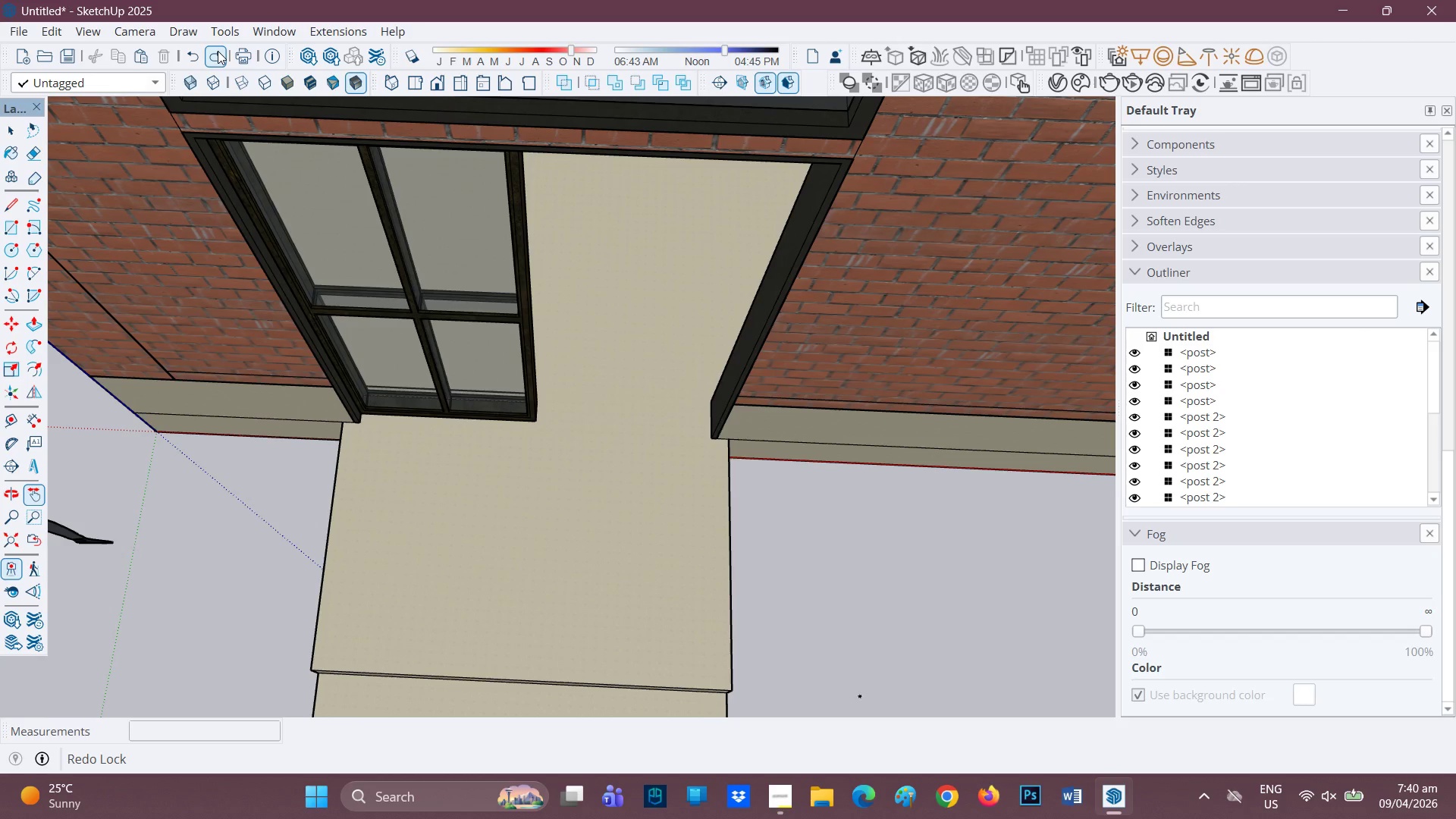 
triple_click([218, 51])
 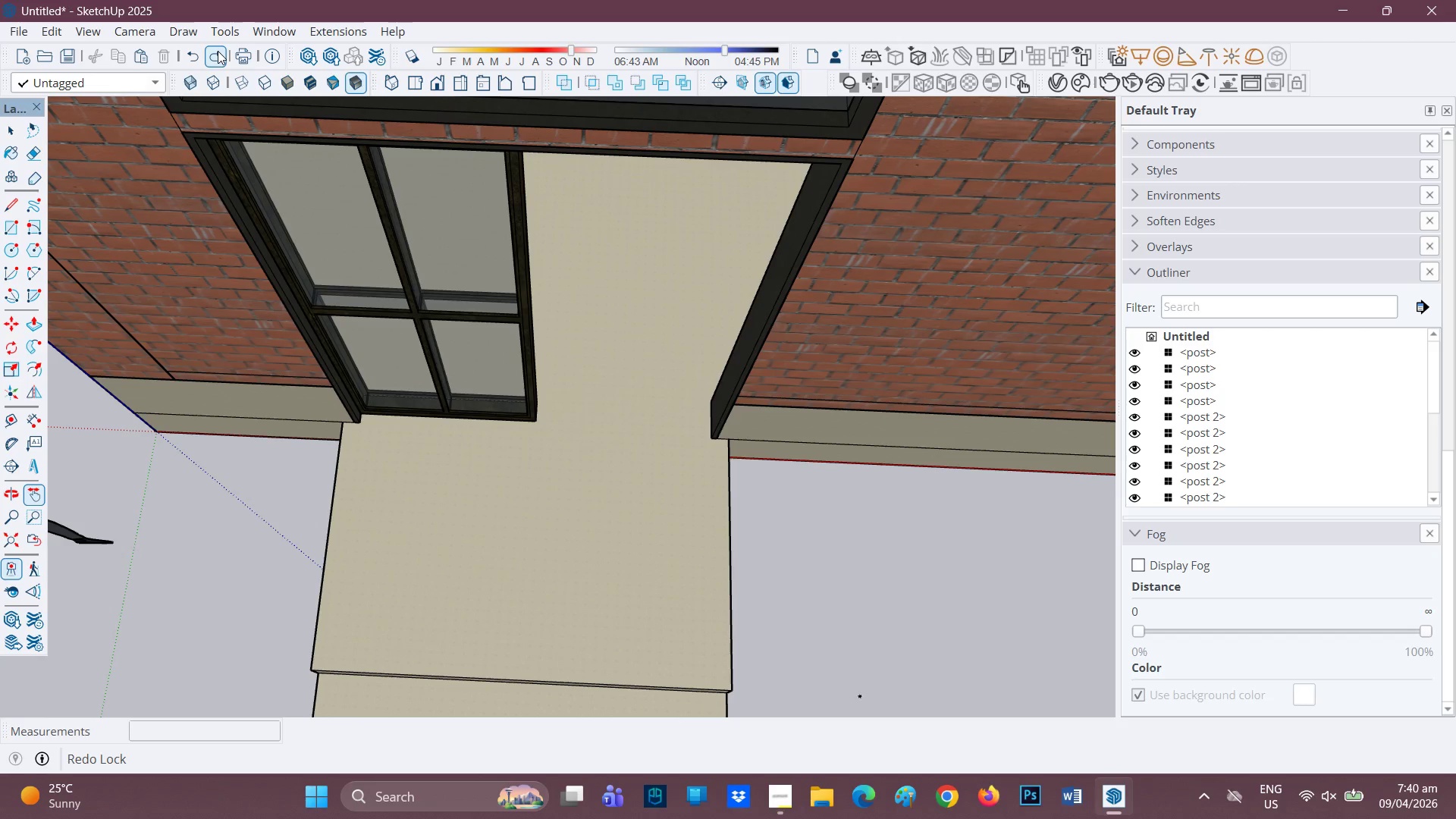 
left_click([218, 51])
 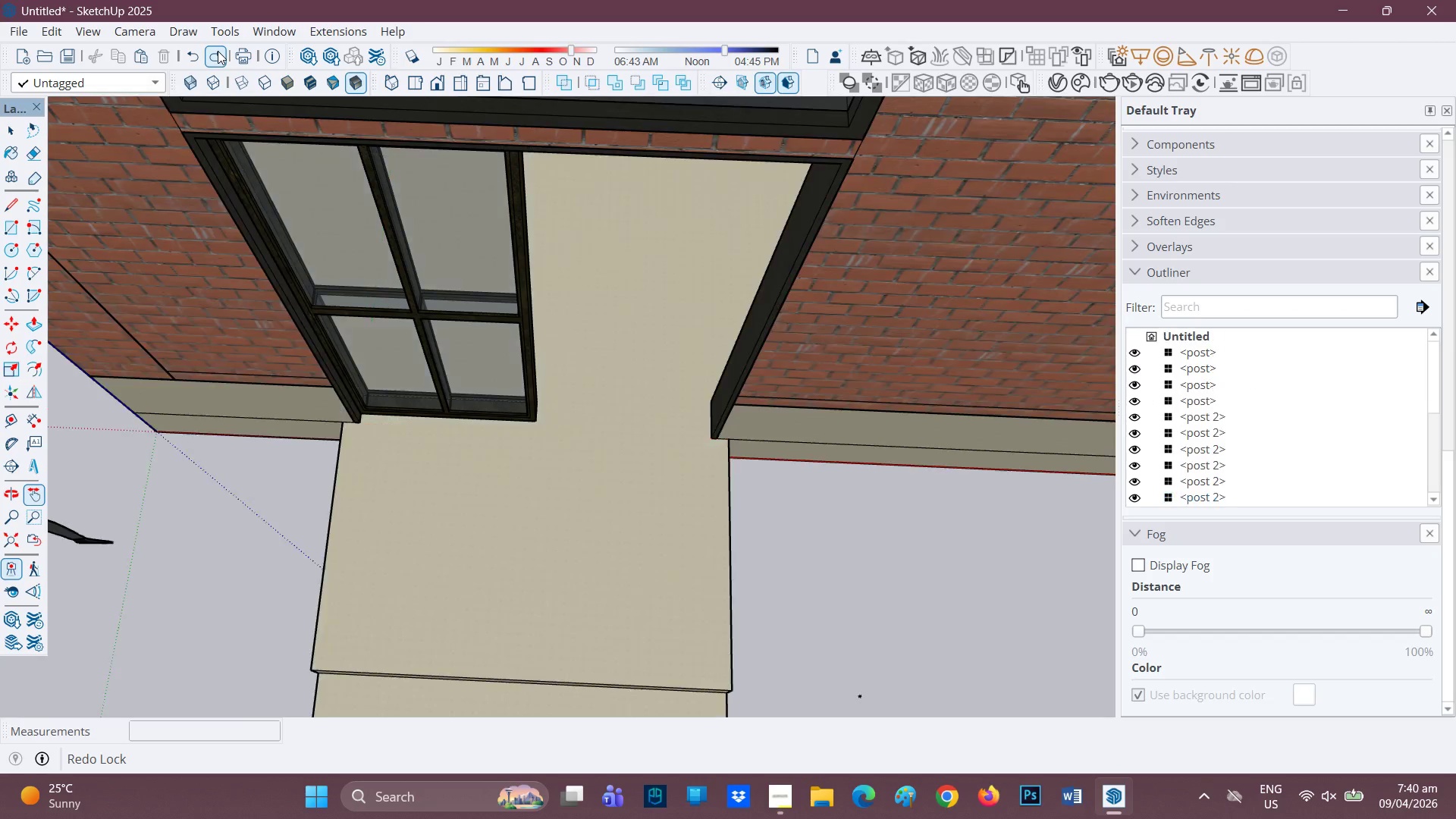 
double_click([218, 51])
 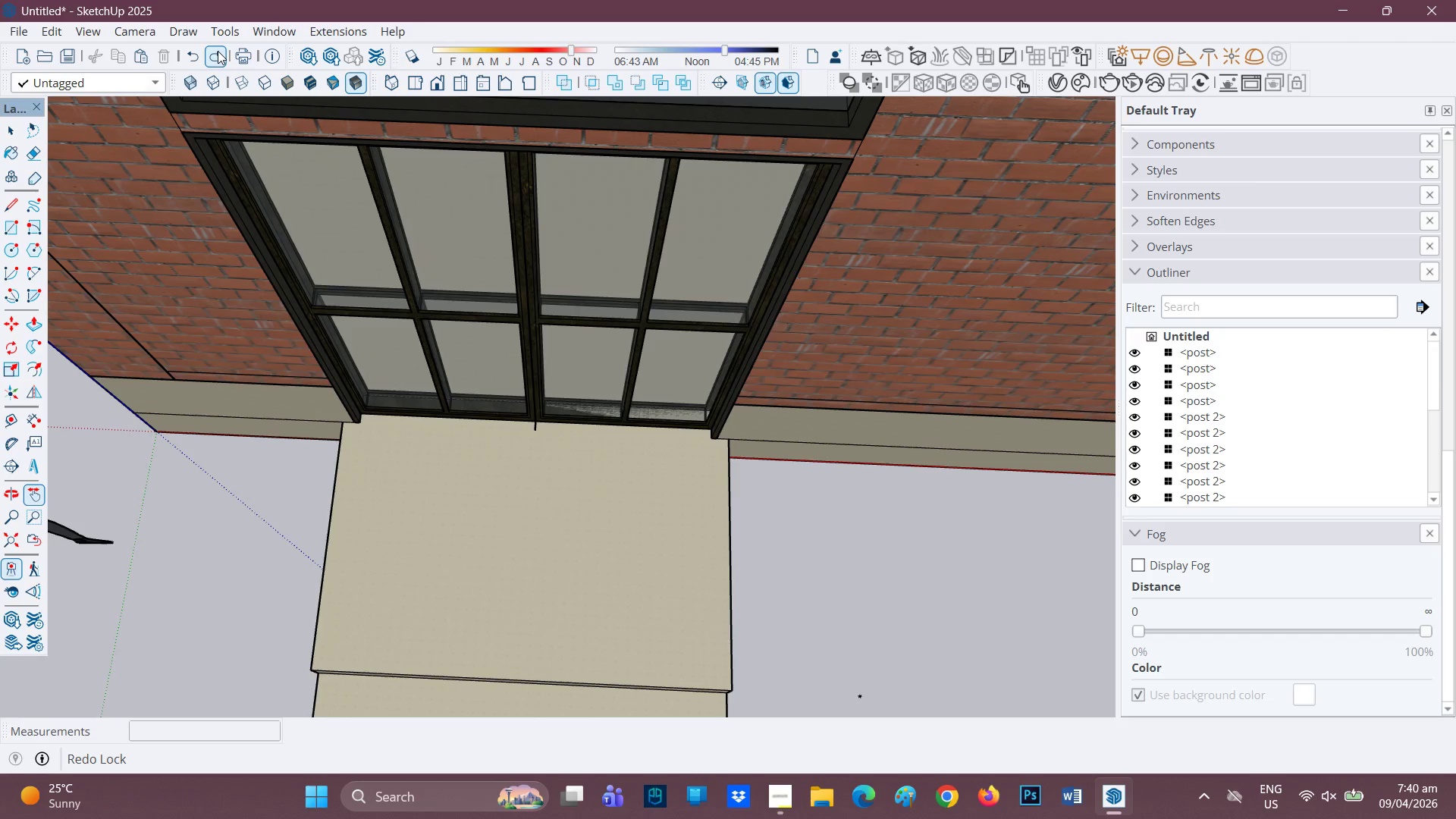 
triple_click([218, 51])
 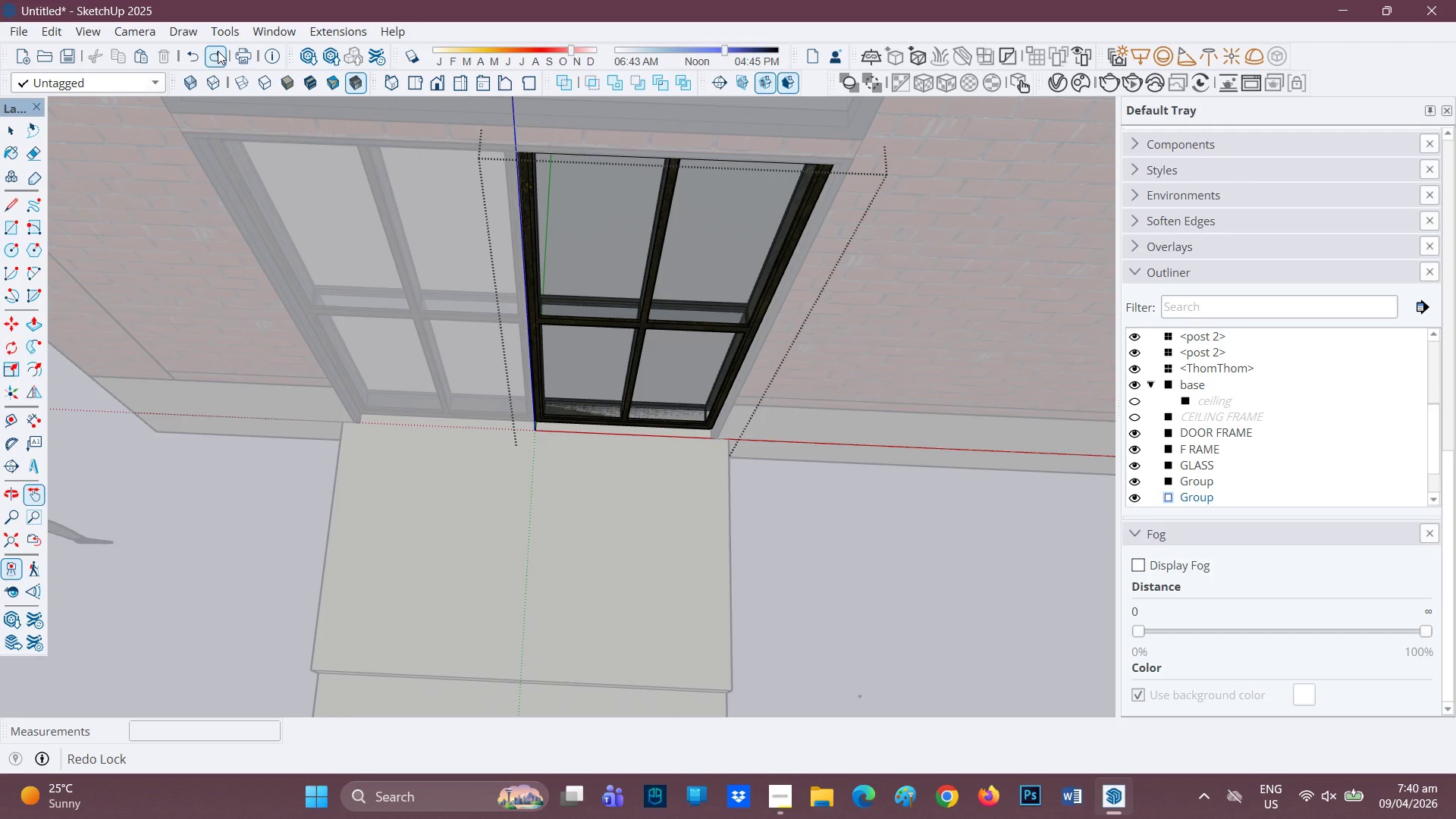 
left_click([218, 51])
 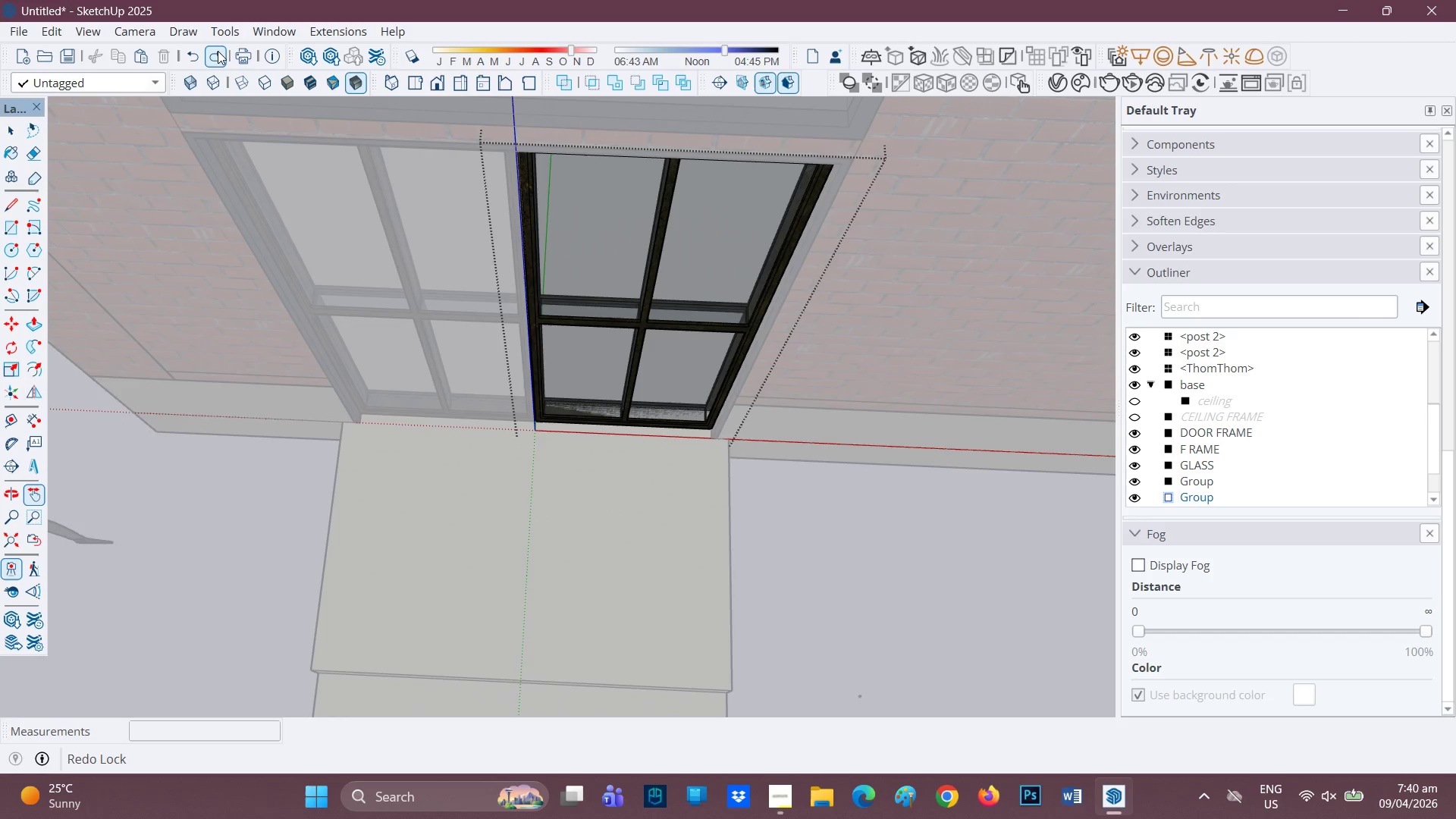 
left_click([218, 51])
 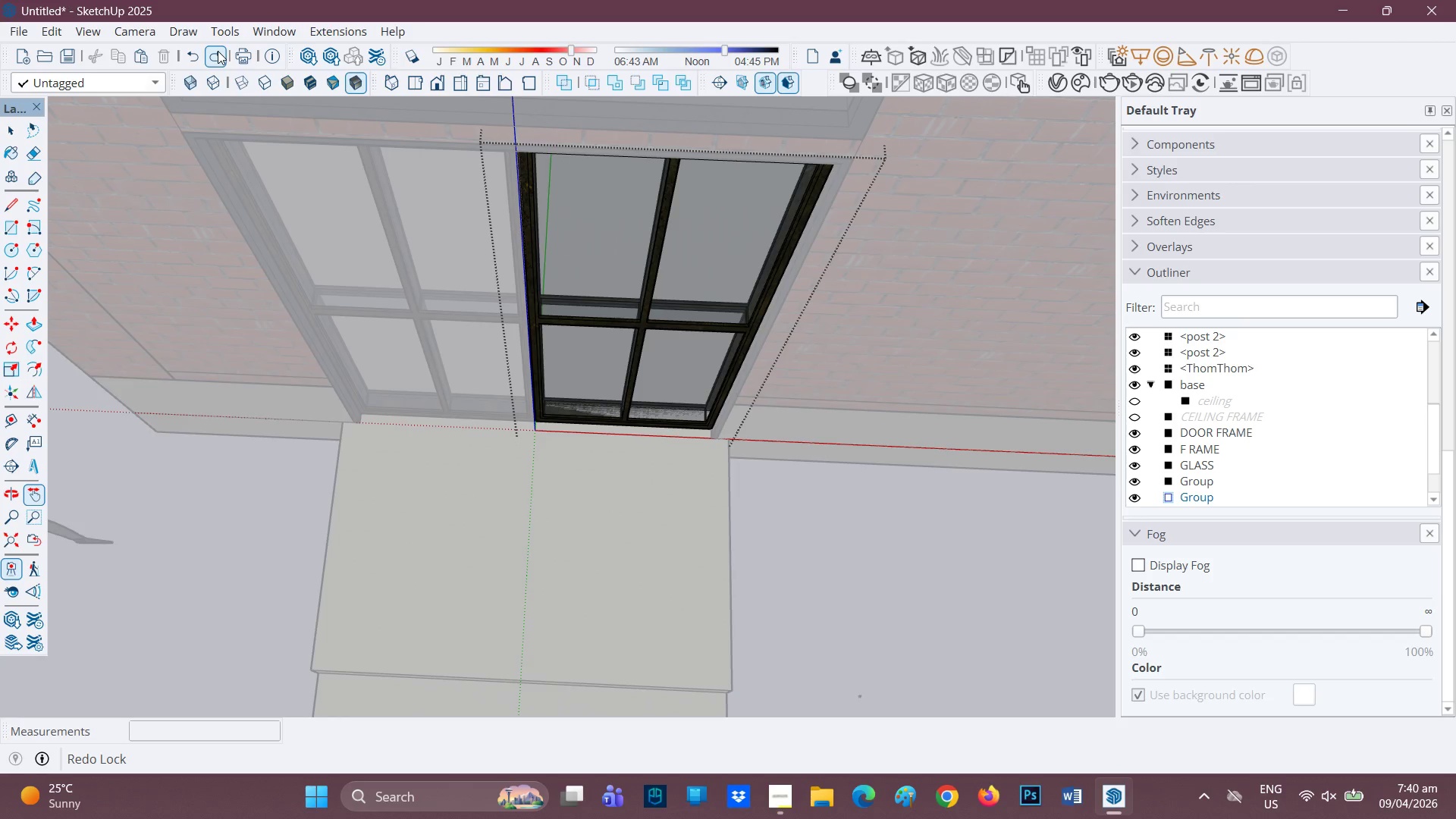 
left_click([218, 51])
 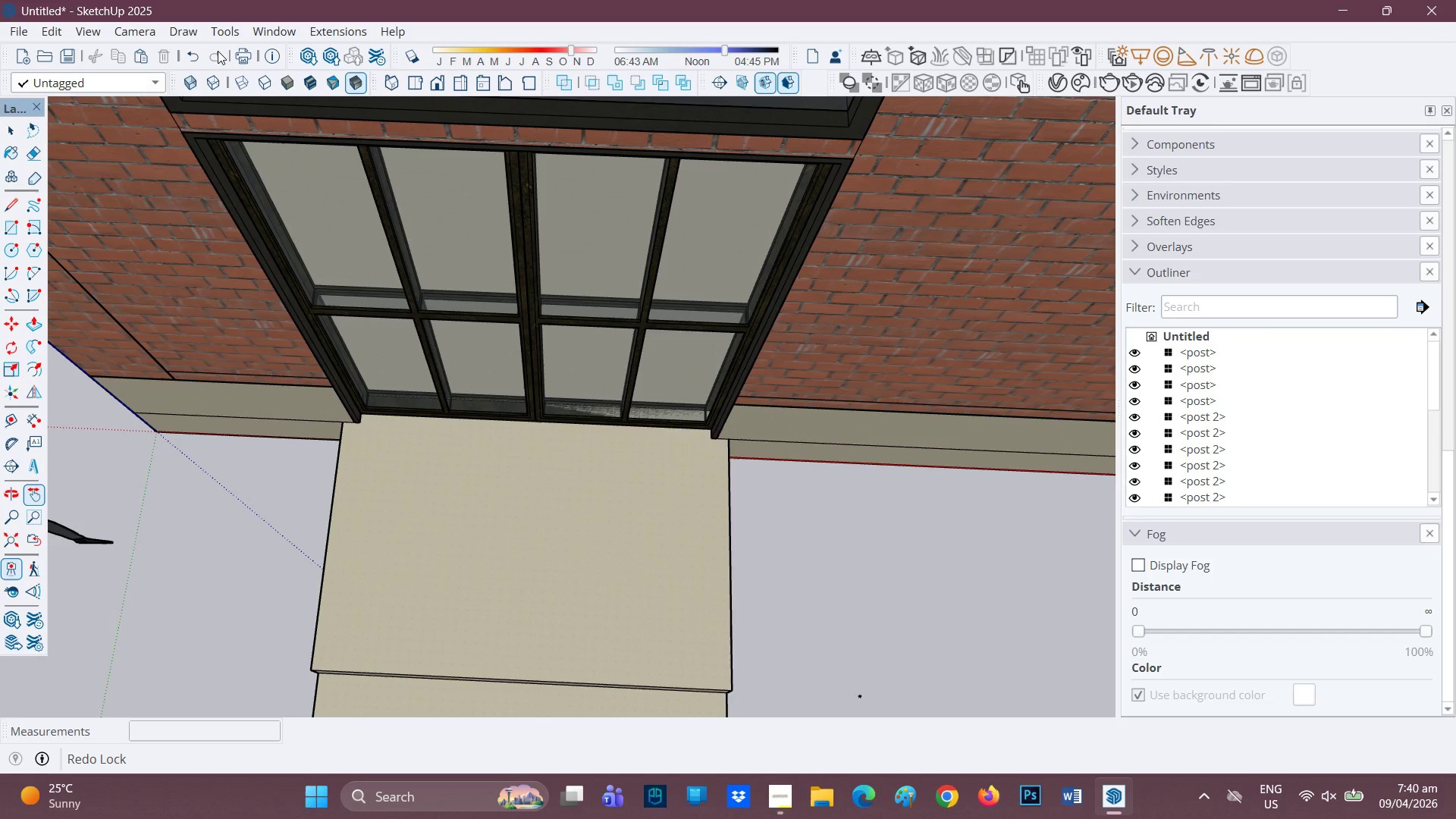 
left_click([218, 51])
 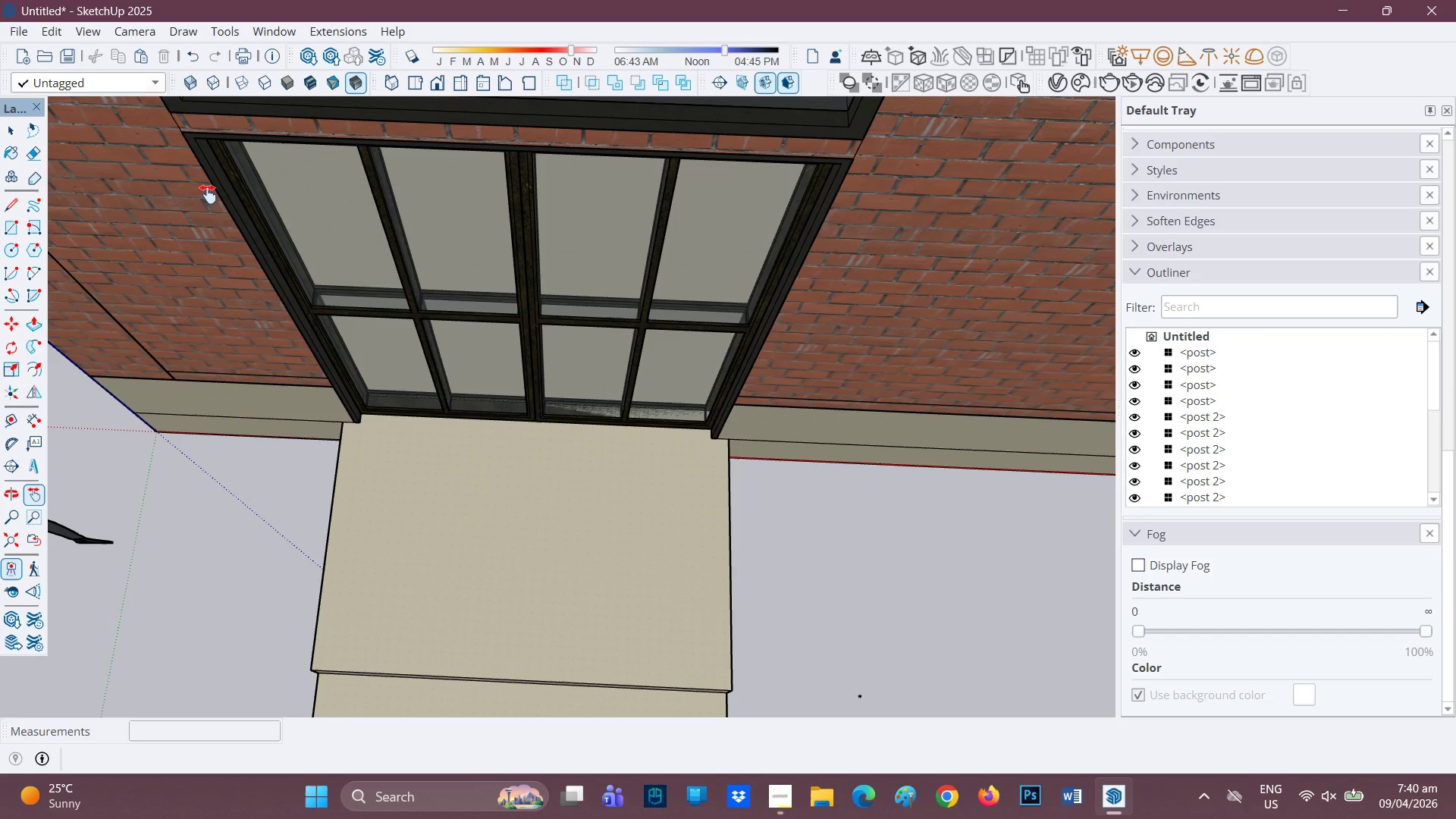 
scroll: coordinate [458, 302], scroll_direction: down, amount: 10.0
 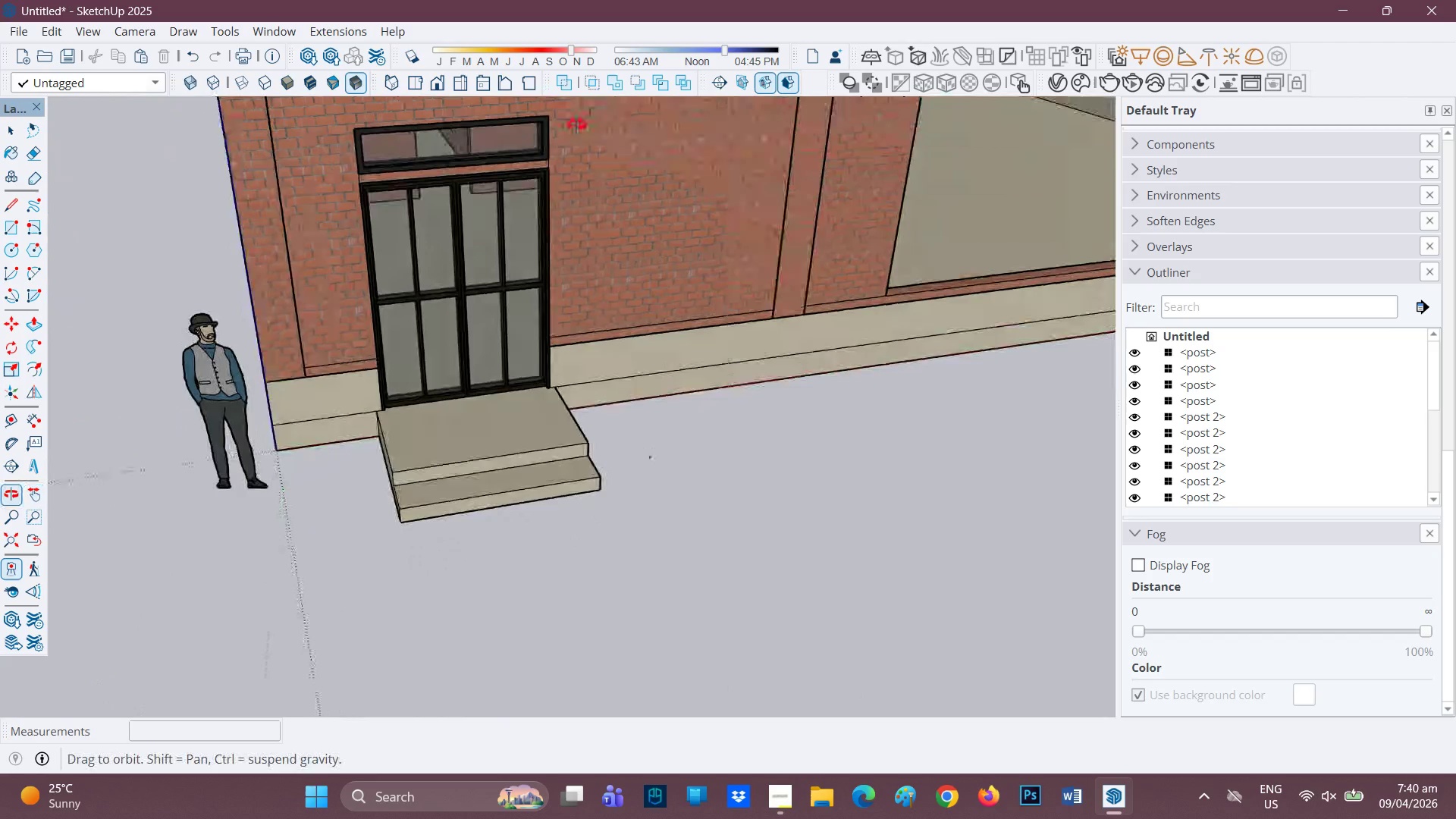 
key(Space)
 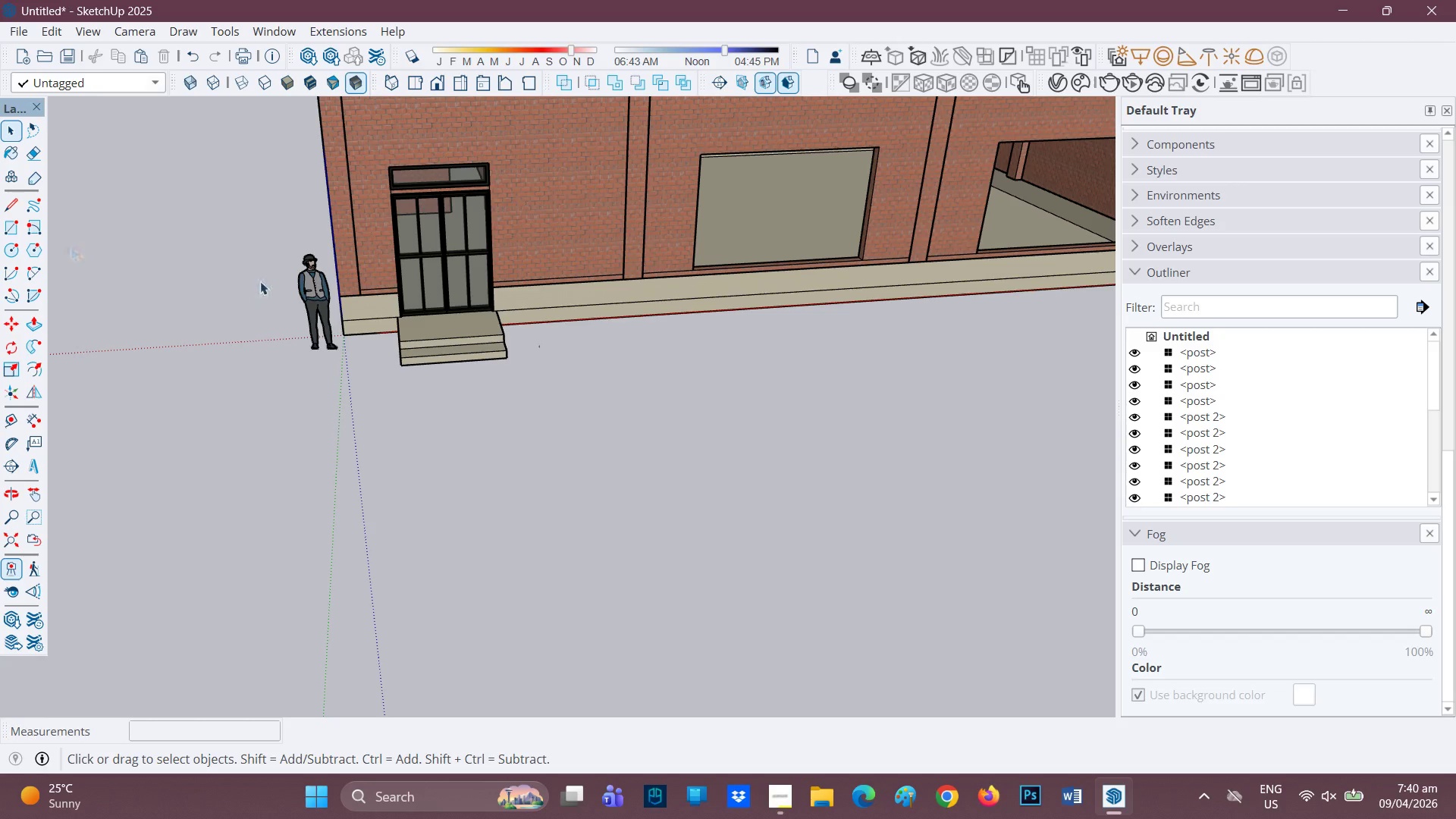 
scroll: coordinate [671, 369], scroll_direction: down, amount: 13.0
 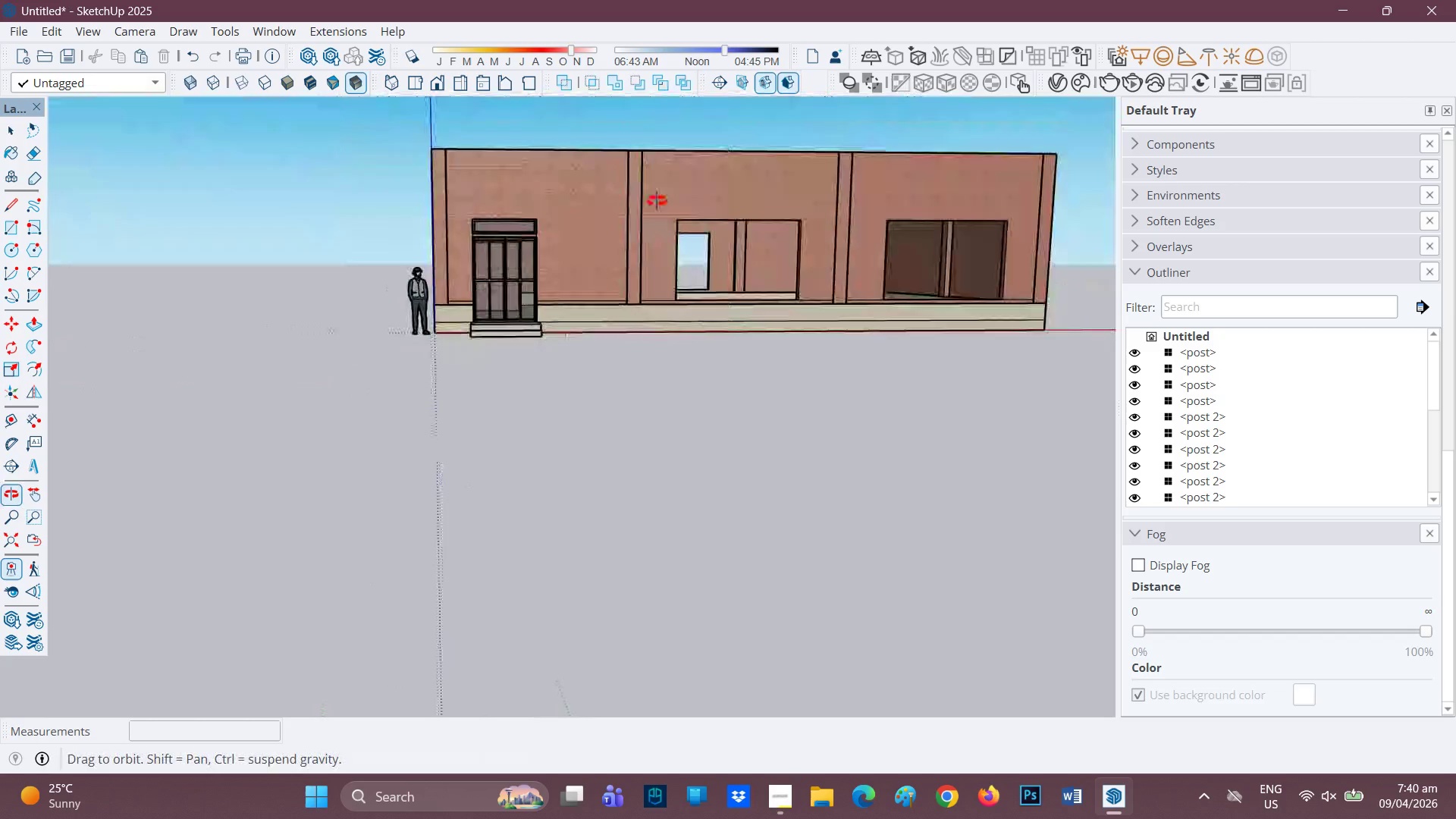 
scroll: coordinate [609, 303], scroll_direction: up, amount: 3.0
 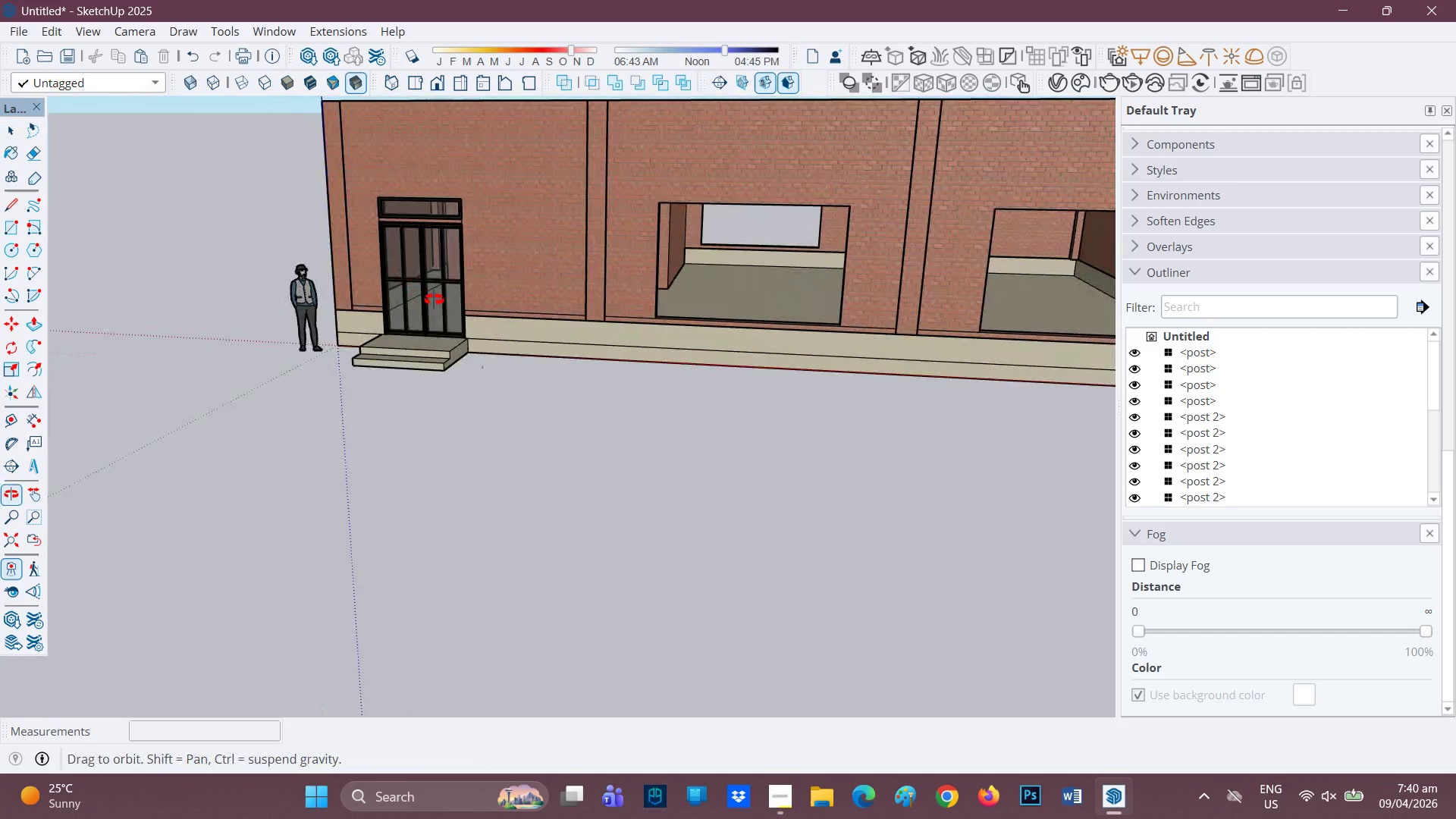 
scroll: coordinate [644, 324], scroll_direction: down, amount: 2.0
 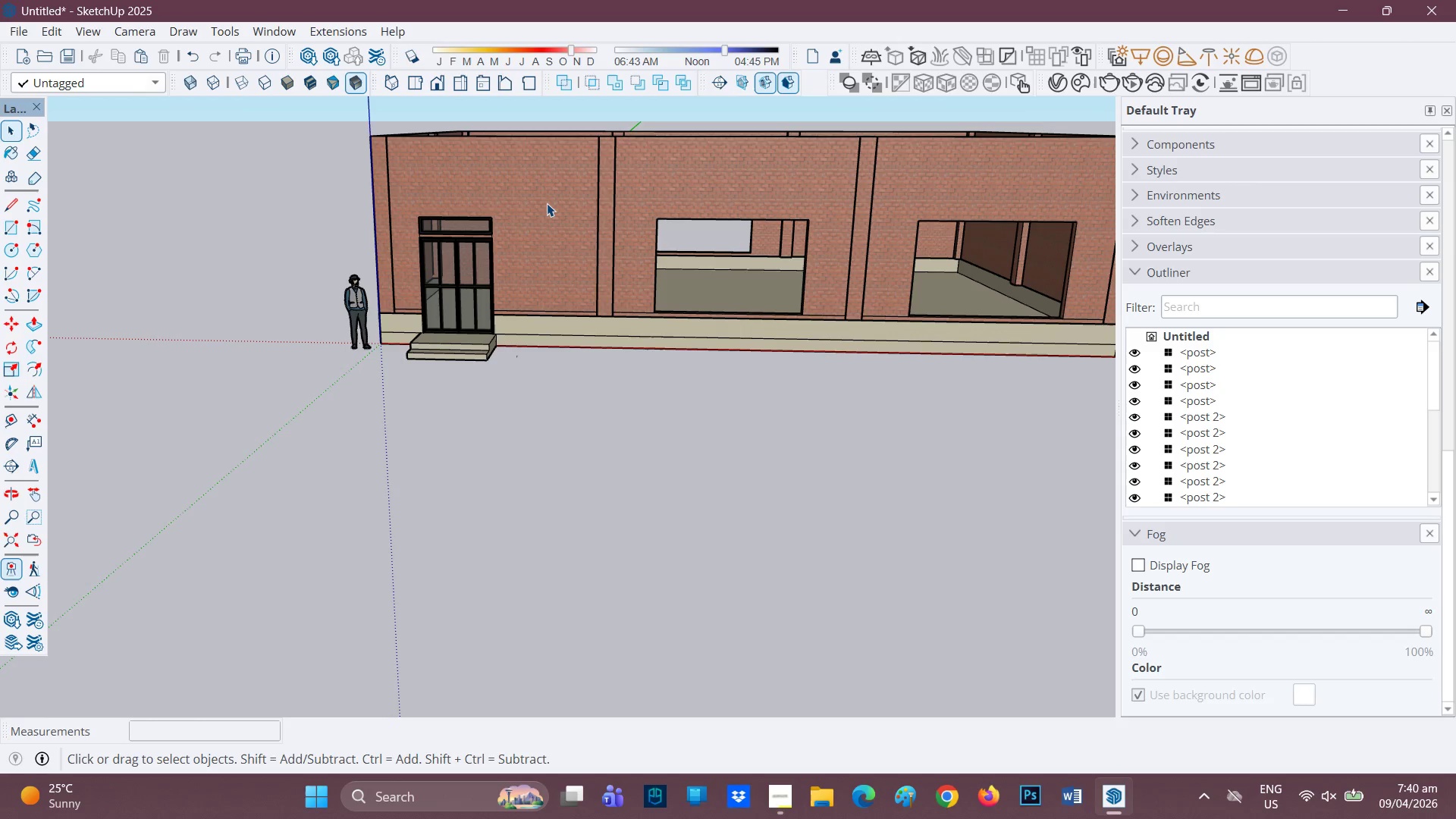 
wait(5.24)
 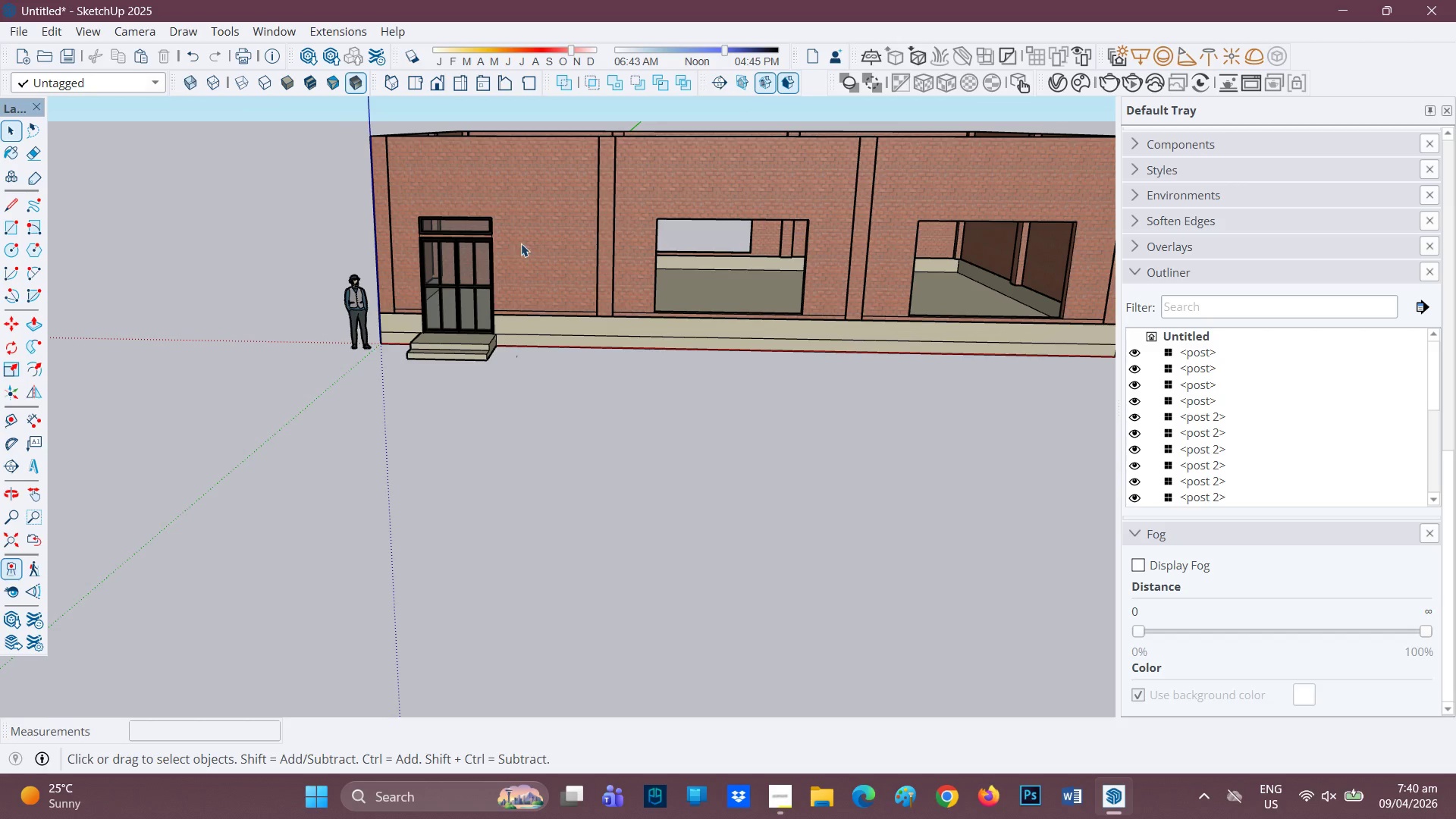 
scroll: coordinate [566, 213], scroll_direction: none, amount: 0.0
 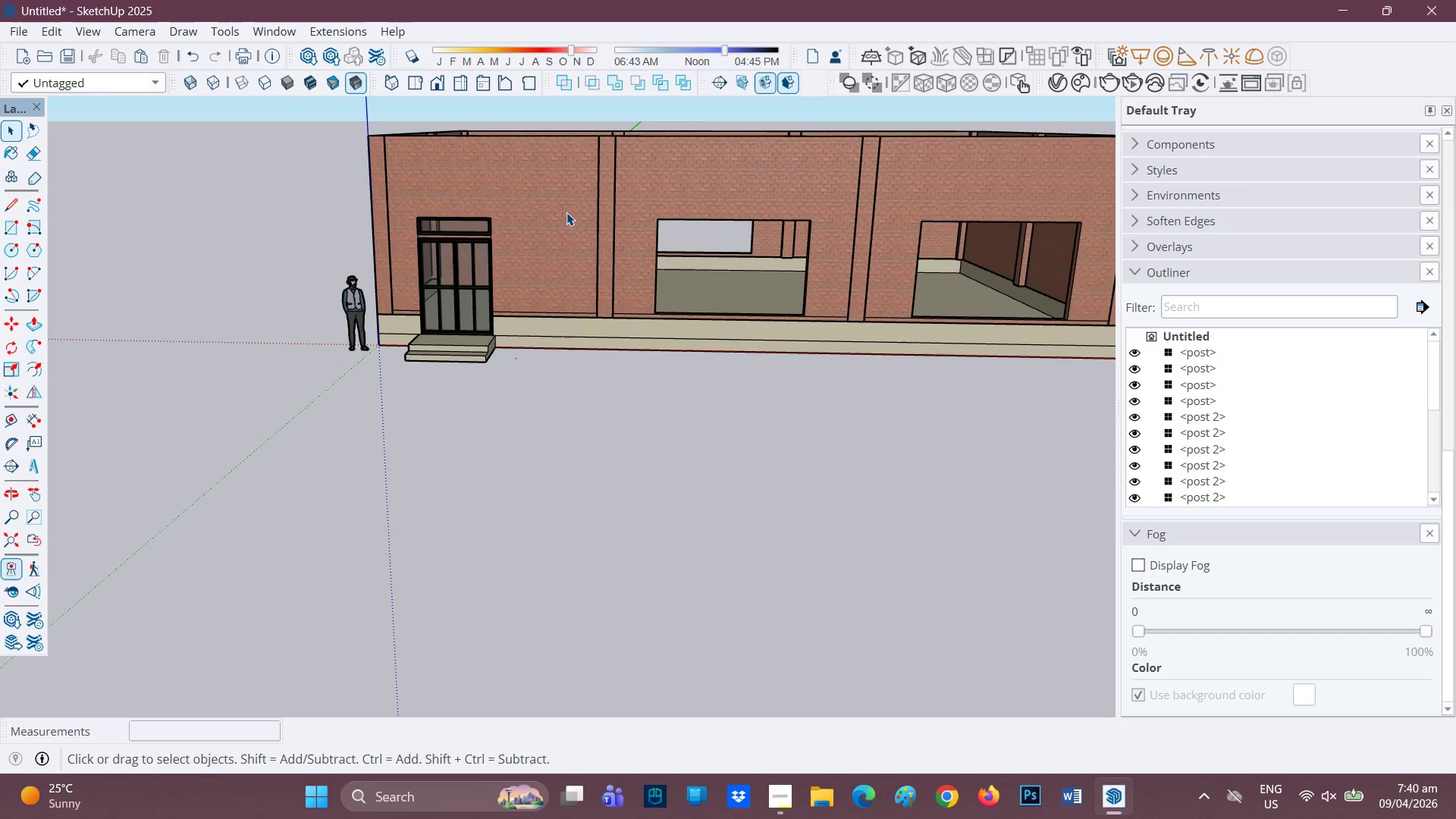 
wait(31.26)
 